 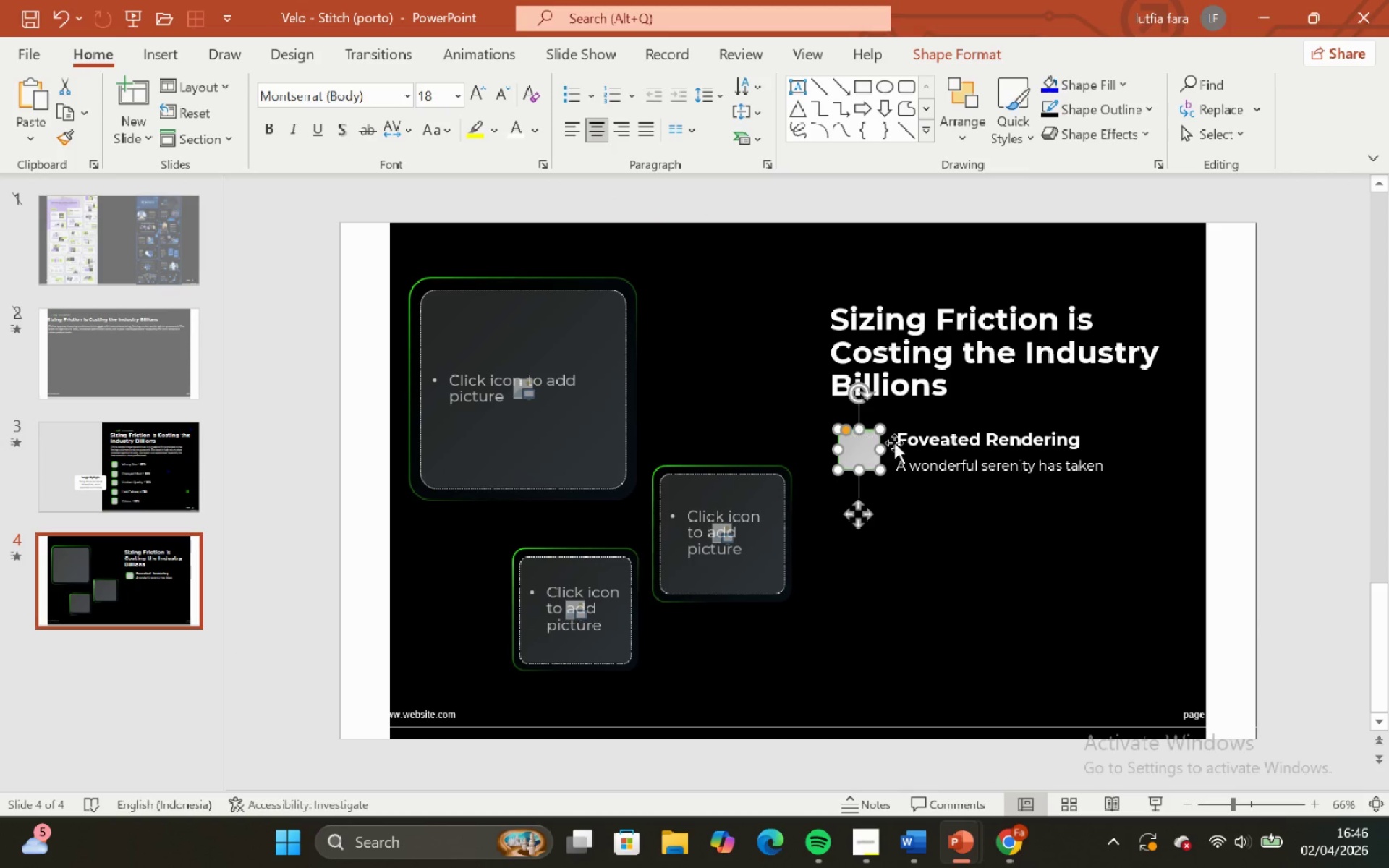 
hold_key(key=ShiftLeft, duration=0.53)
left_click([940, 449])
 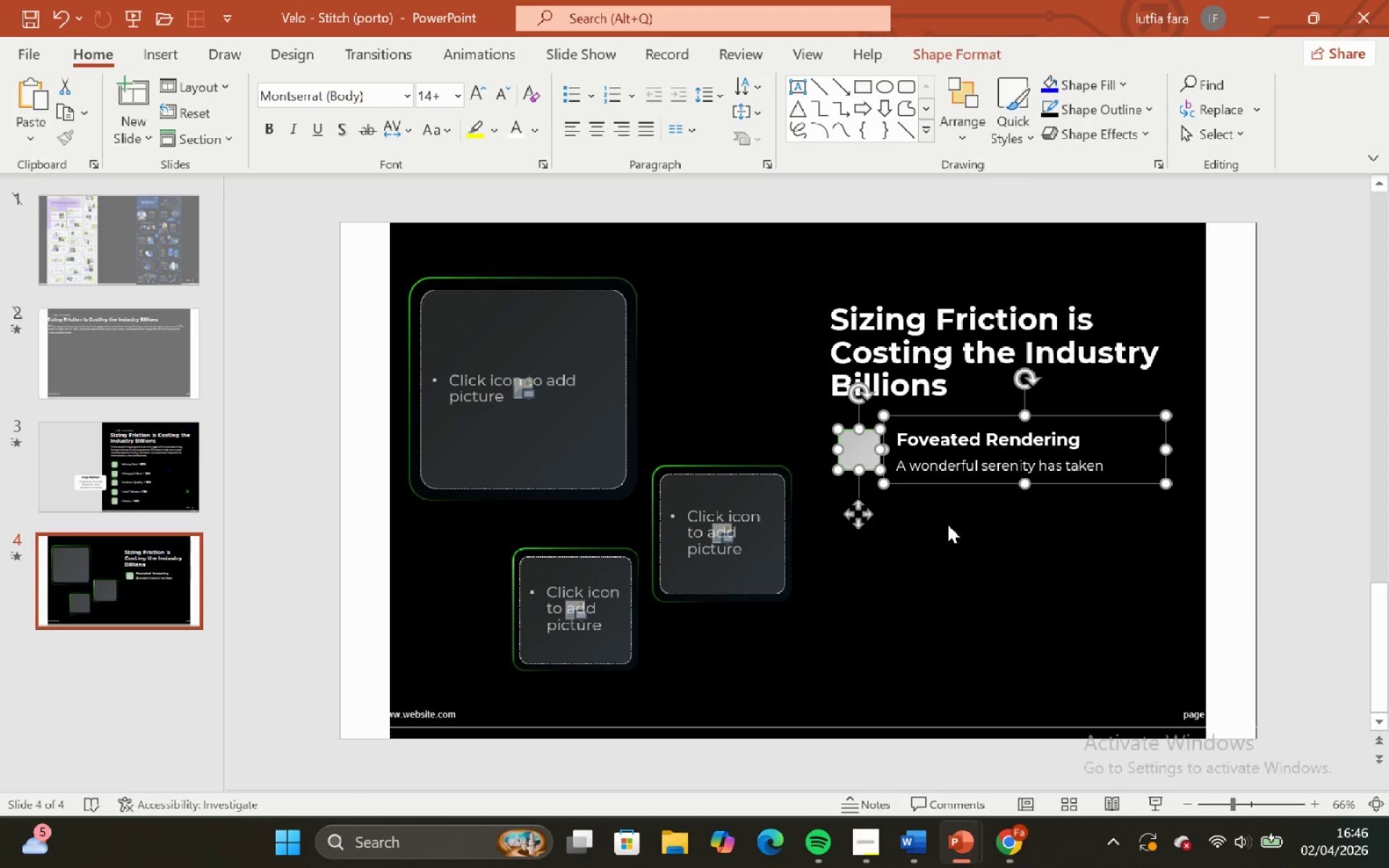 
left_click([948, 524])
 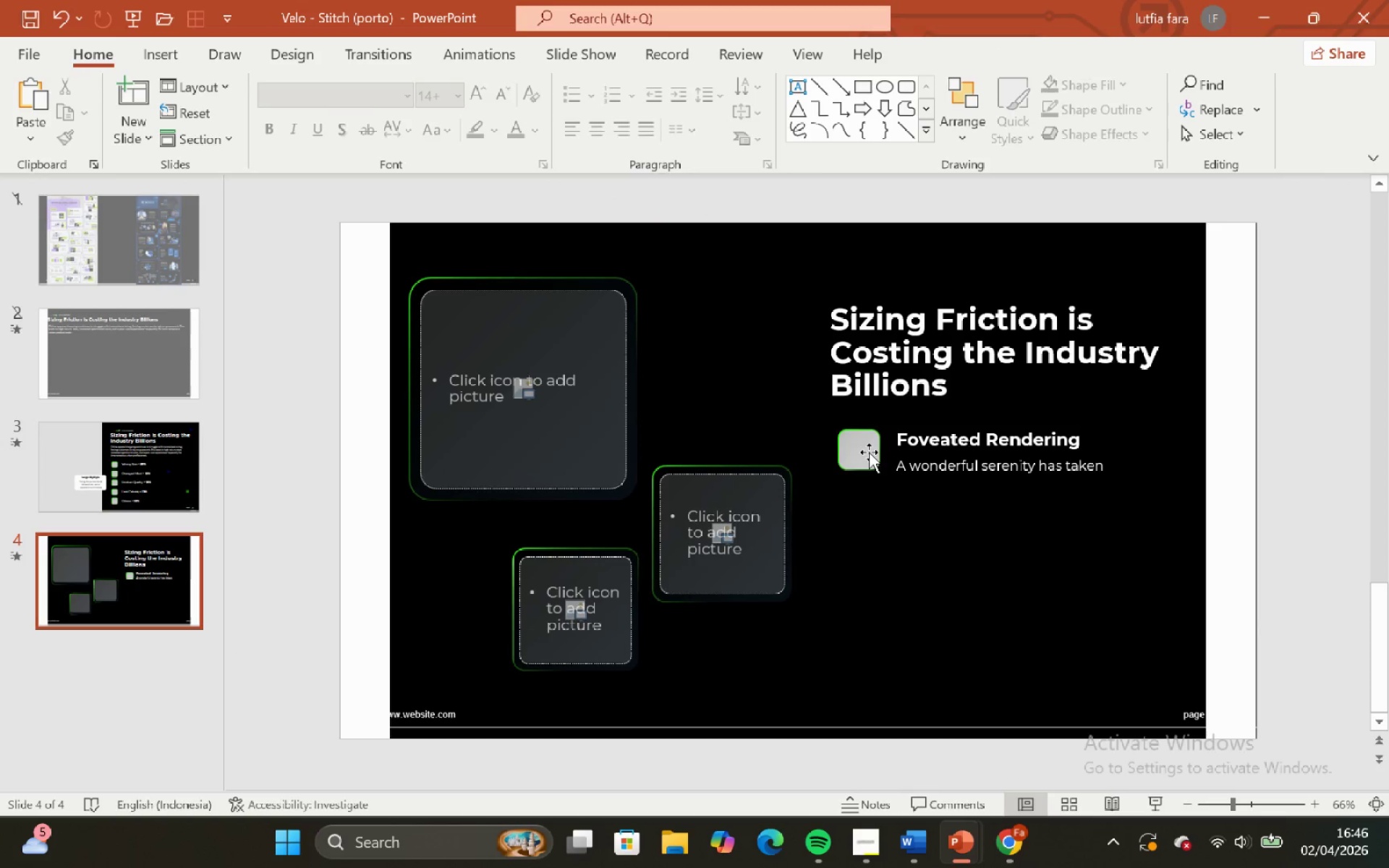 
left_click([868, 451])
 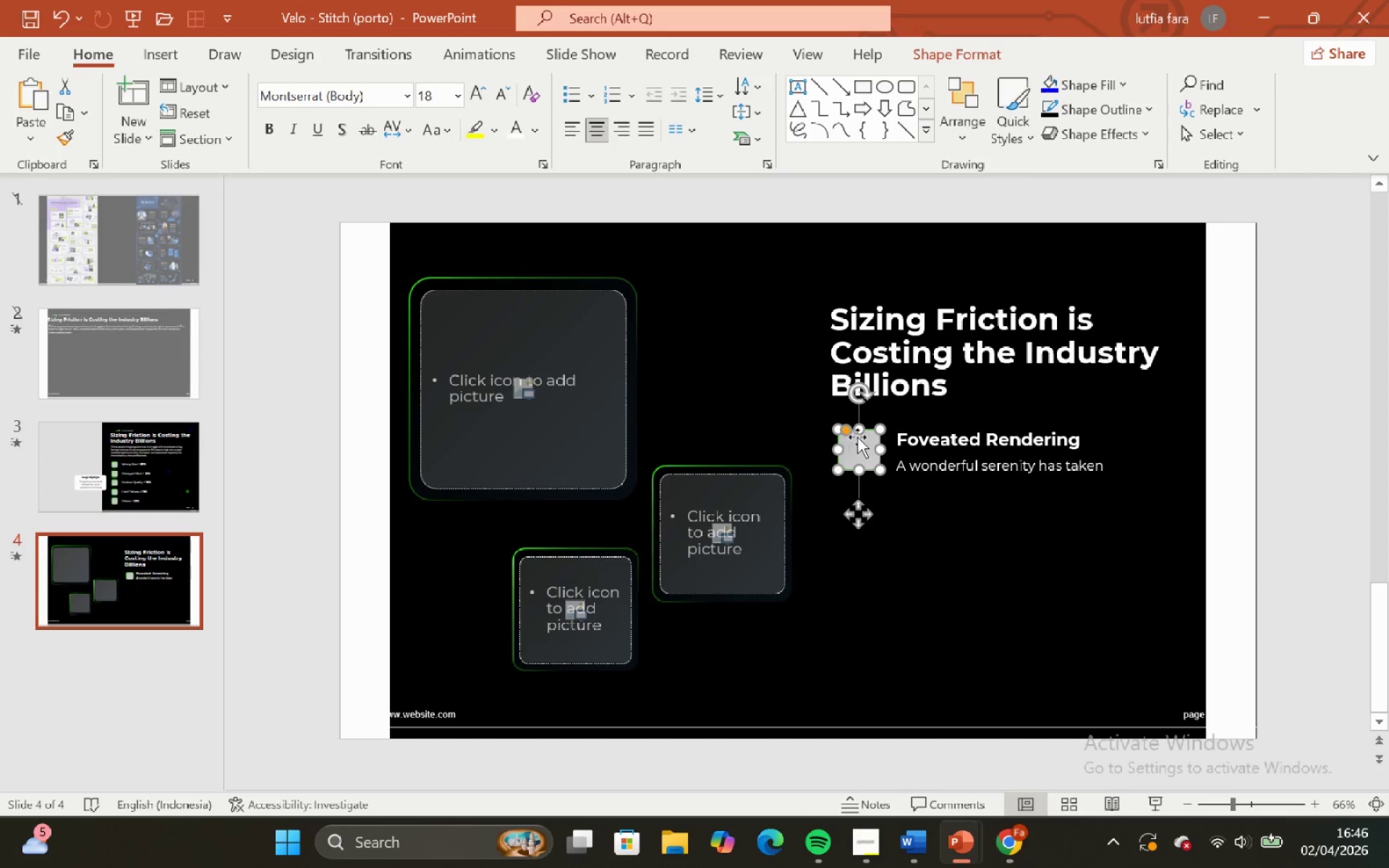 
hold_key(key=ShiftLeft, duration=0.72)
left_click([946, 438])
 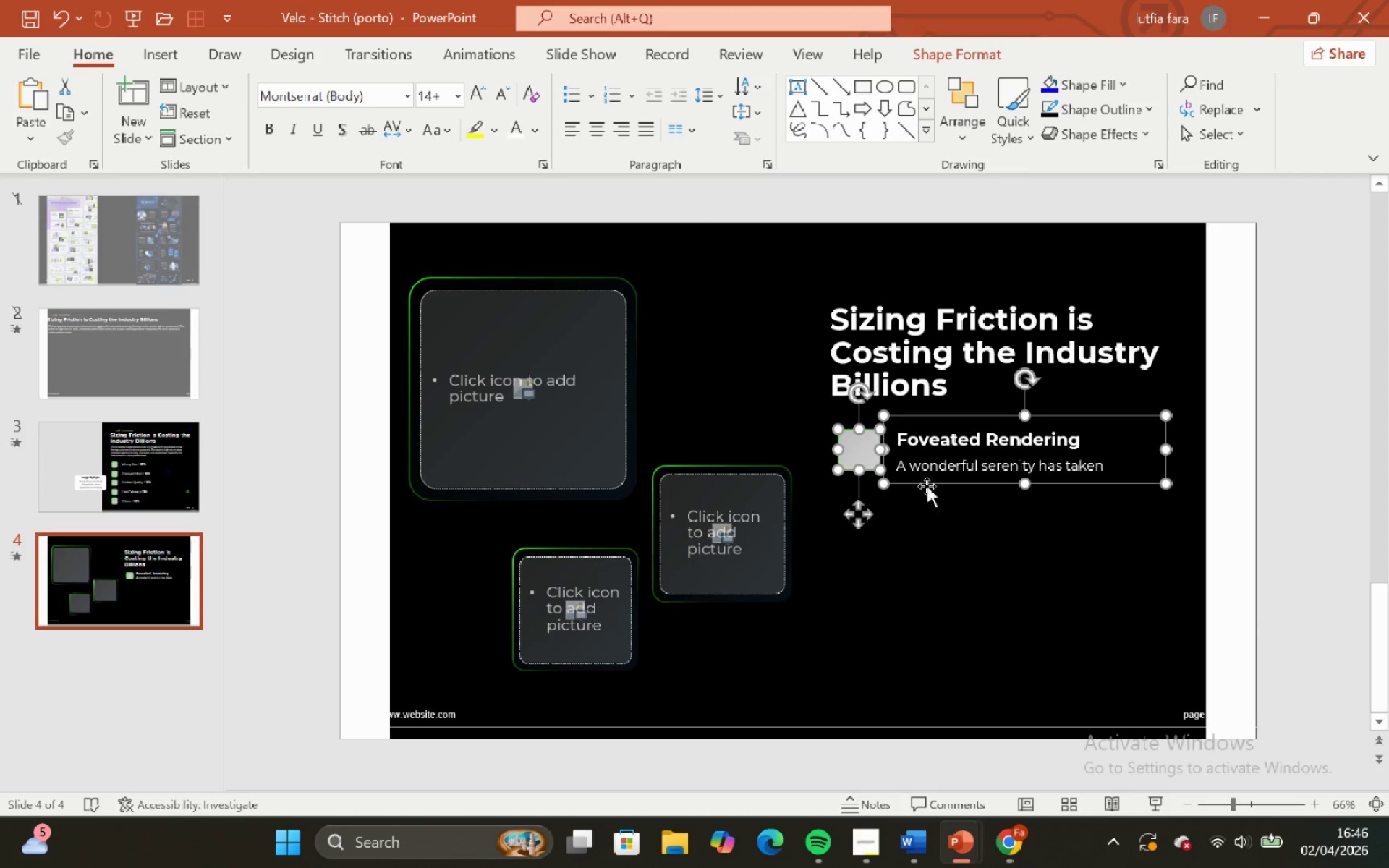 
left_click([934, 505])
 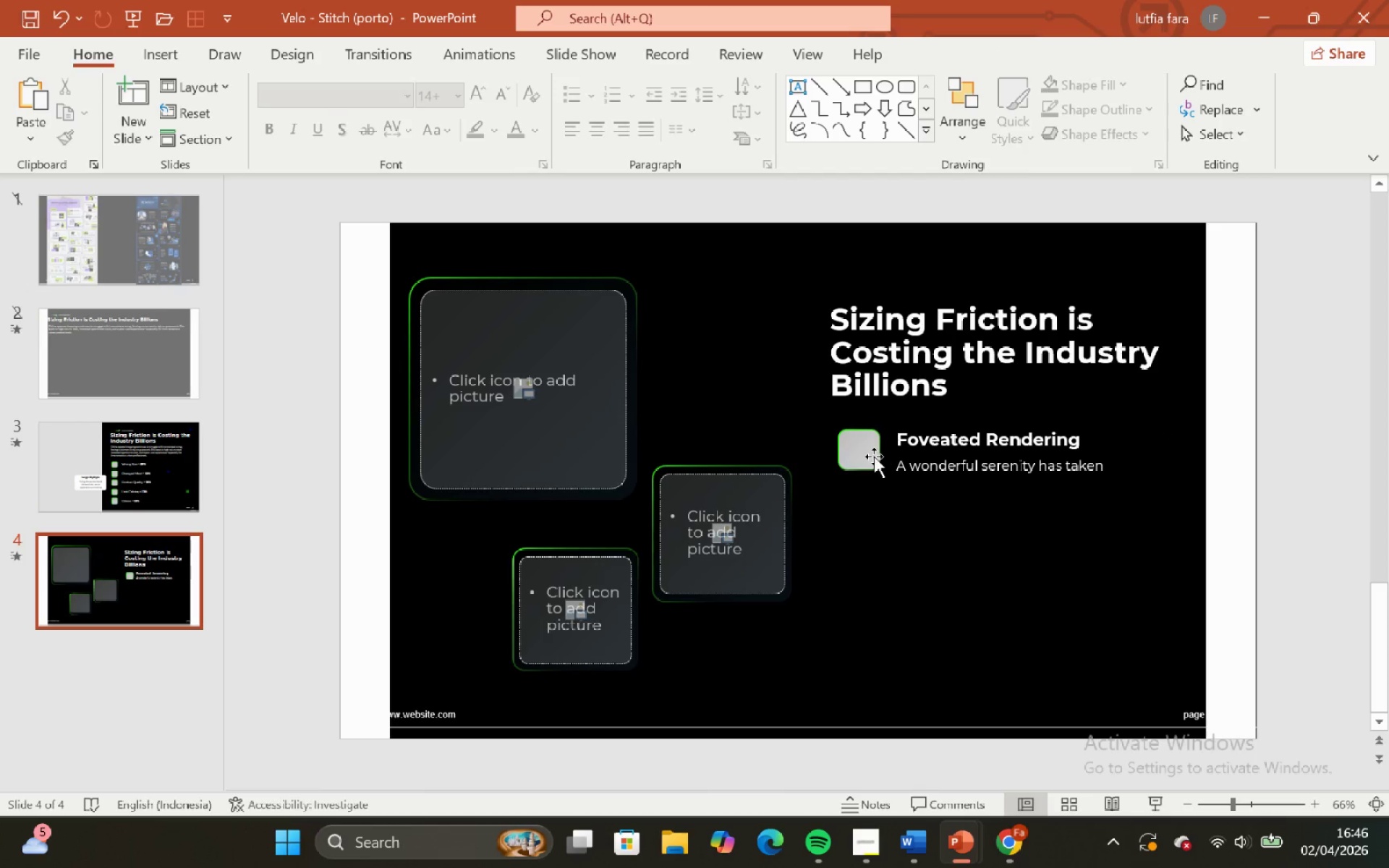 
left_click([873, 456])
 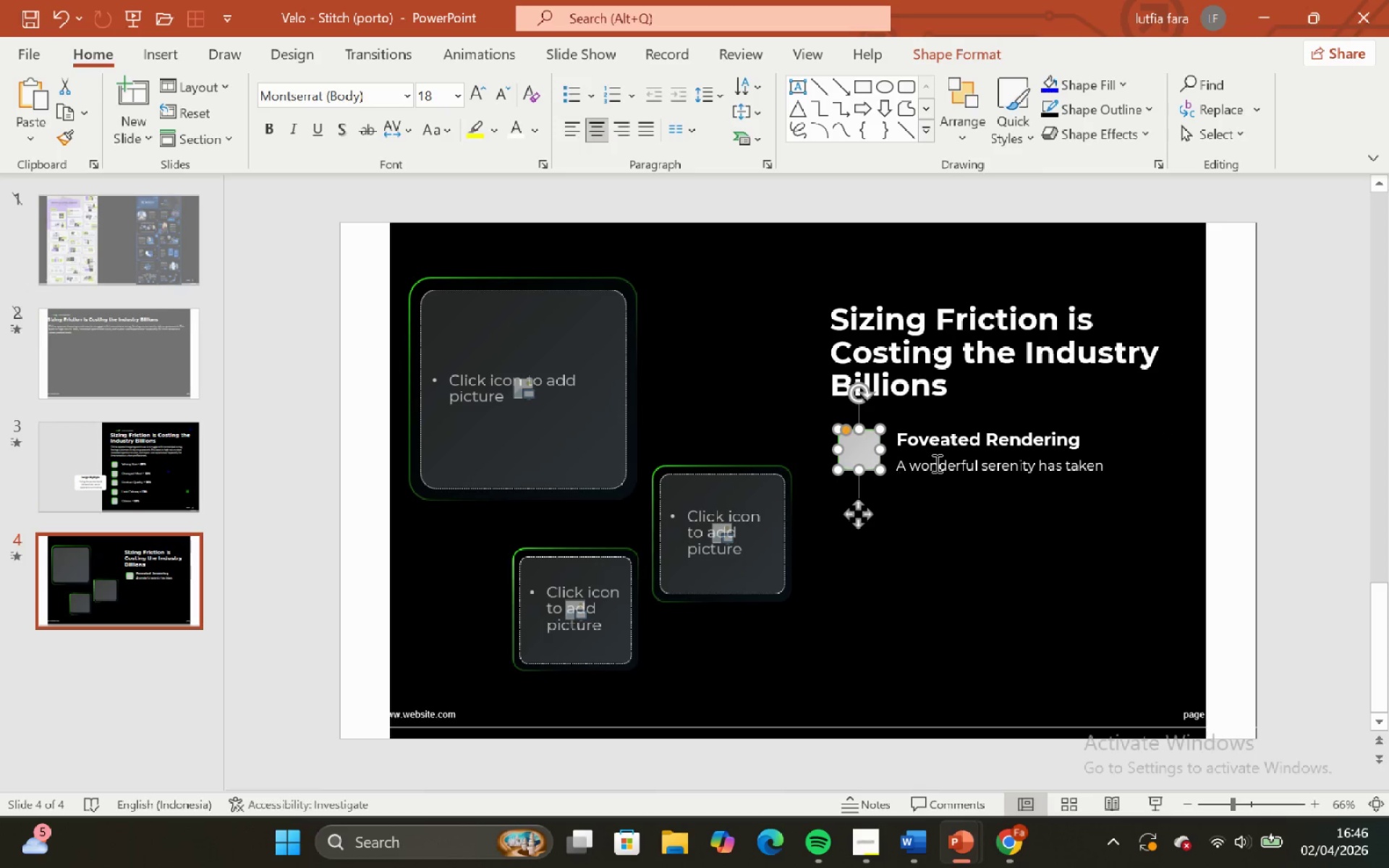 
hold_key(key=ShiftLeft, duration=0.56)
left_click([937, 464])
 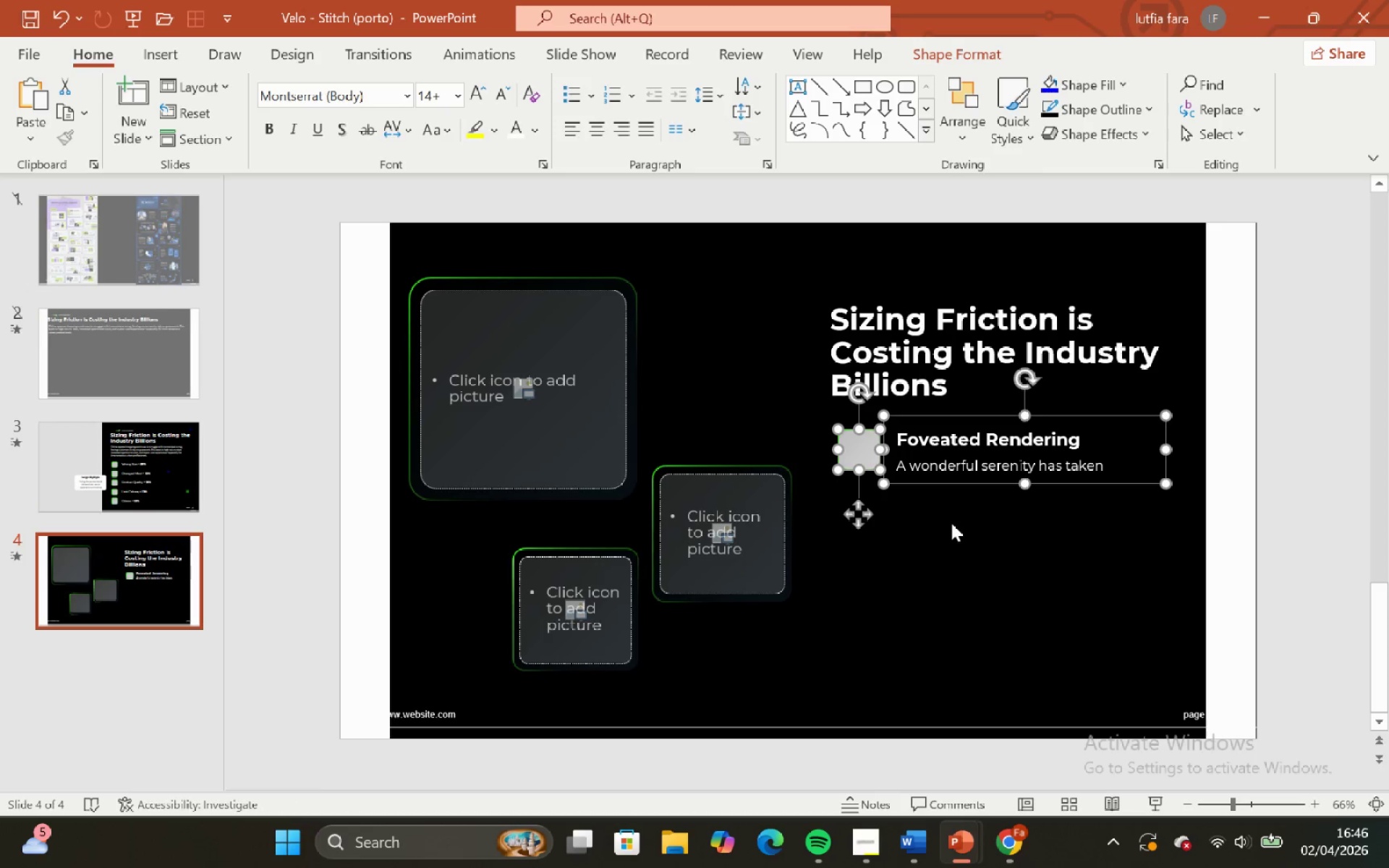 
left_click([951, 523])
 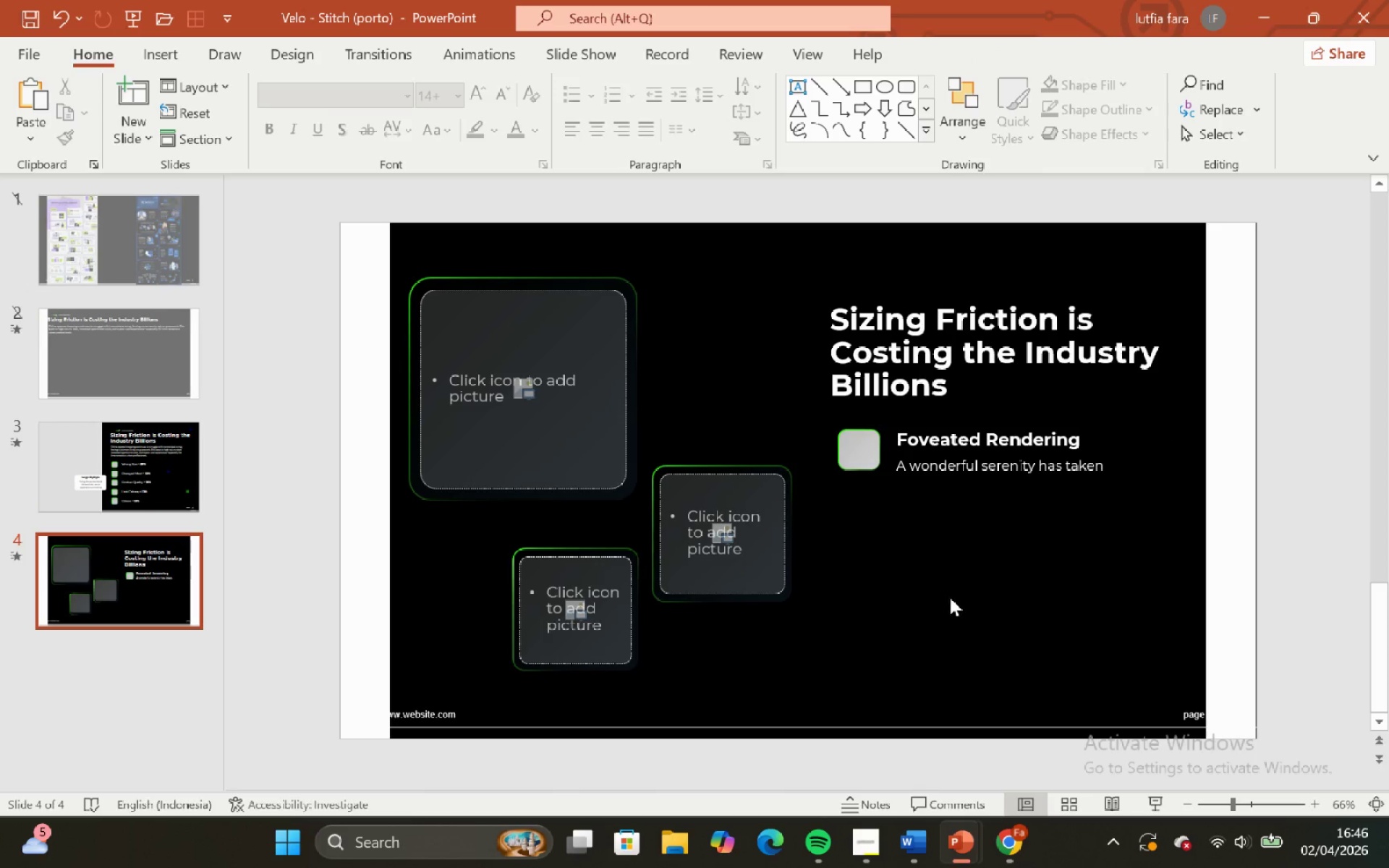 
wait(5.61)
 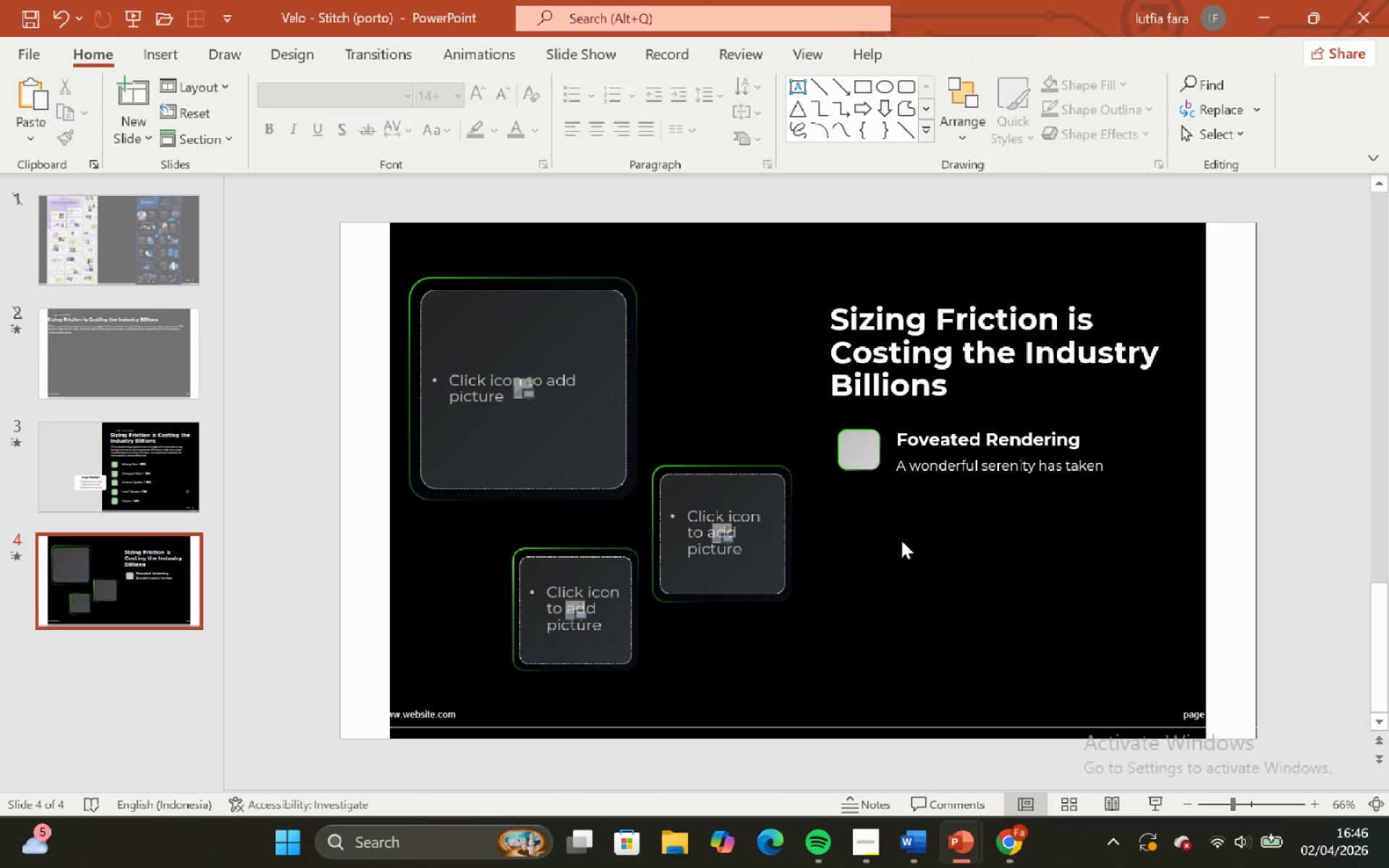 
left_click([864, 466])
 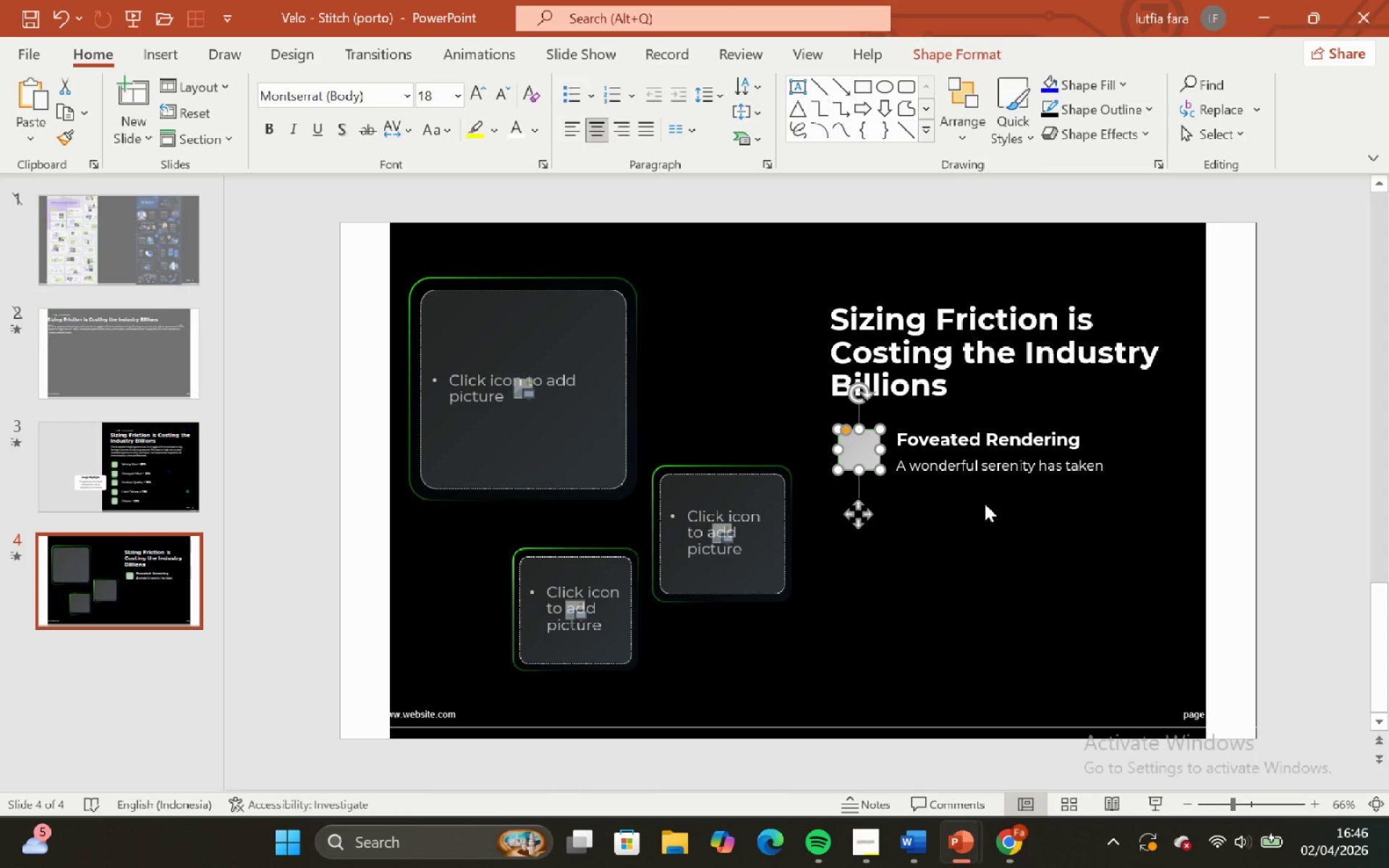 
left_click([999, 511])
 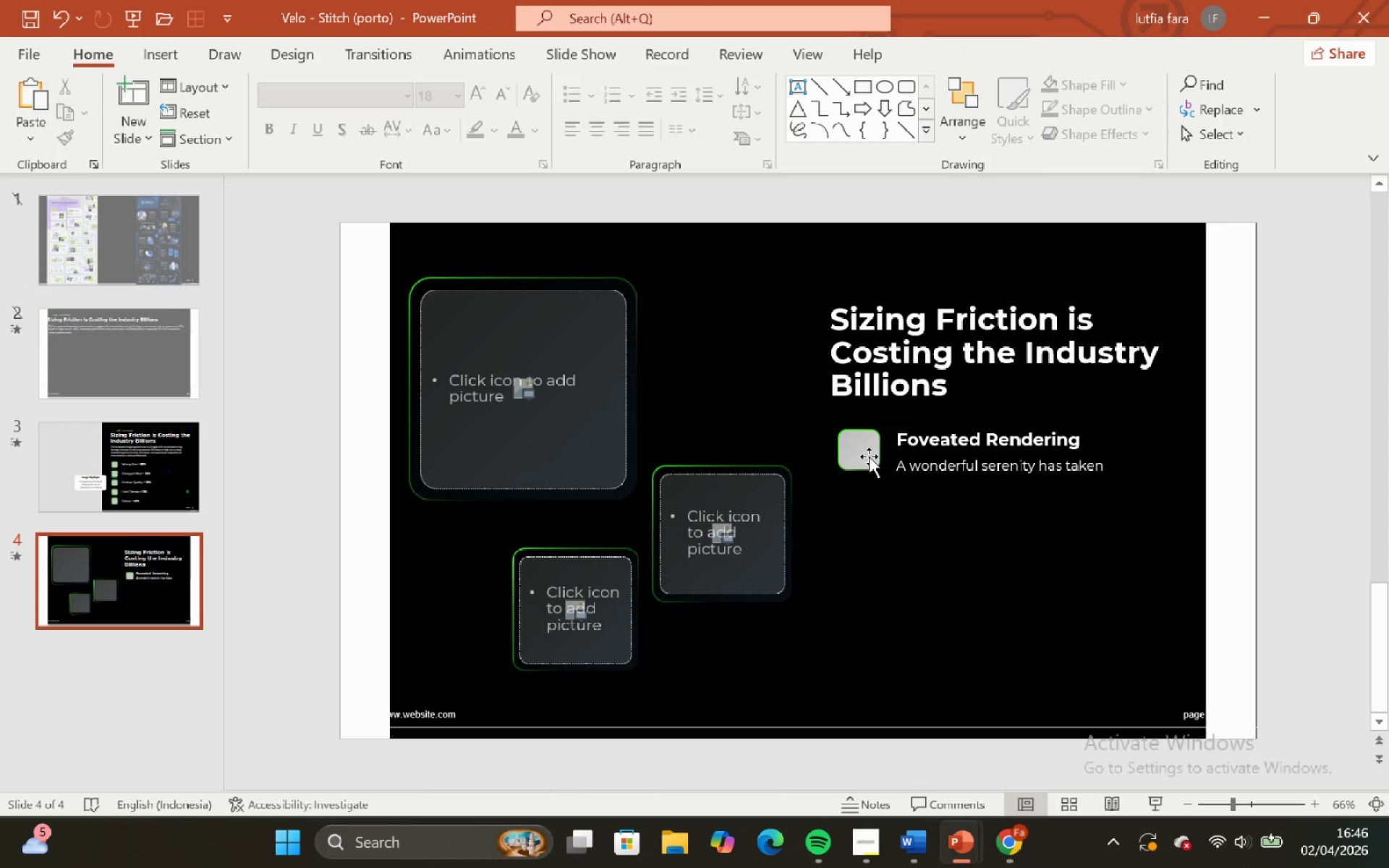 
left_click([859, 454])
 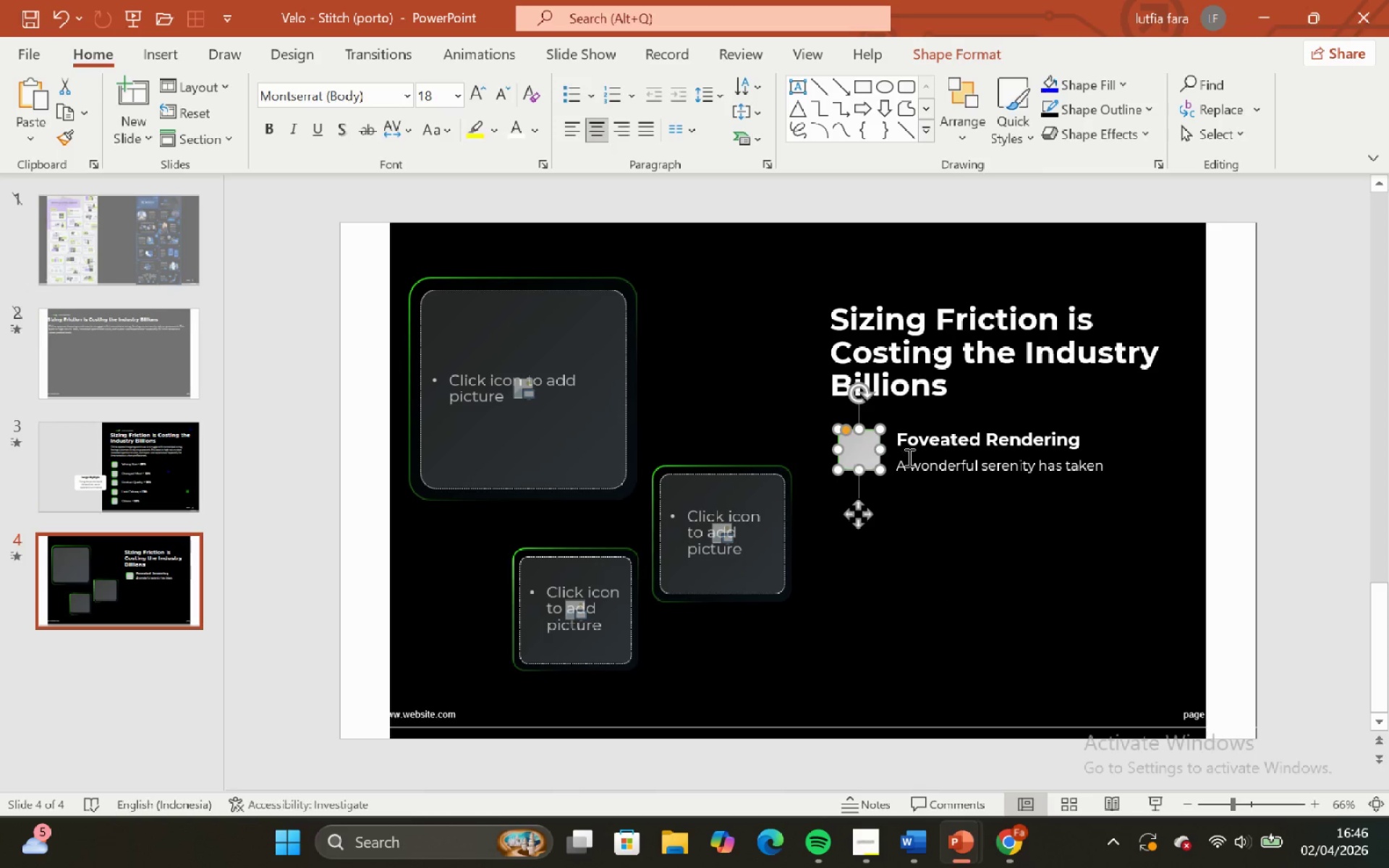 
hold_key(key=ShiftLeft, duration=0.5)
double_click([912, 458])
 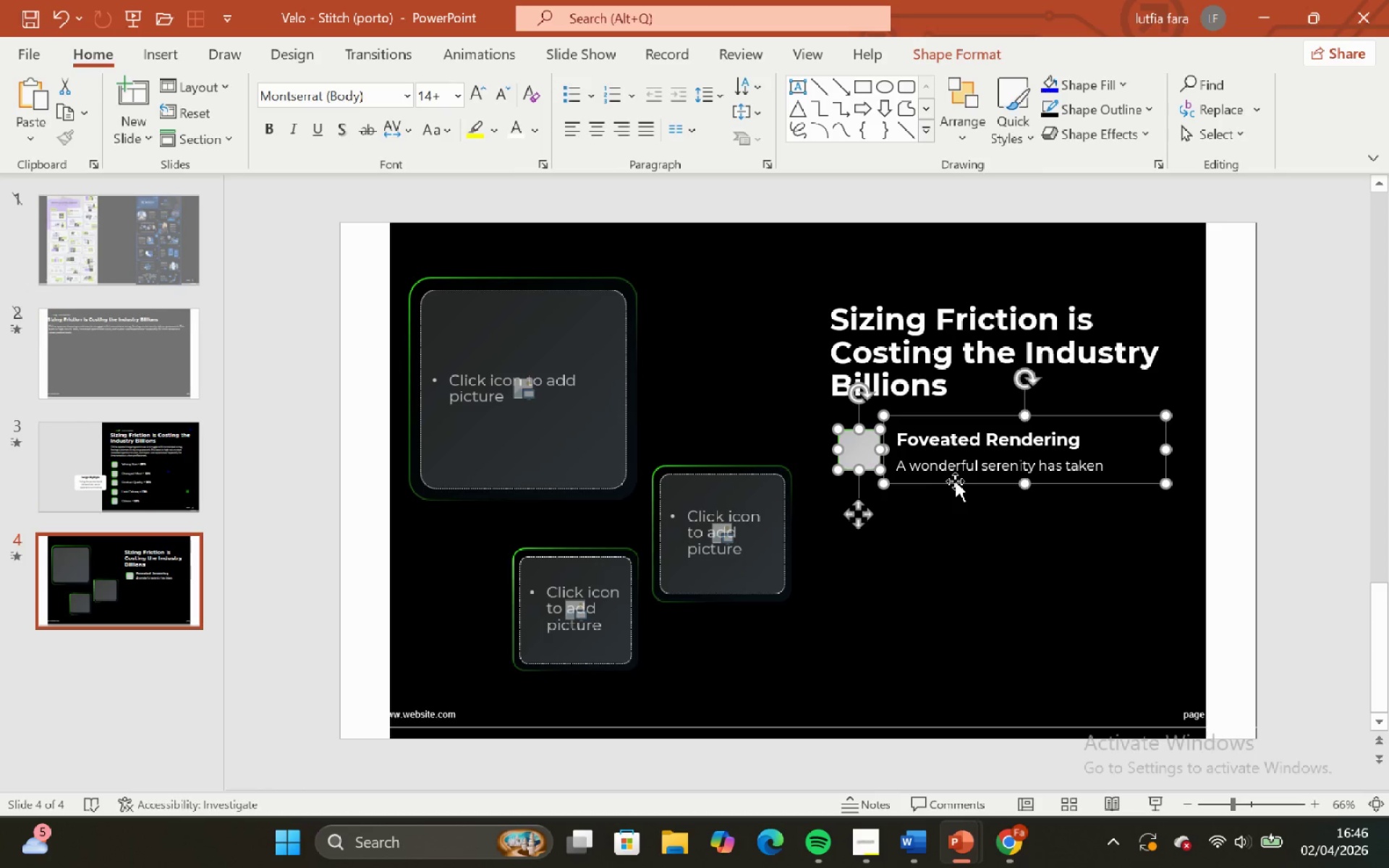 
left_click_drag(start_coordinate=[956, 481], to_coordinate=[946, 482])
 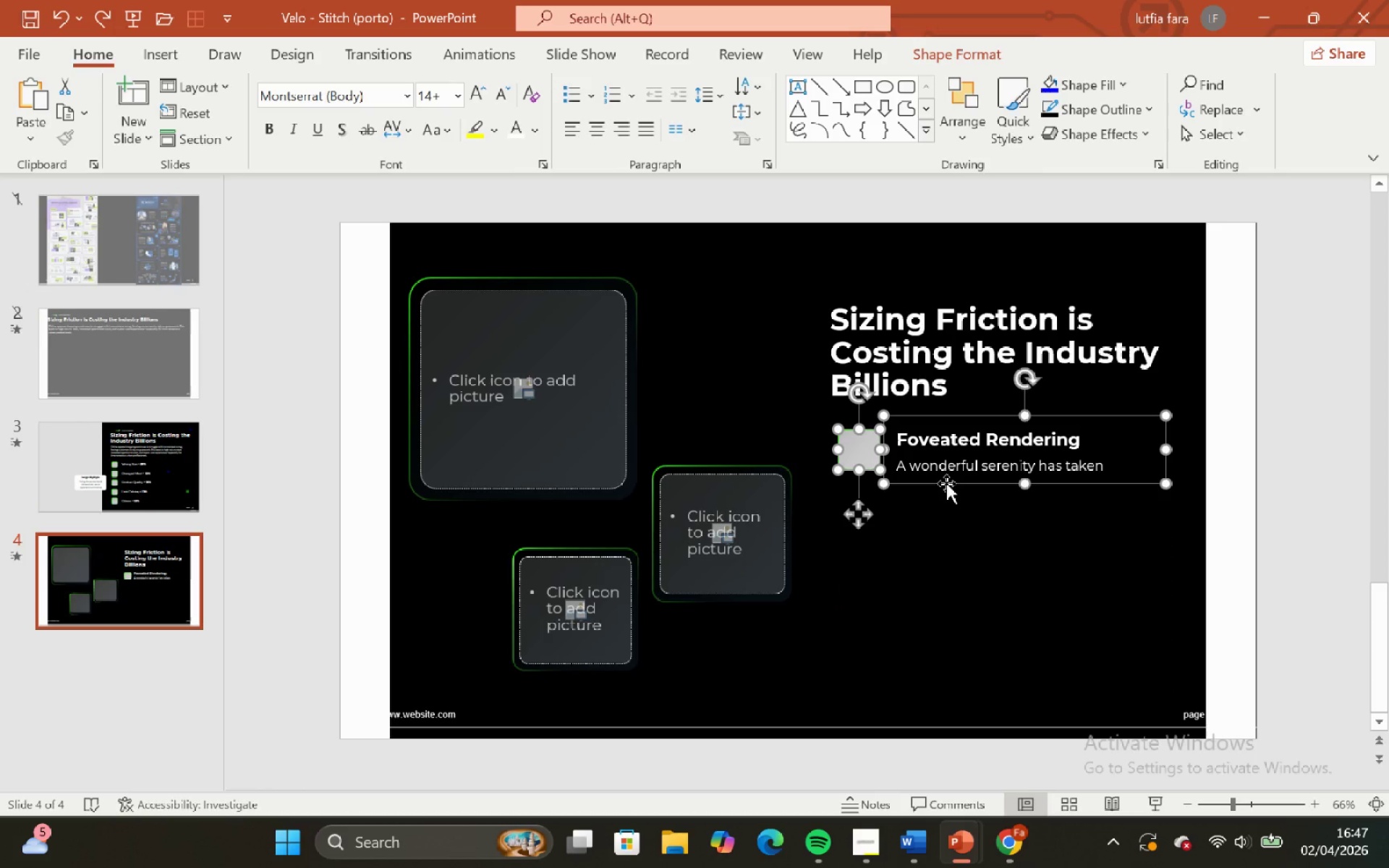 
hold_key(key=ShiftLeft, duration=1.06)
 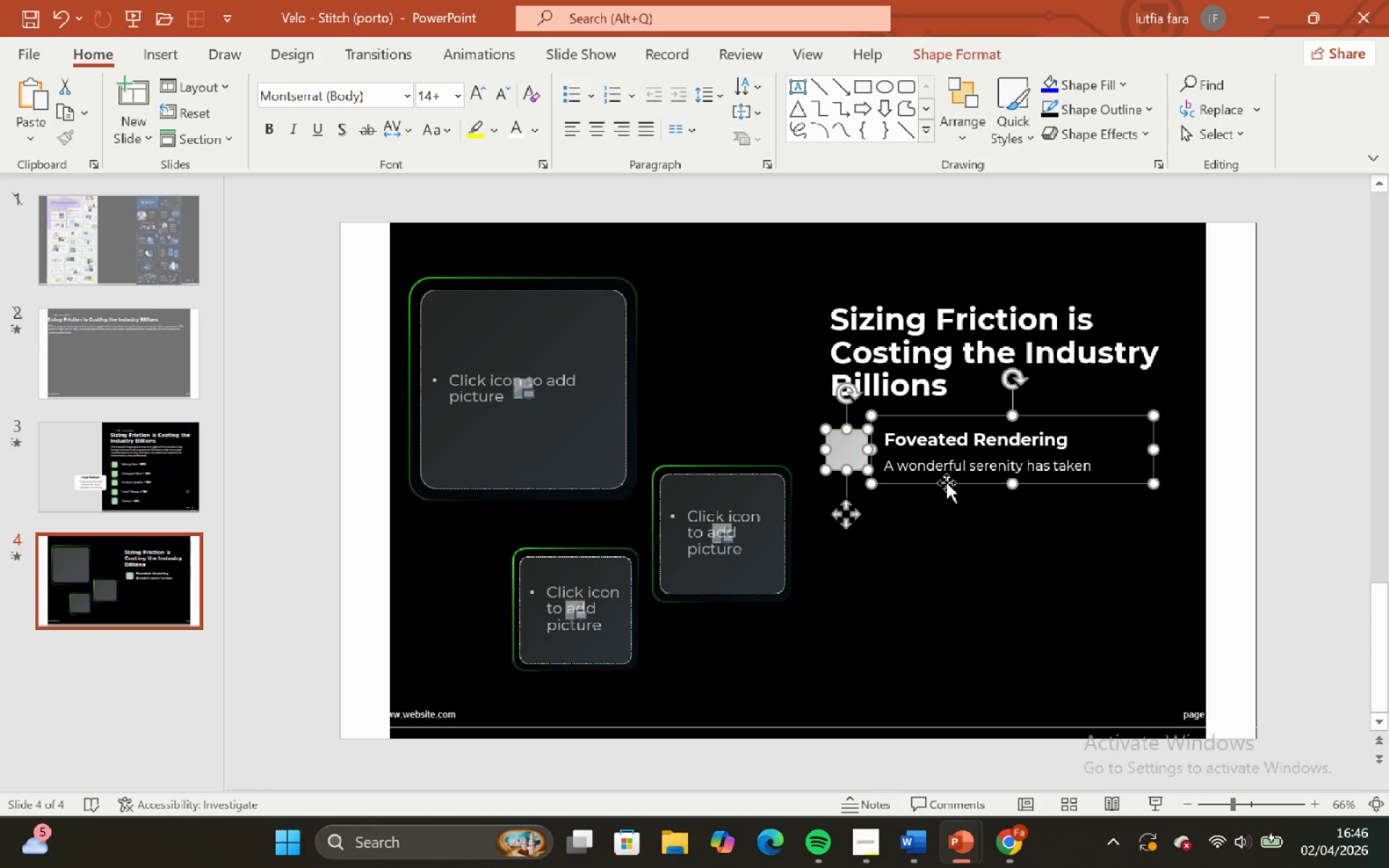 
key(Control+ControlLeft)
 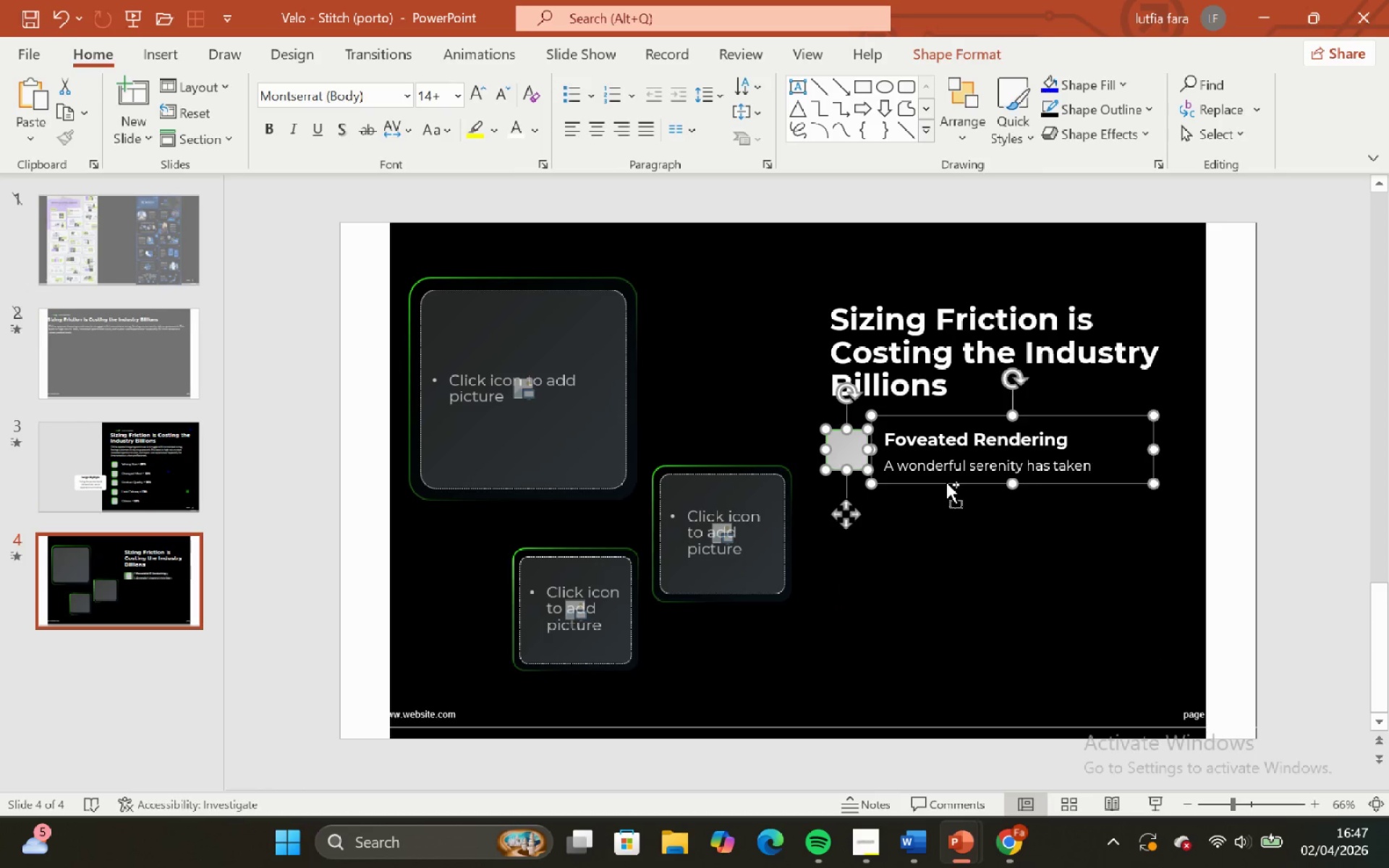 
key(Control+Z)
 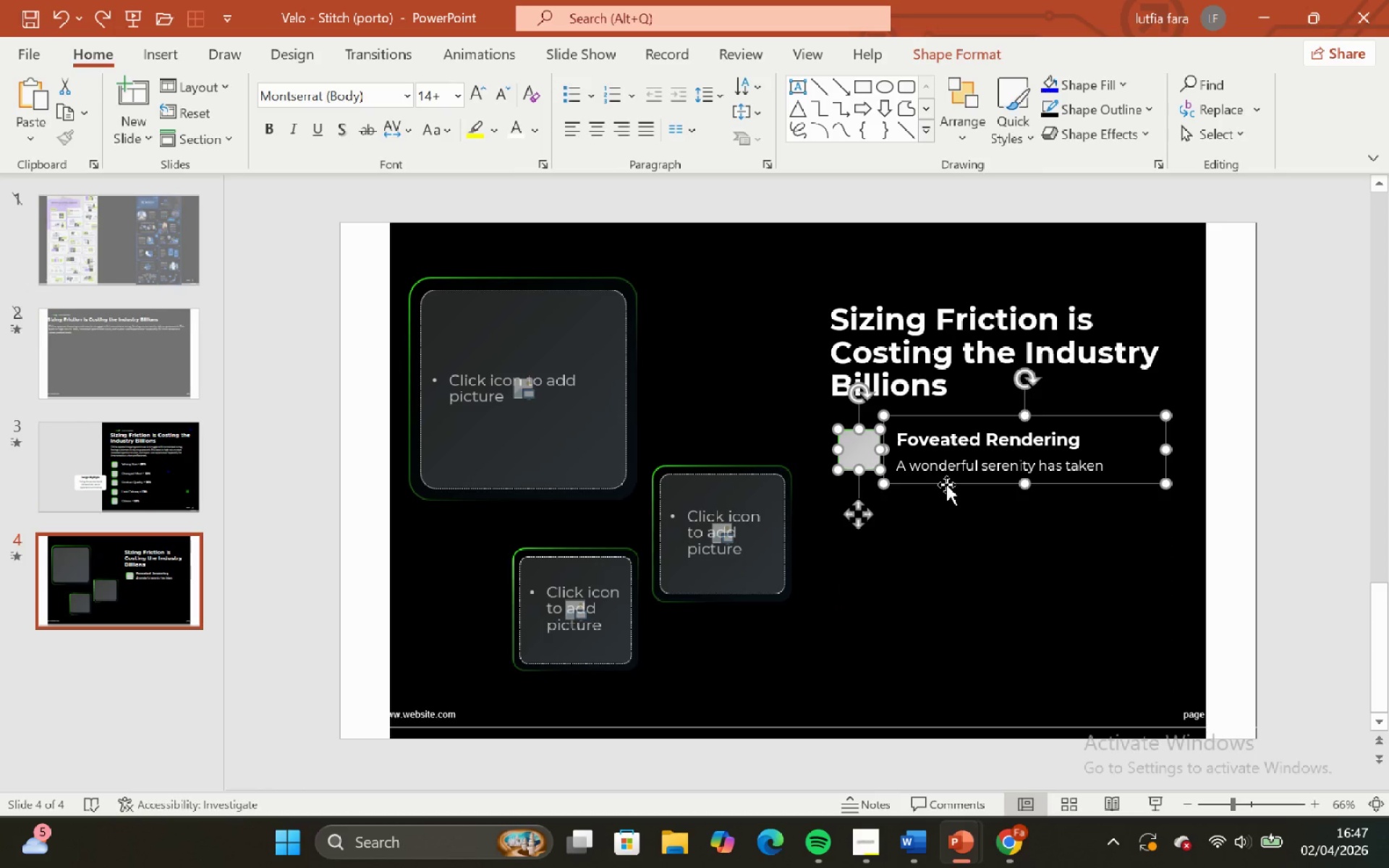 
hold_key(key=ShiftLeft, duration=0.88)
left_click_drag(start_coordinate=[946, 485], to_coordinate=[926, 411])
 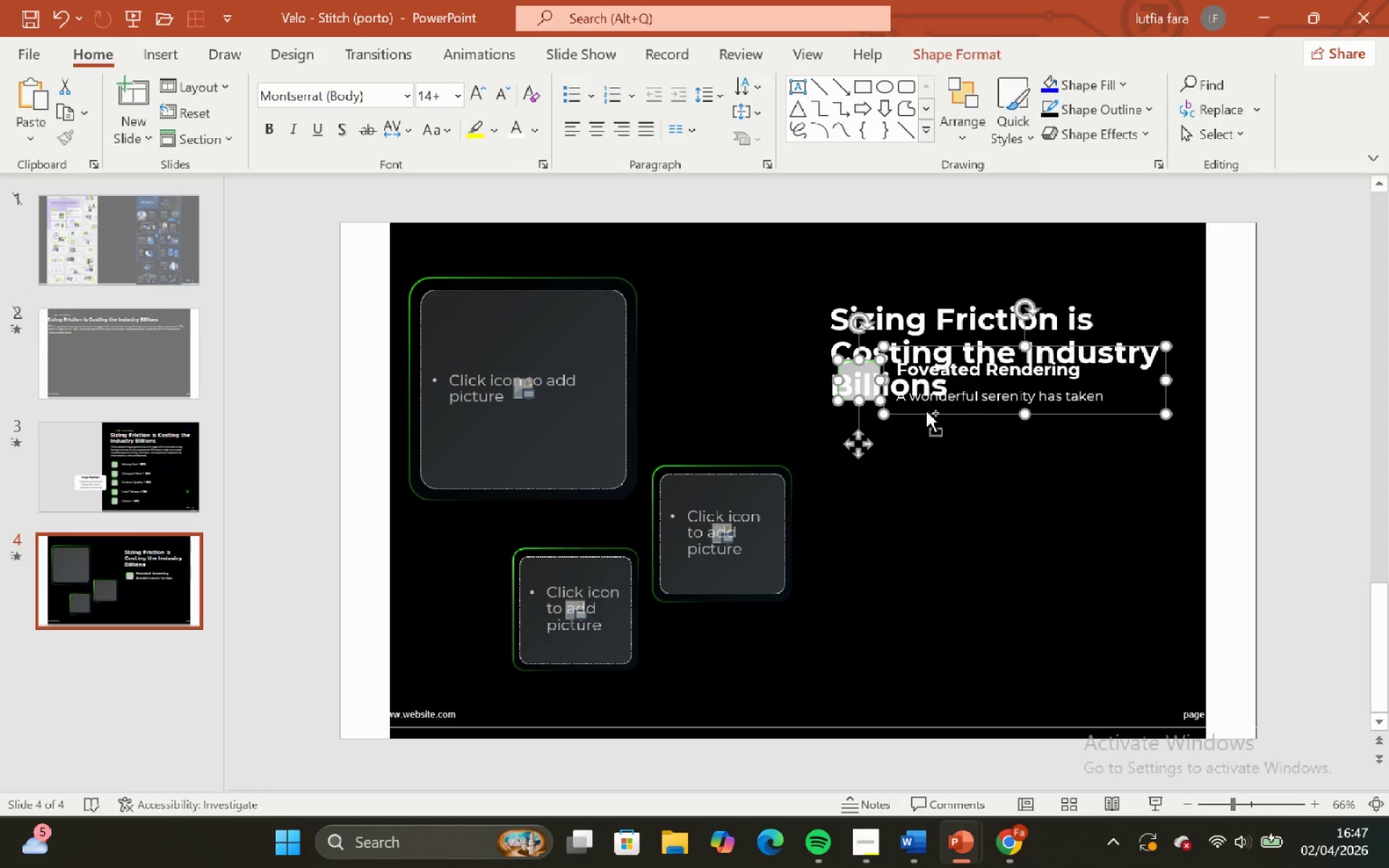 
key(Control+ControlLeft)
 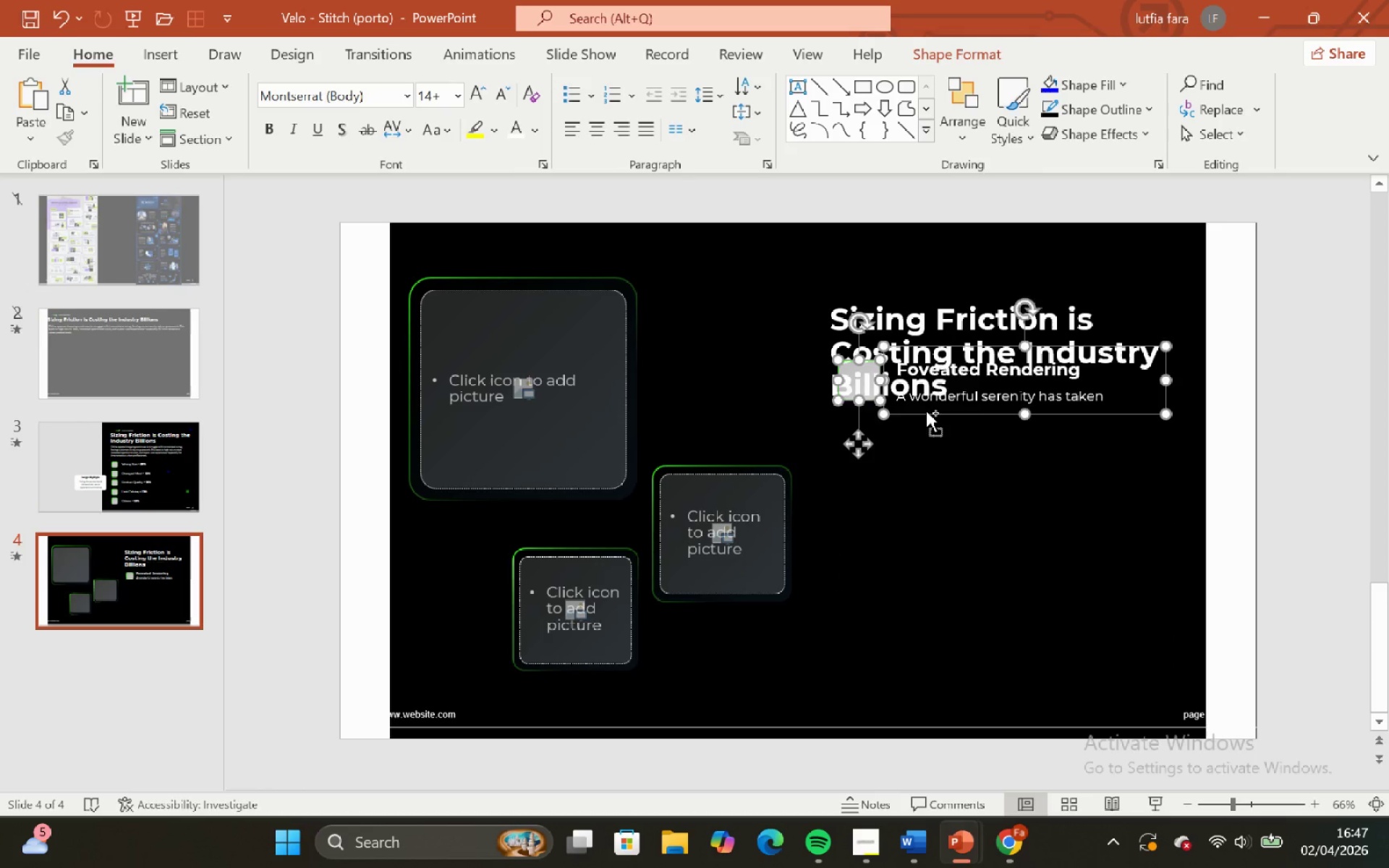 
key(Control+Z)
 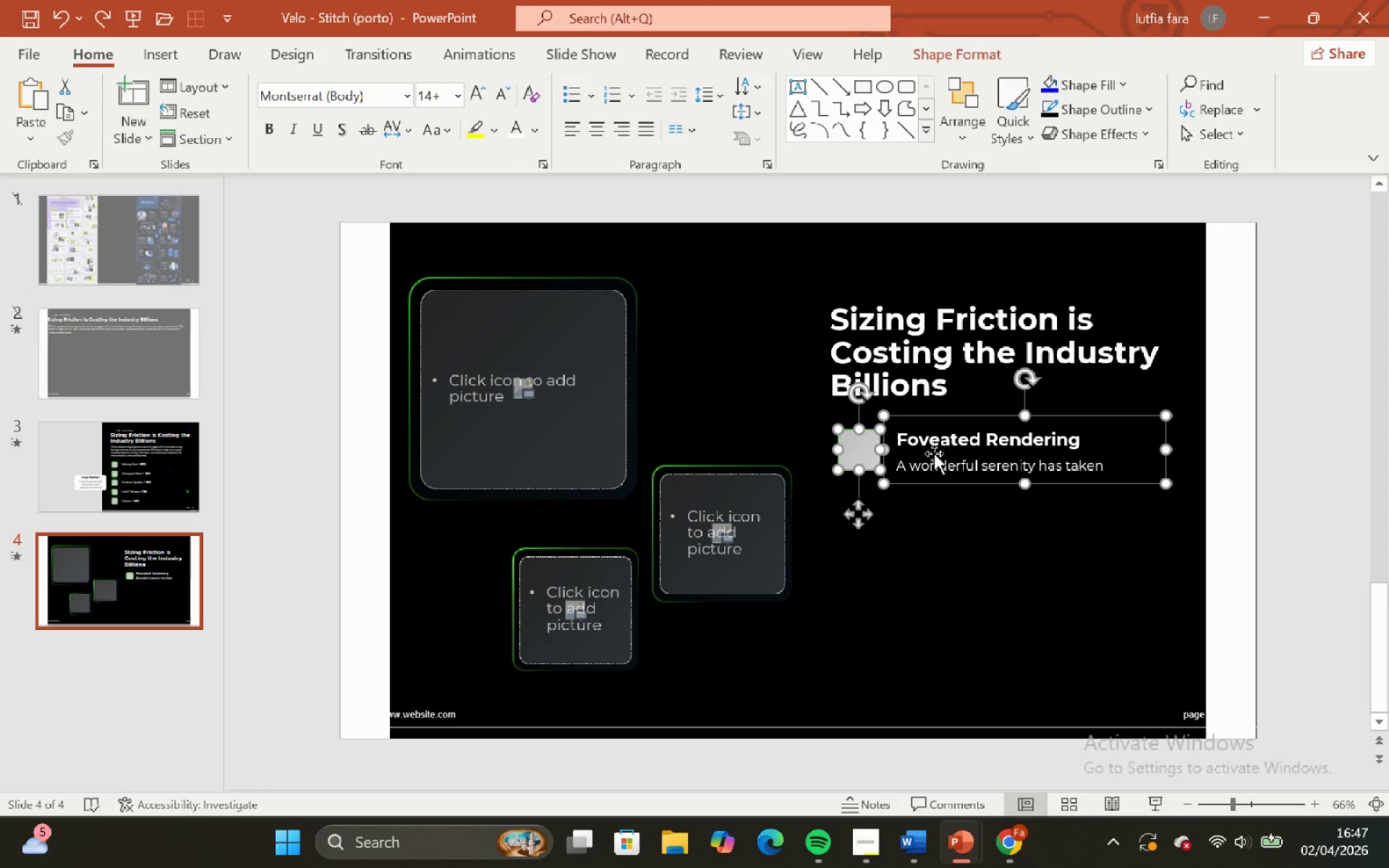 
key(ArrowLeft)
 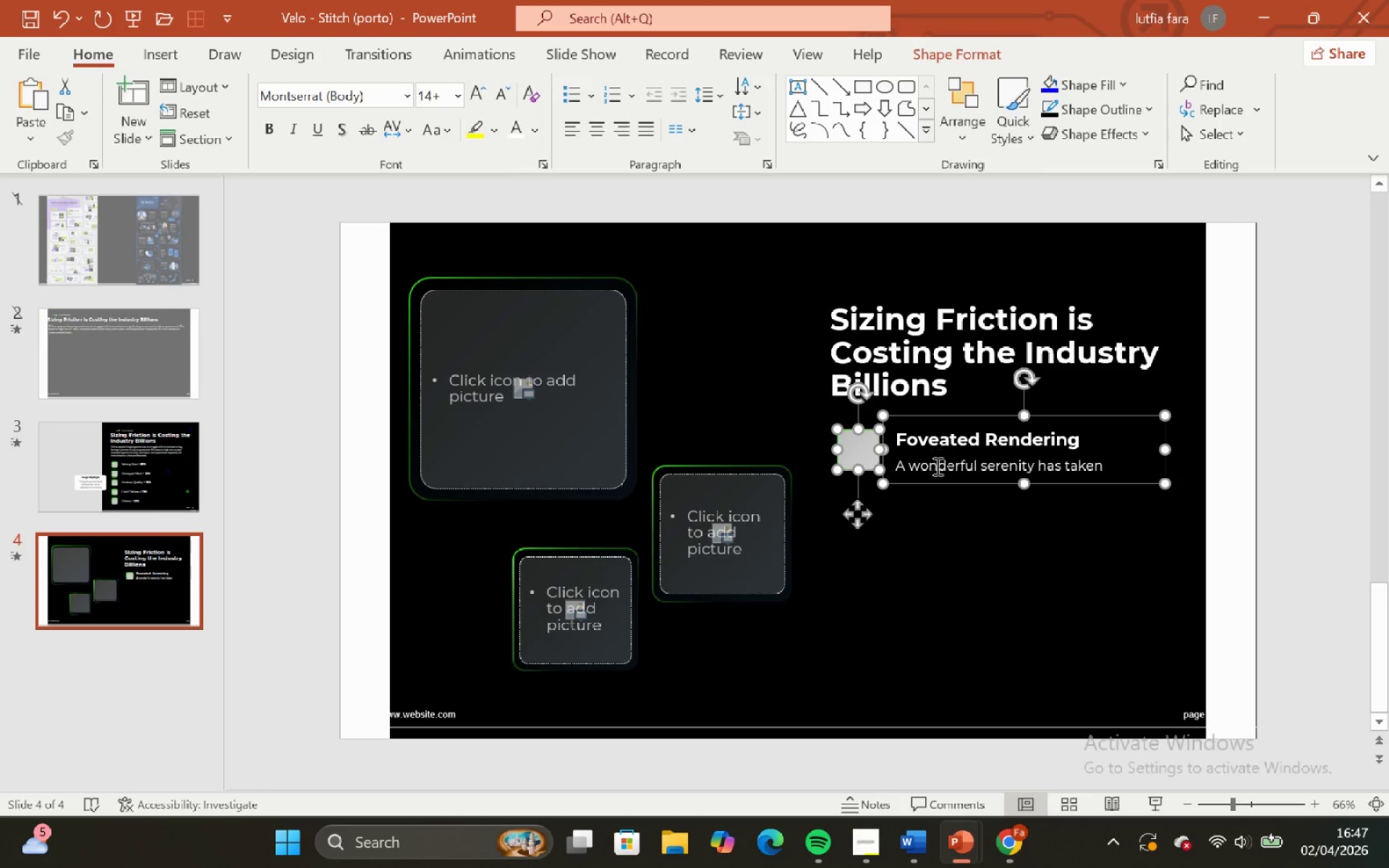 
key(ArrowLeft)
 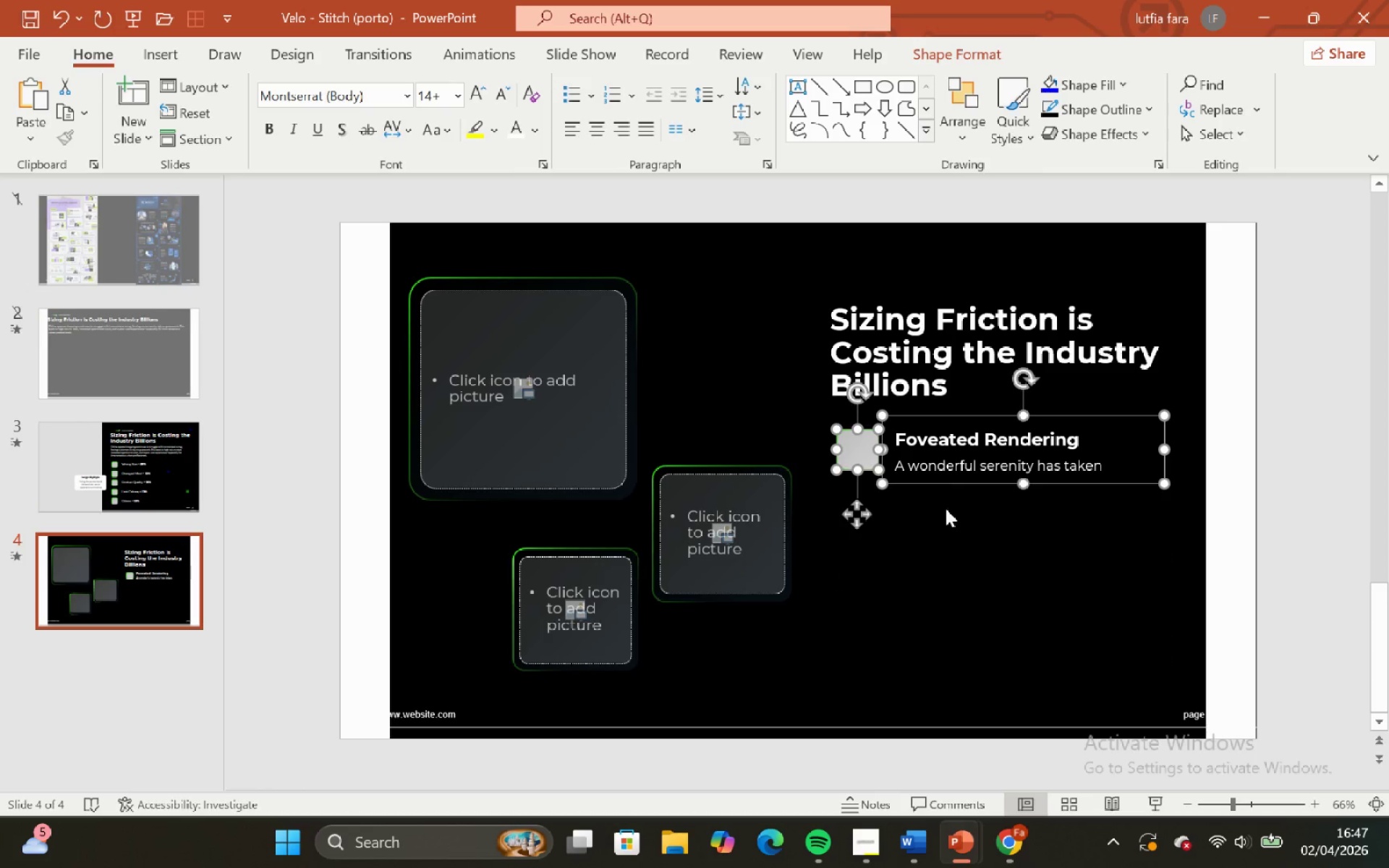 
key(ArrowLeft)
 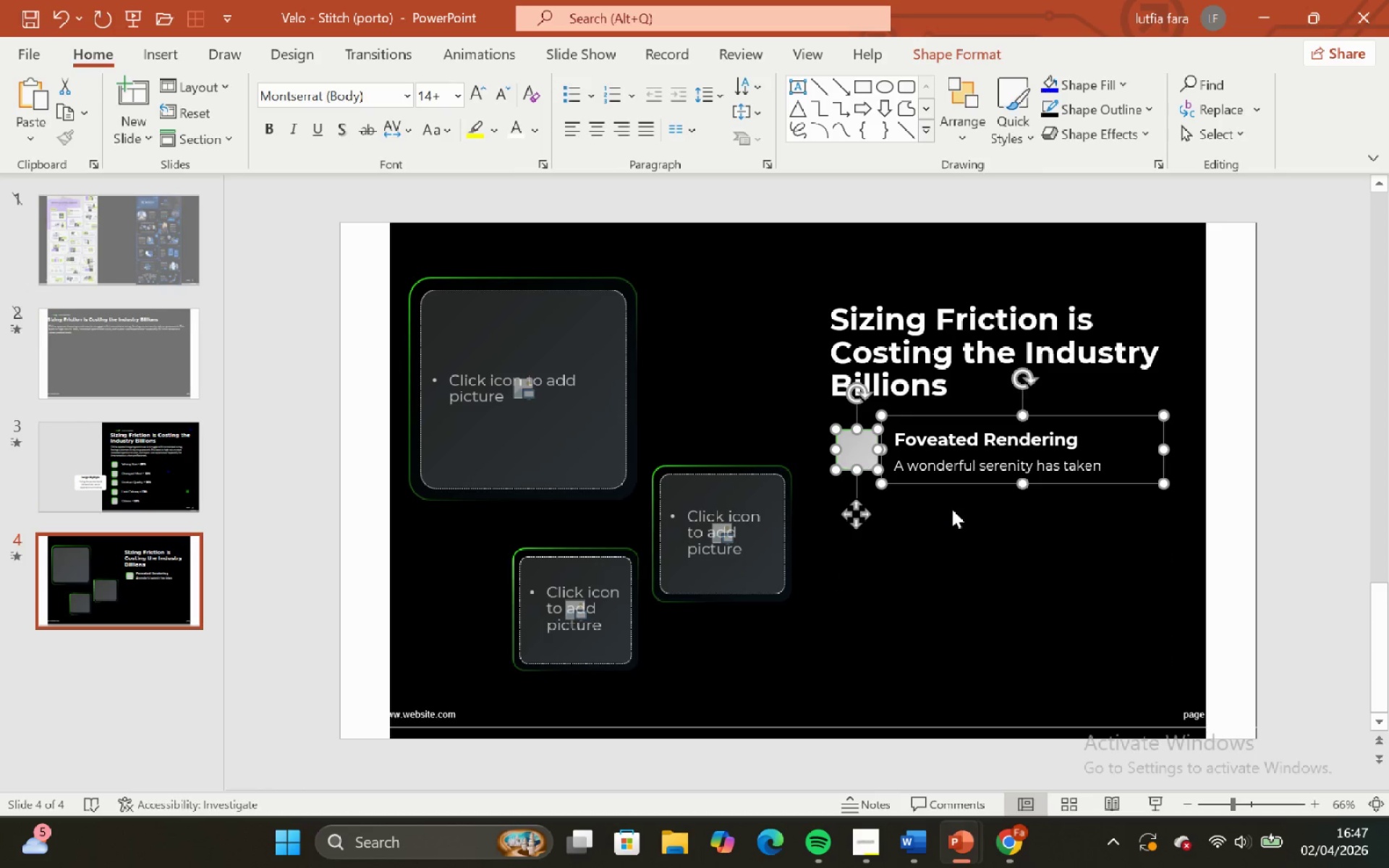 
key(ArrowLeft)
 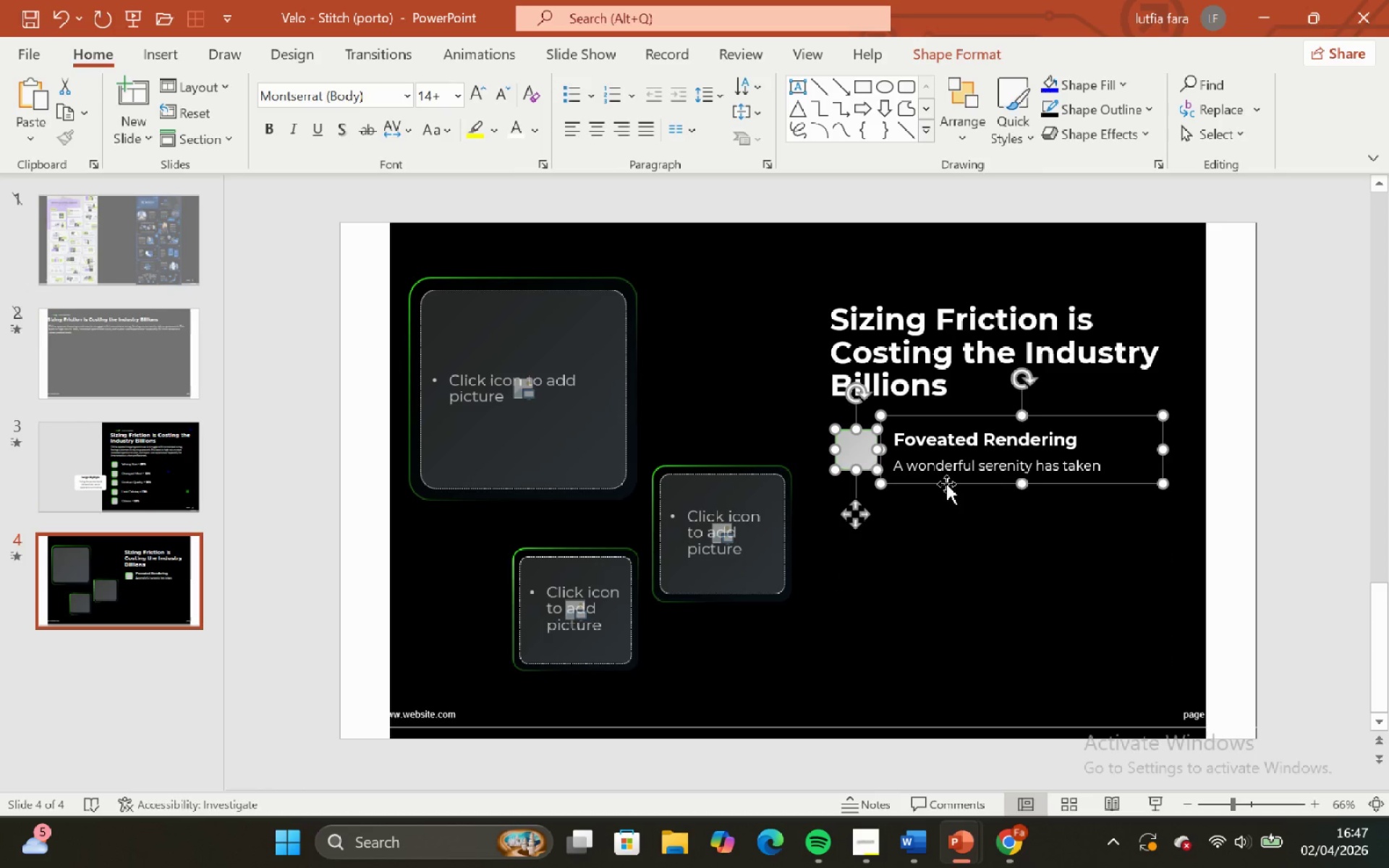 
left_click_drag(start_coordinate=[946, 484], to_coordinate=[923, 401])
 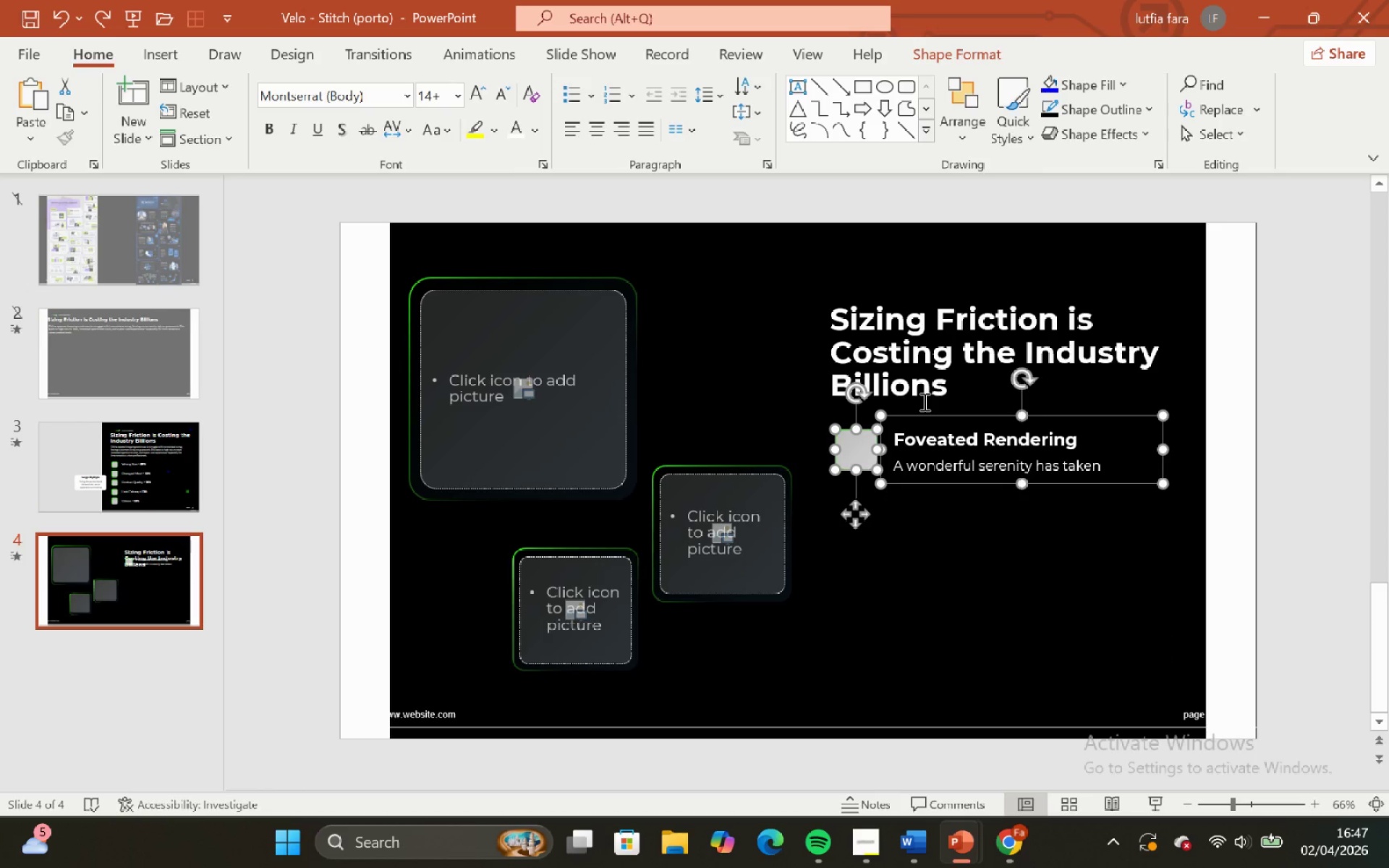 
hold_key(key=ShiftLeft, duration=1.19)
 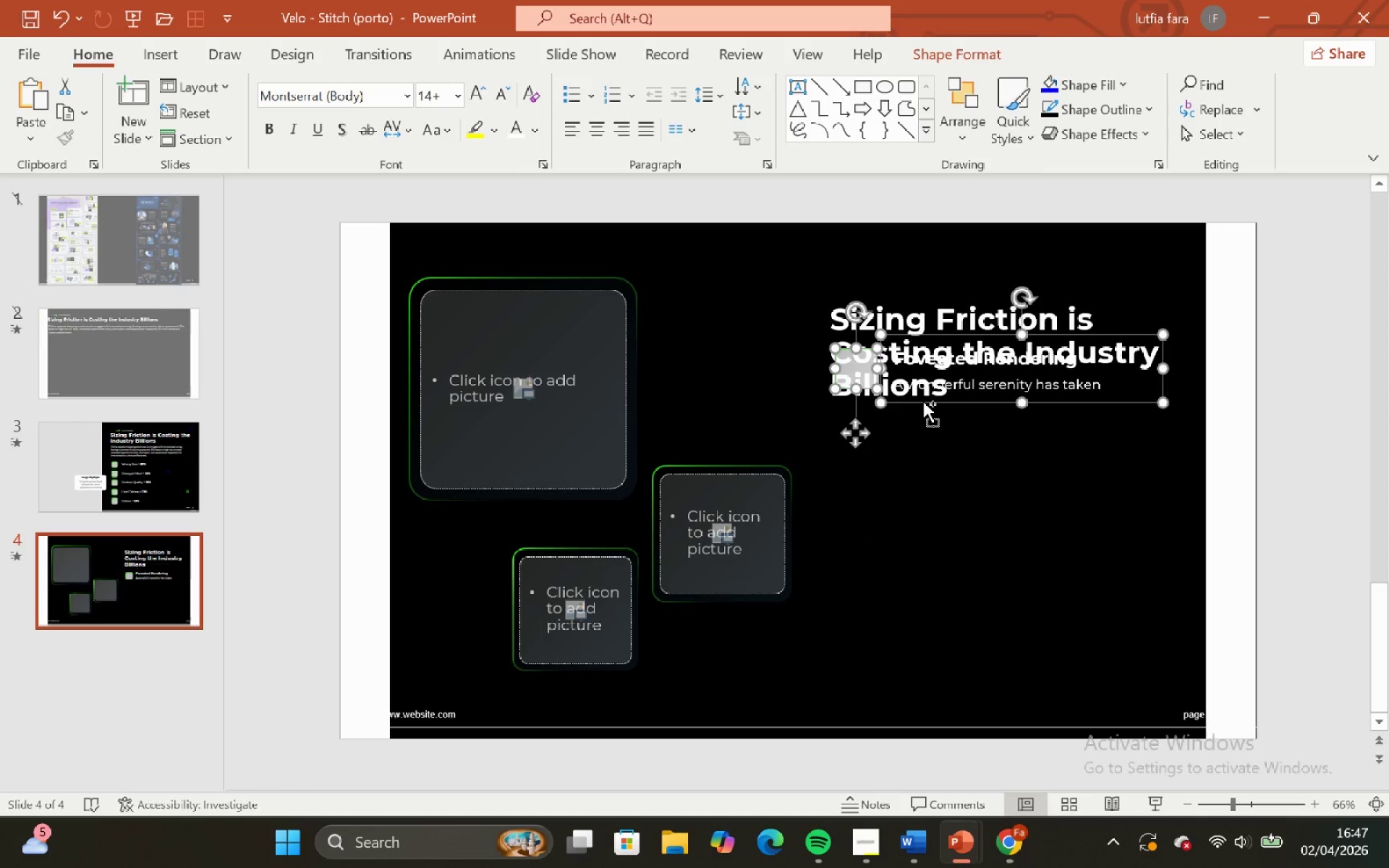 
key(Control+ControlLeft)
 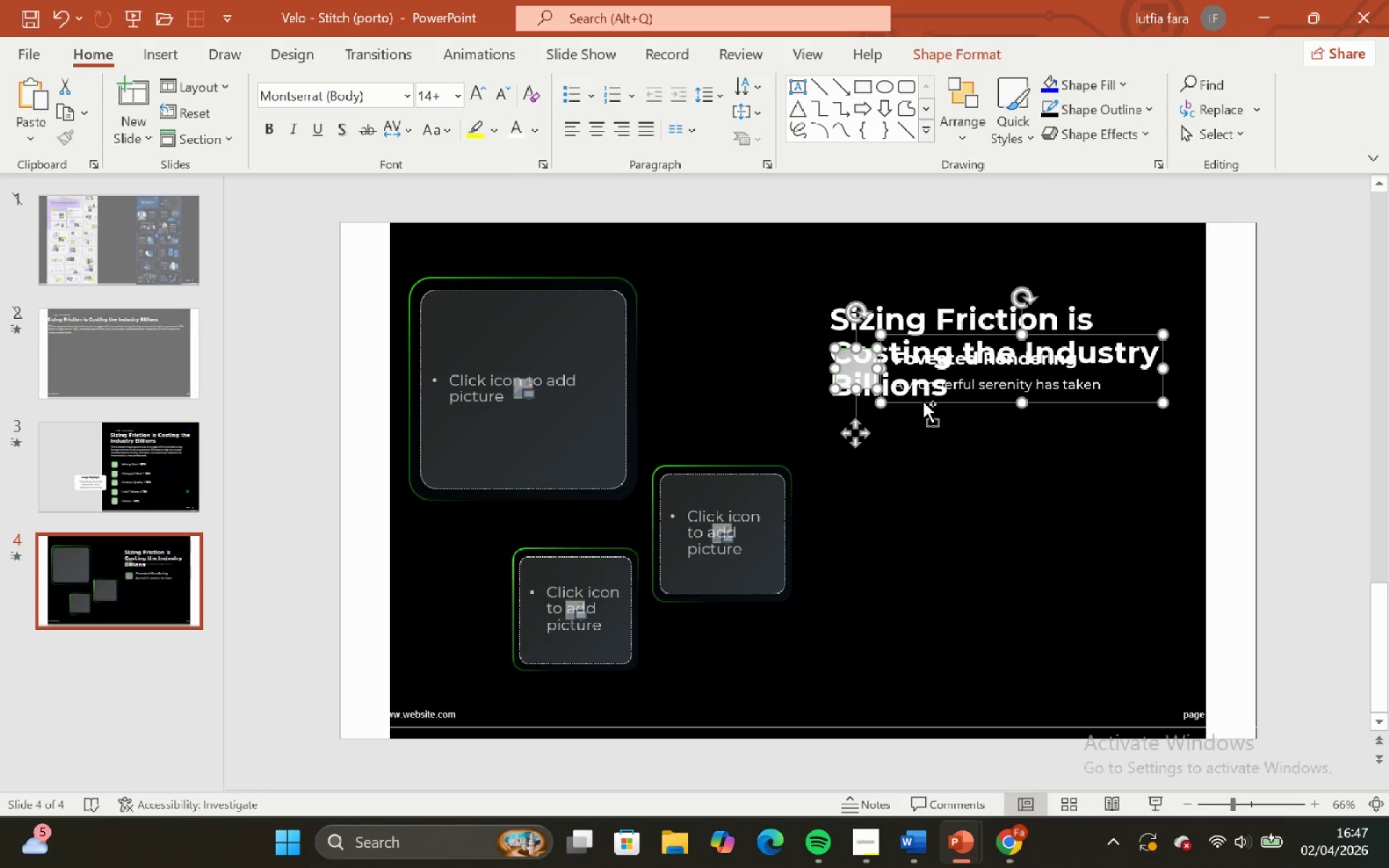 
key(Control+Z)
 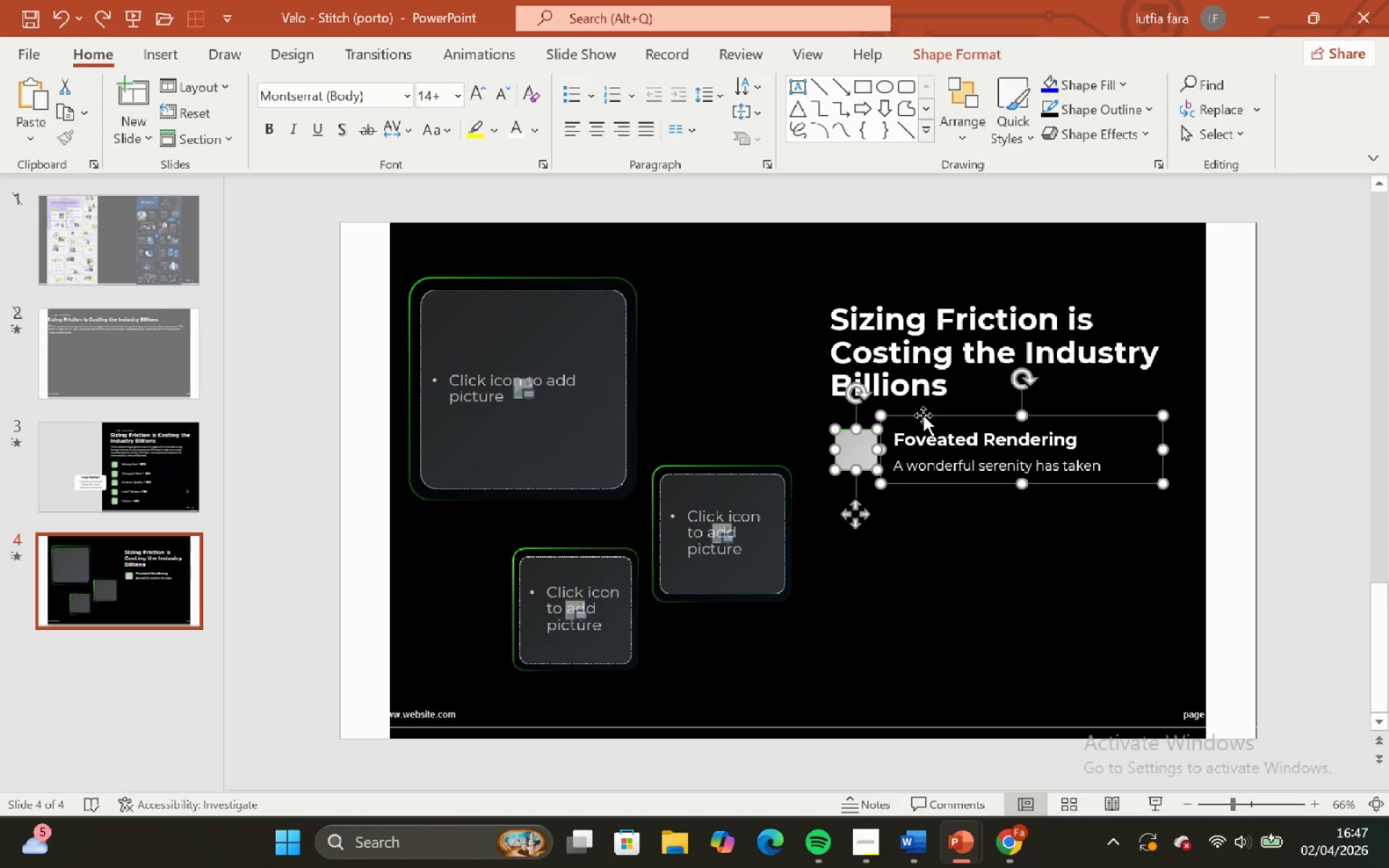 
key(ArrowLeft)
 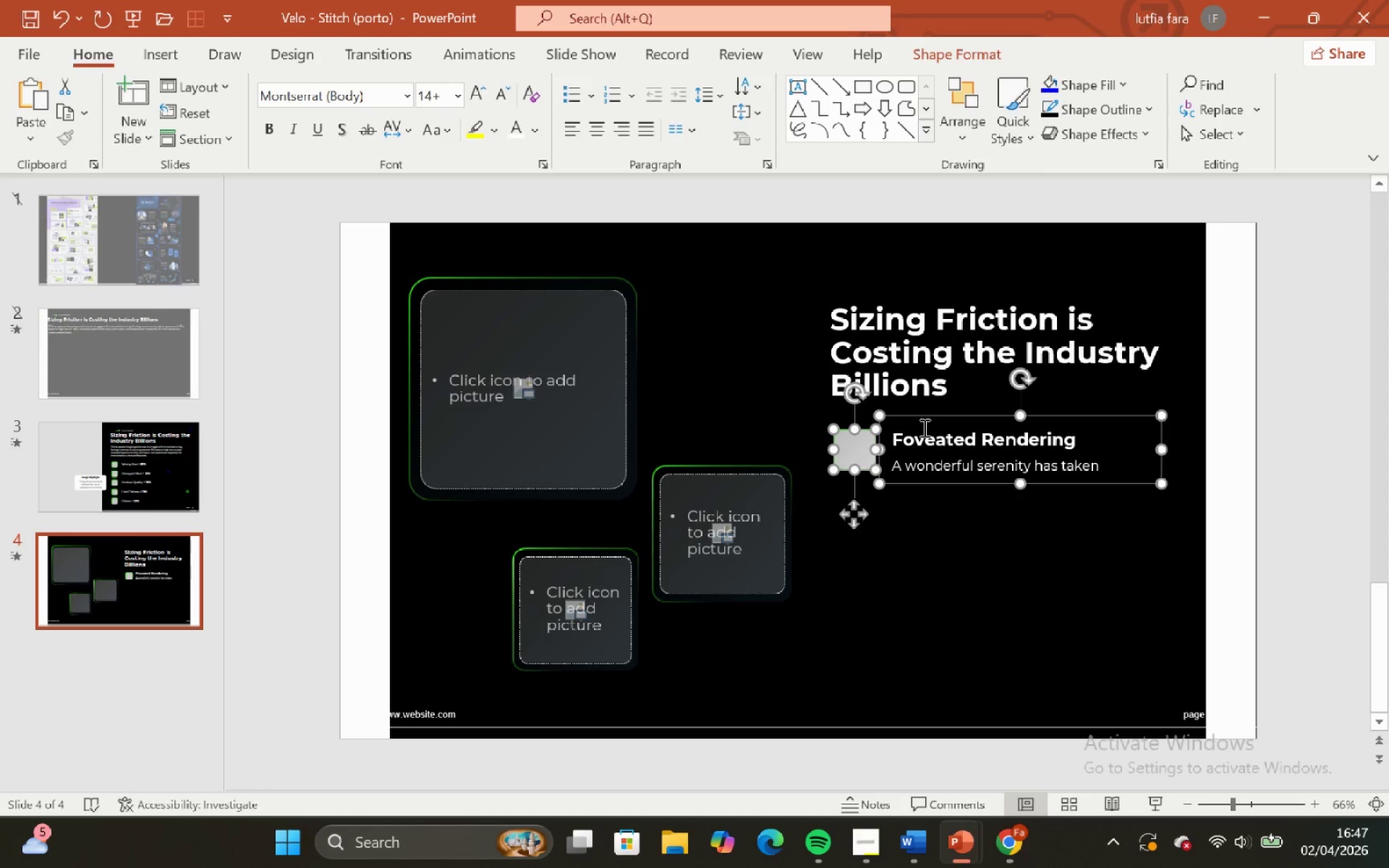 
key(ArrowLeft)
 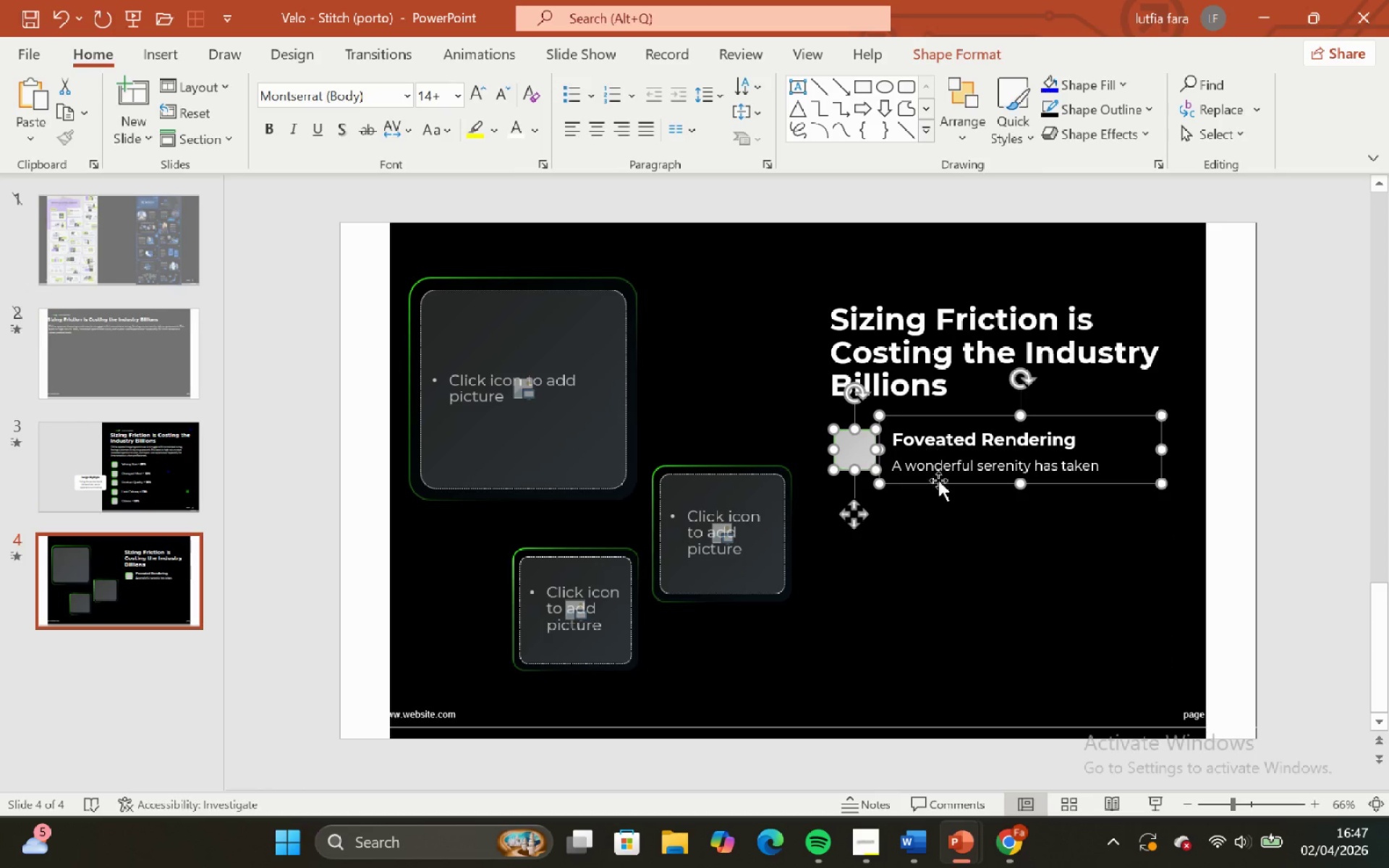 
key(ArrowLeft)
 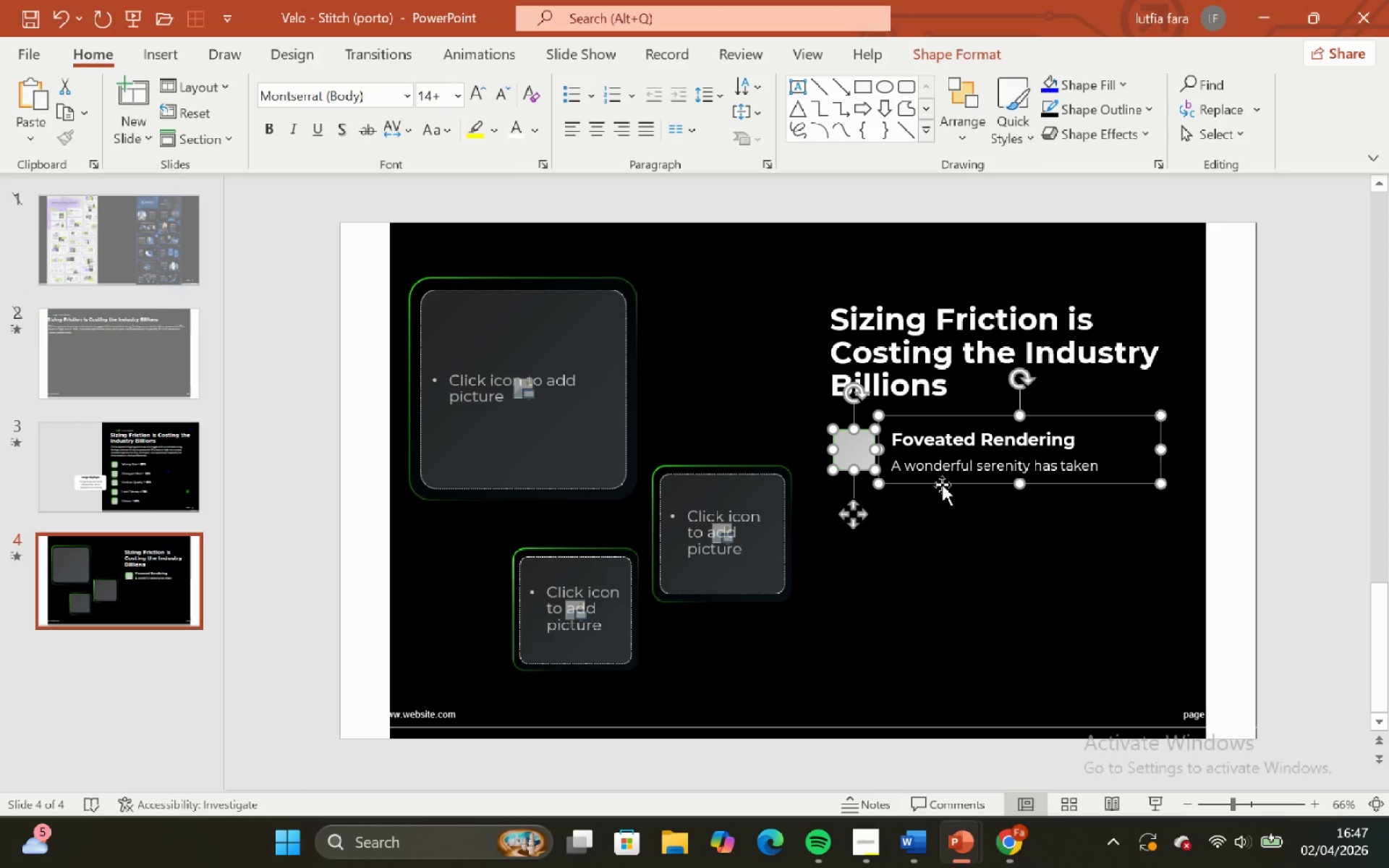 
left_click_drag(start_coordinate=[942, 485], to_coordinate=[909, 376])
 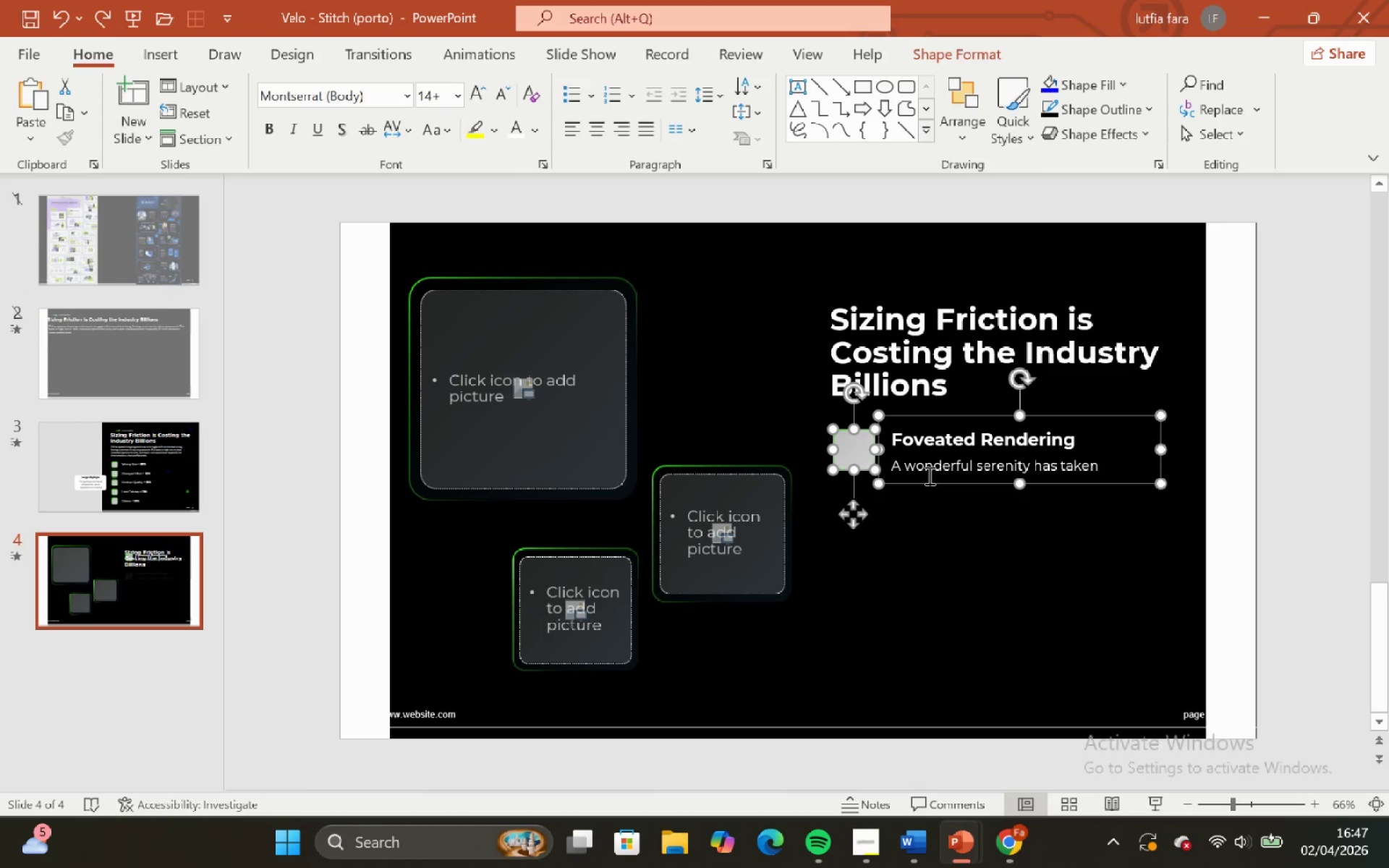 
hold_key(key=ShiftLeft, duration=1.52)
 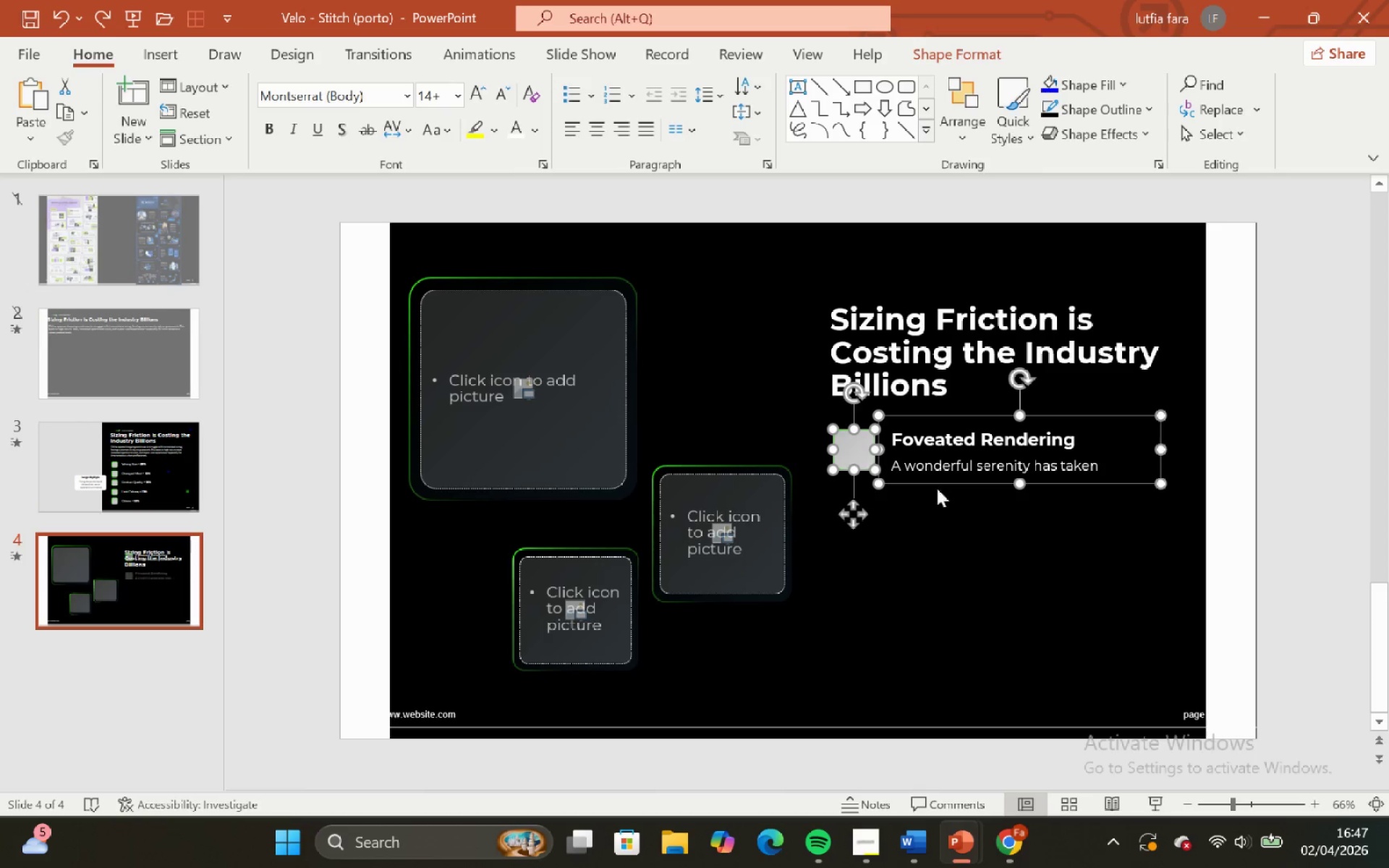 
key(Shift+ShiftLeft)
 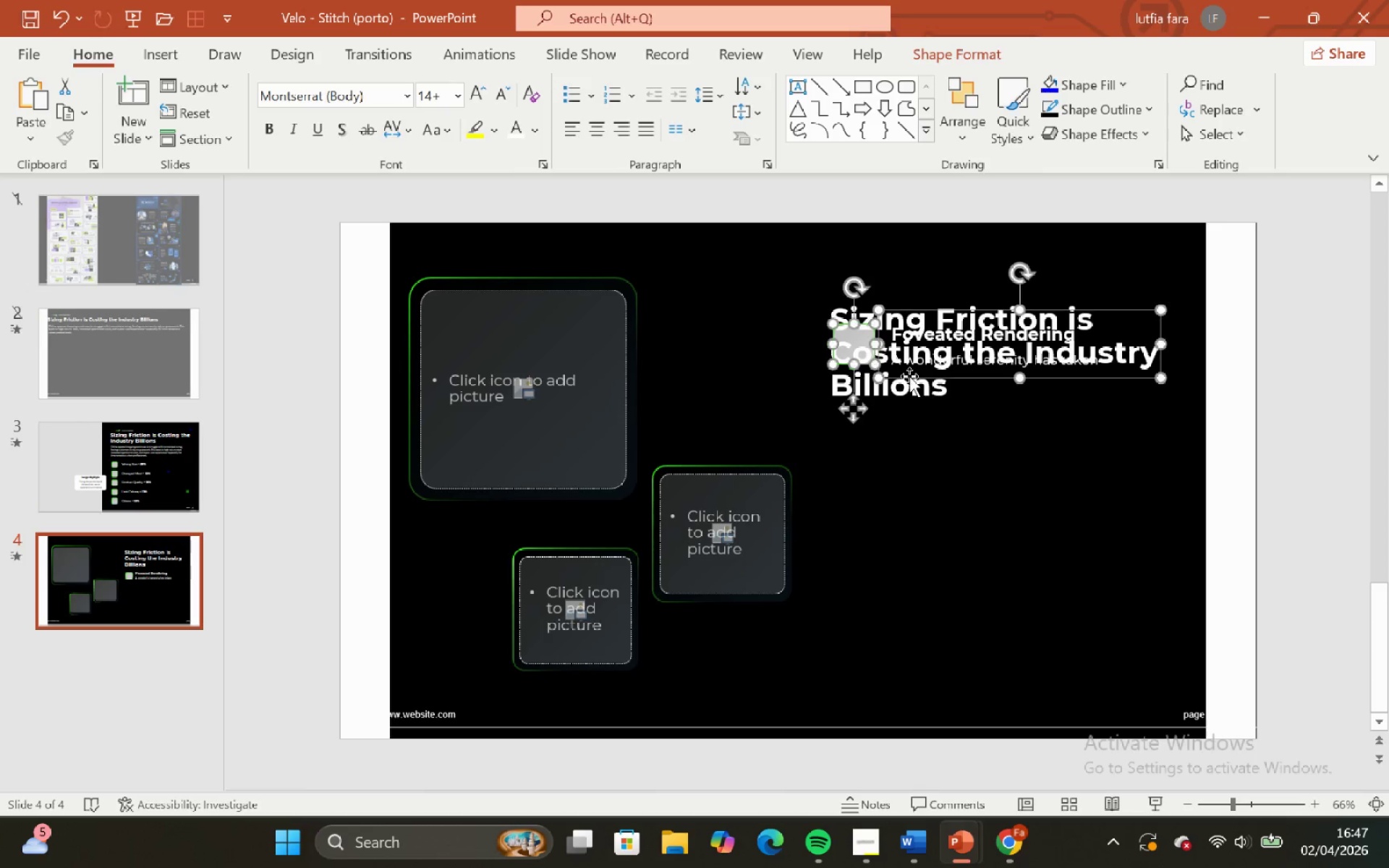 
key(Shift+ShiftLeft)
 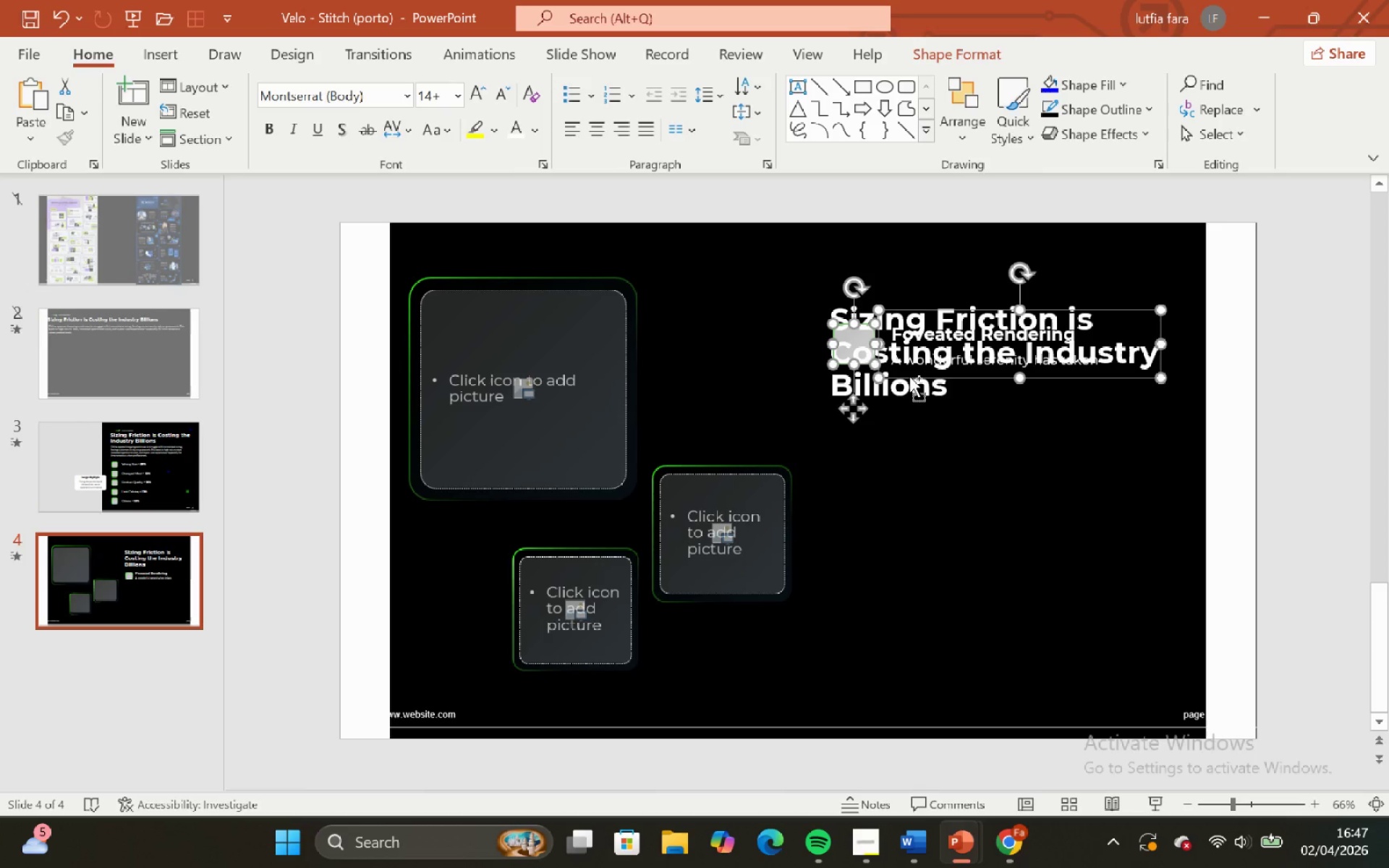 
key(Control+Z)
 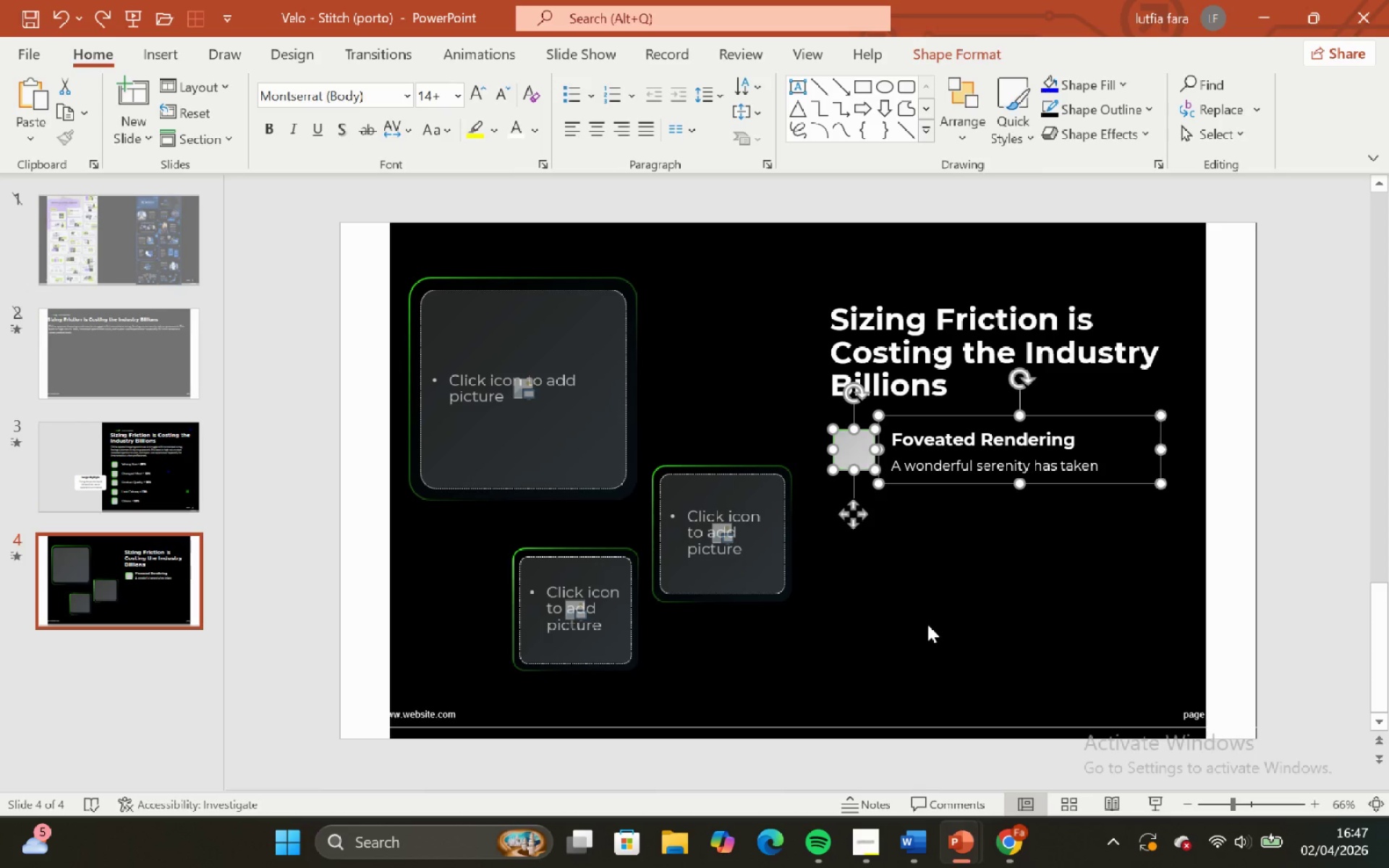 
left_click([912, 595])
 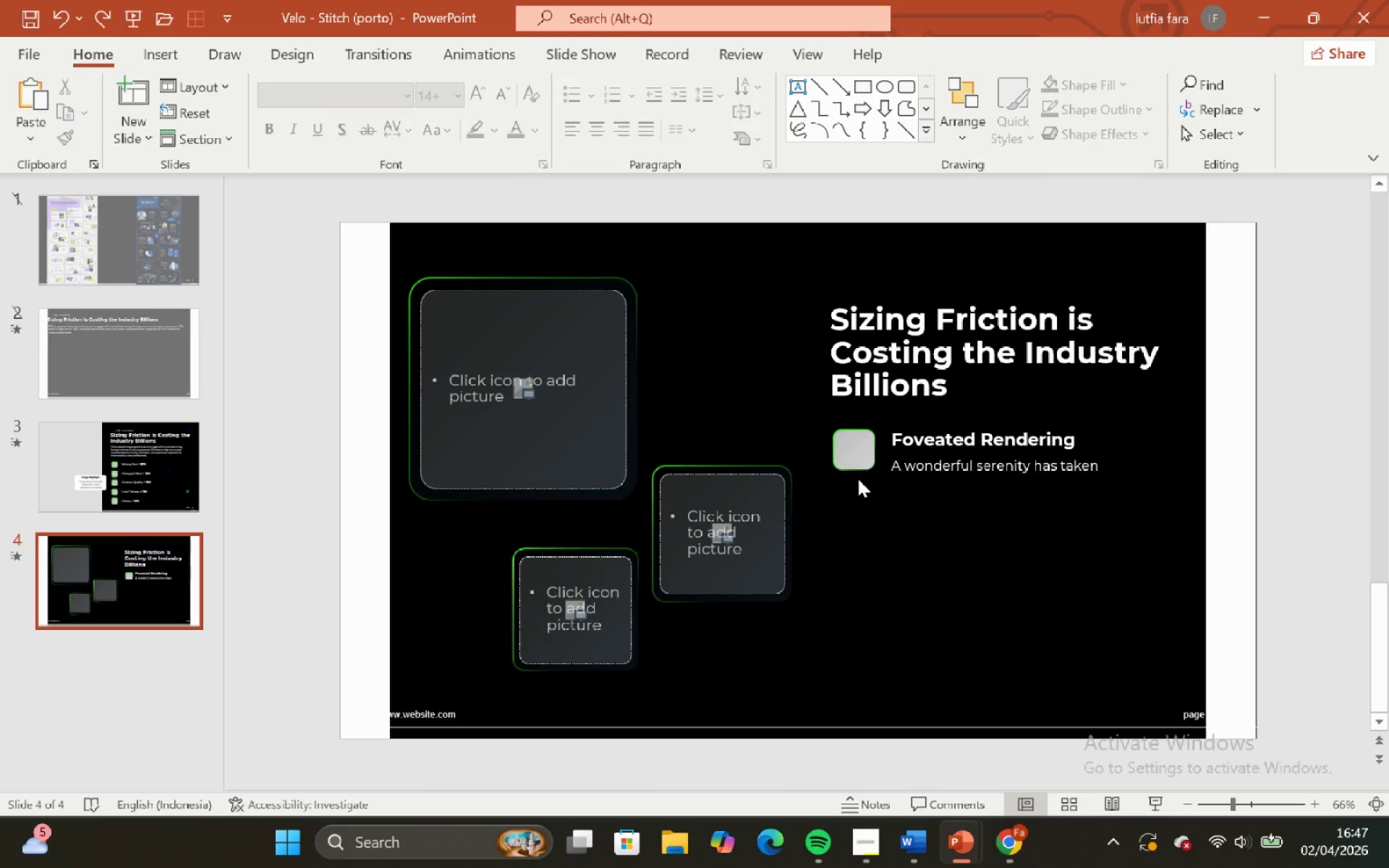 
key(Control+Z)
 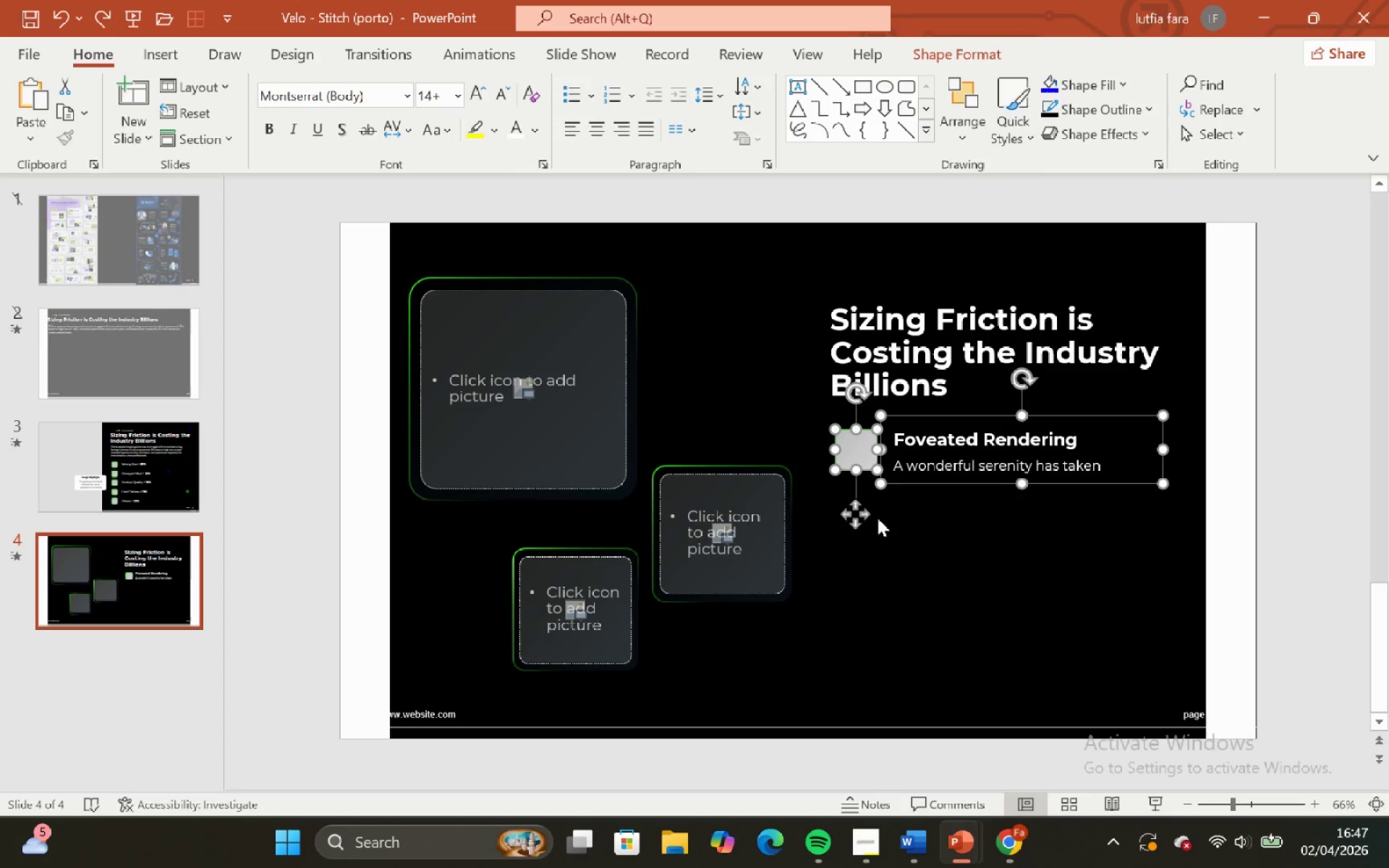 
key(Control+Z)
 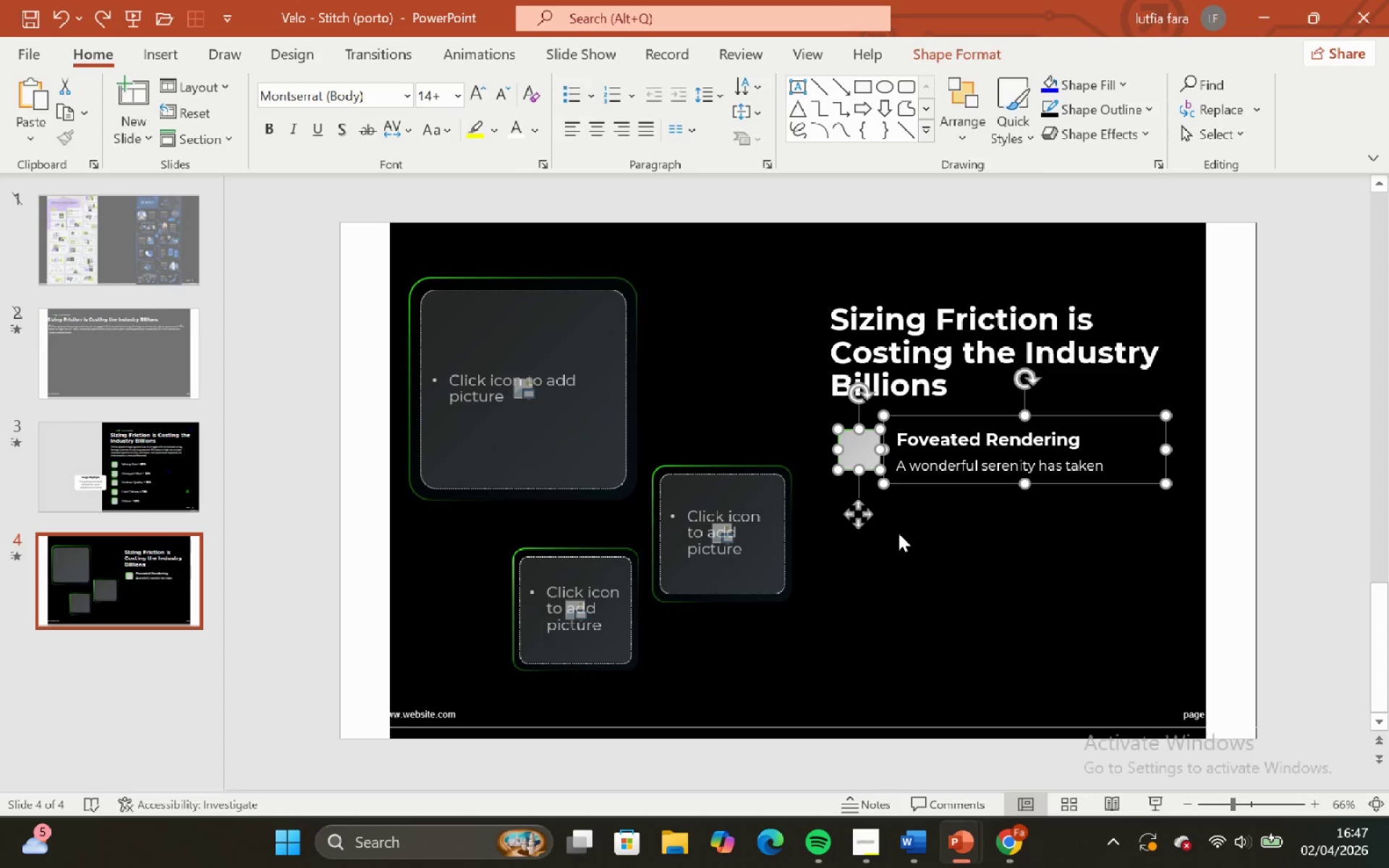 
key(Control+Z)
 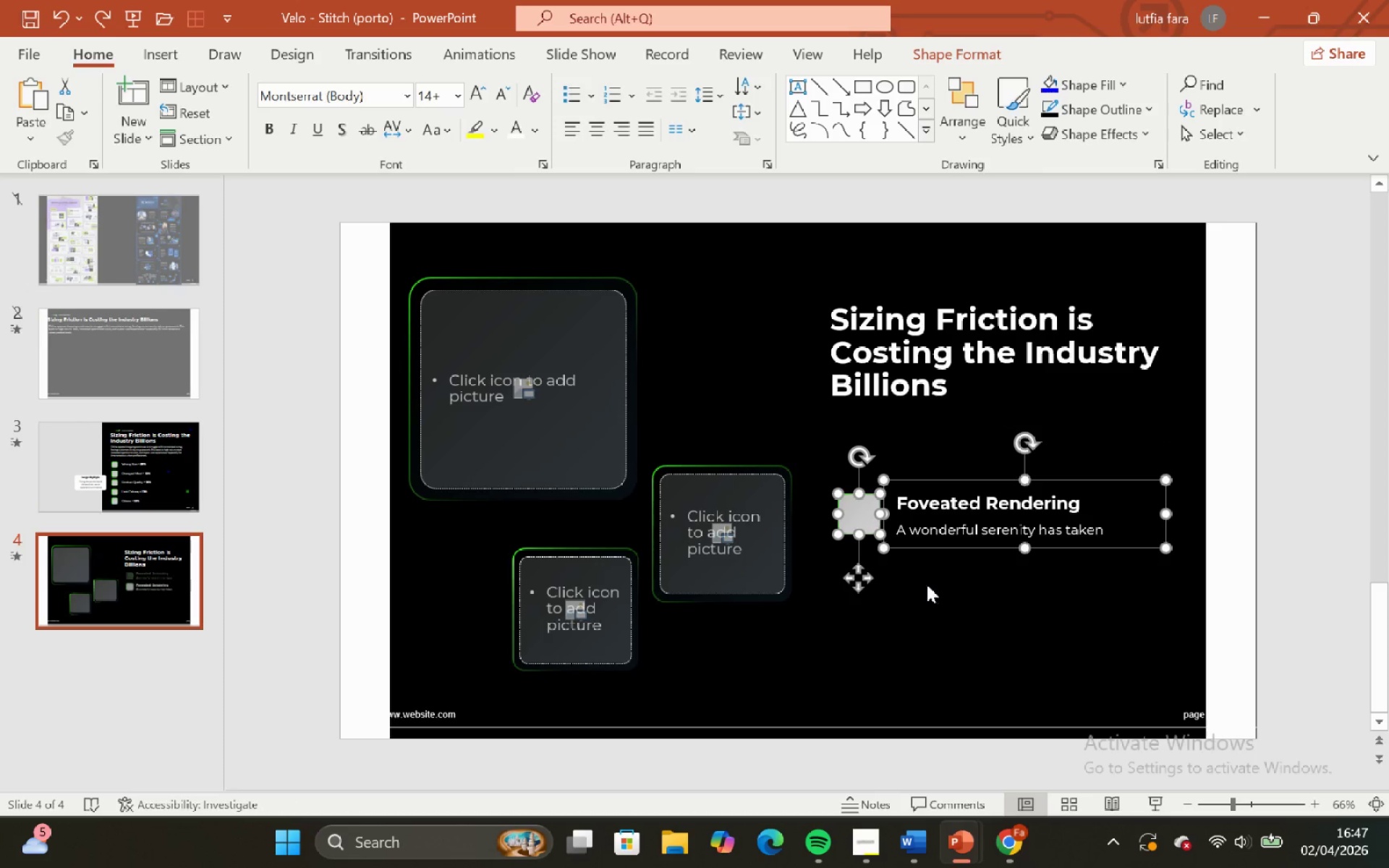 
left_click([930, 590])
 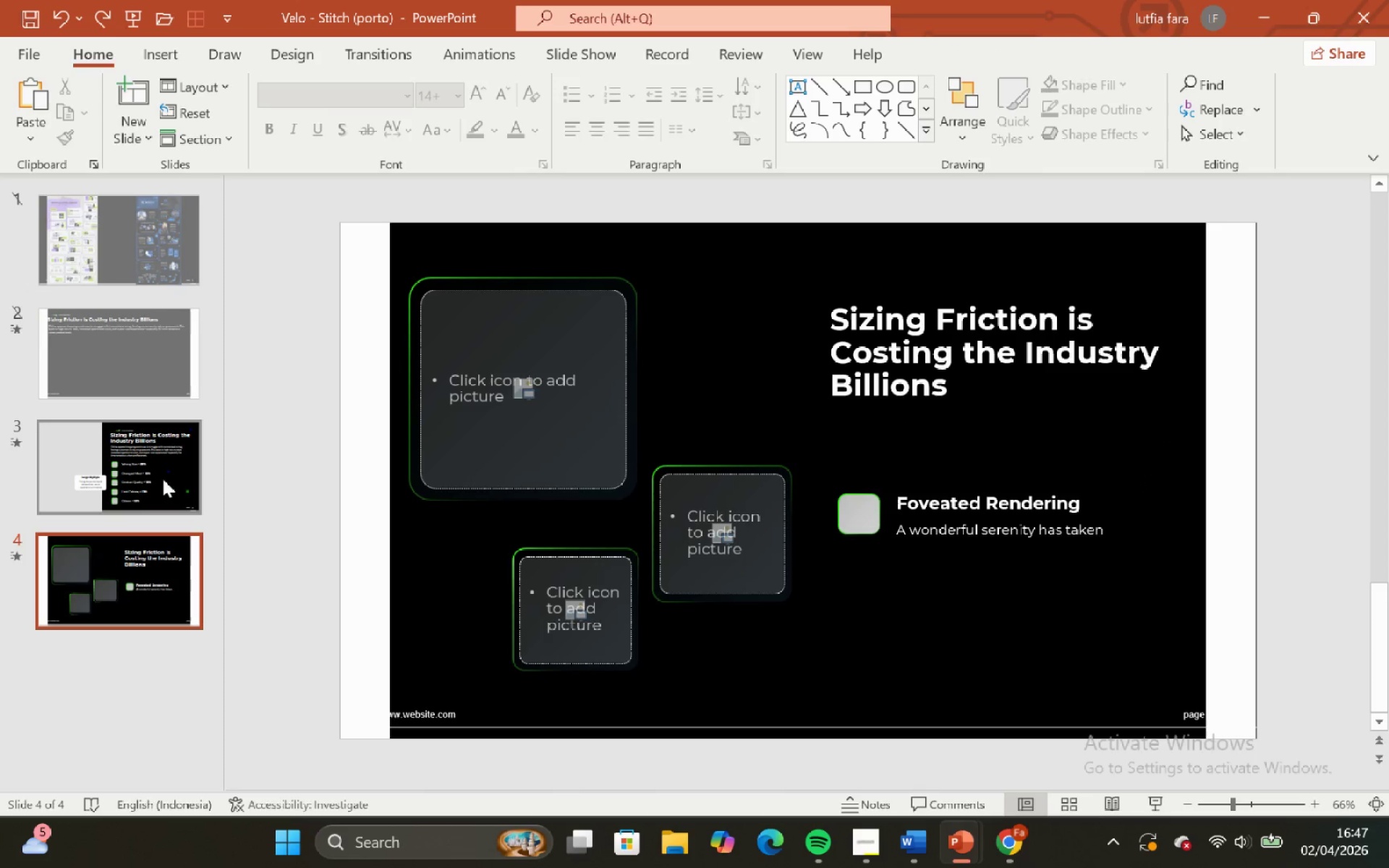 
left_click([133, 464])
 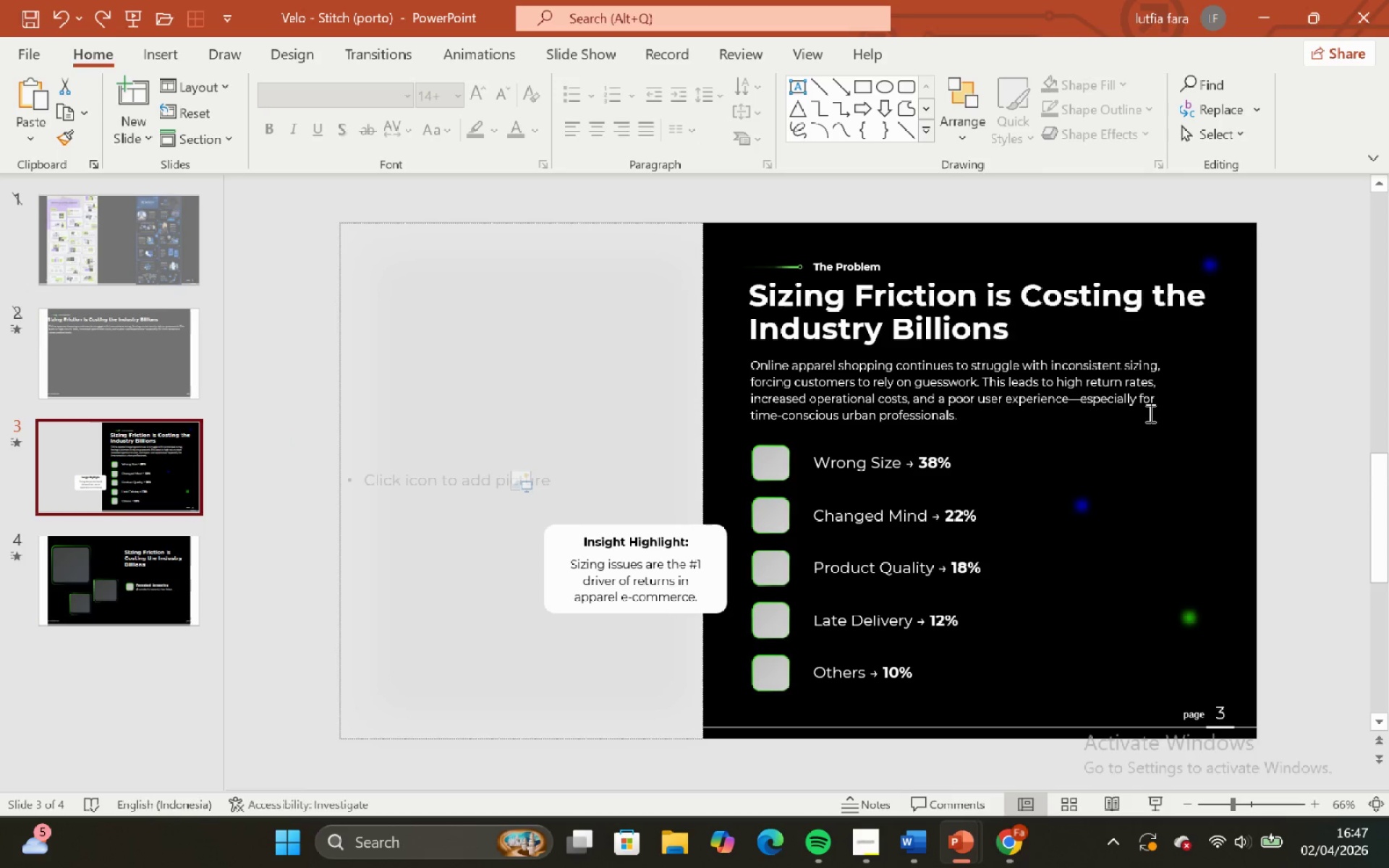 
left_click([1150, 414])
 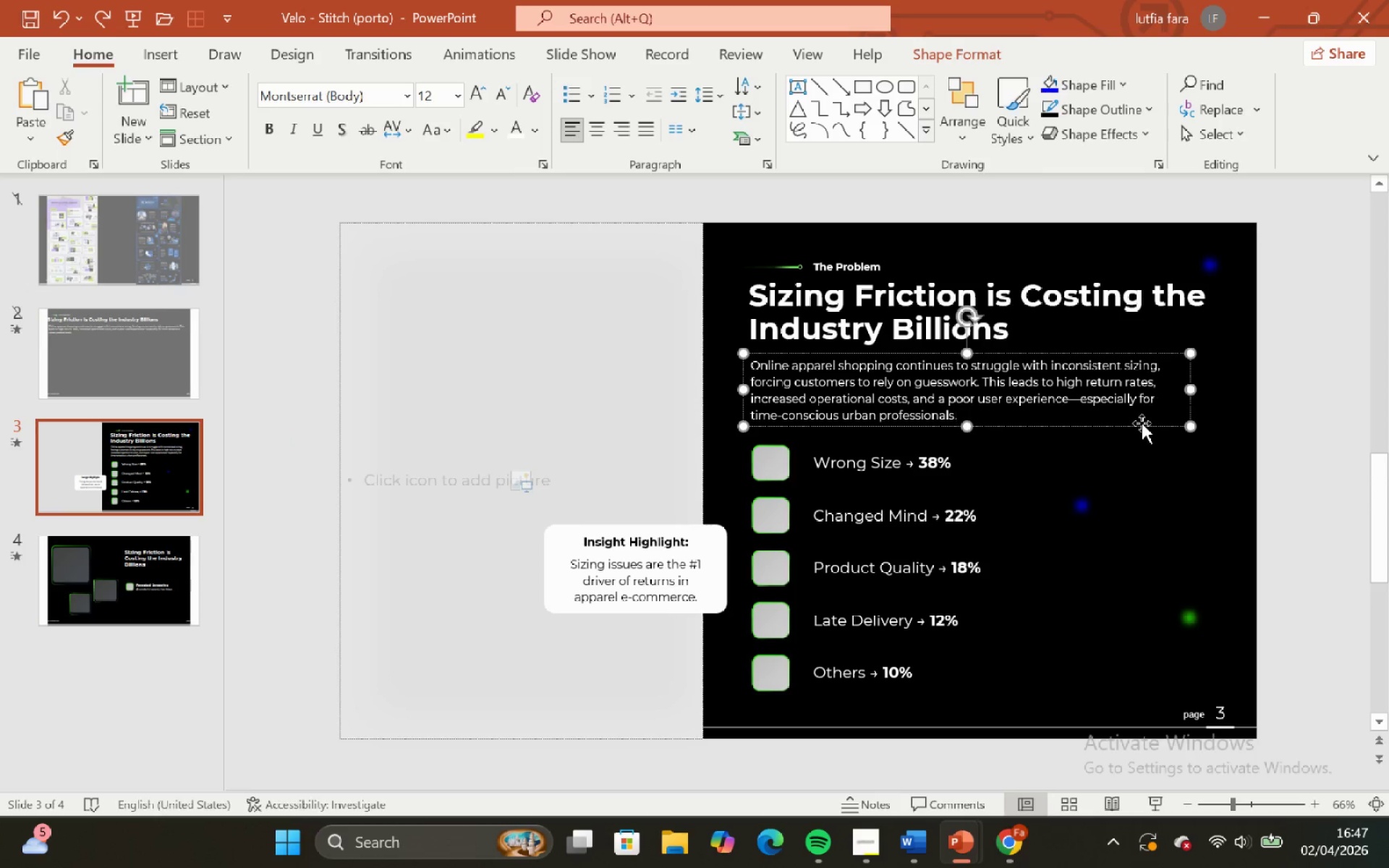 
left_click([1142, 423])
 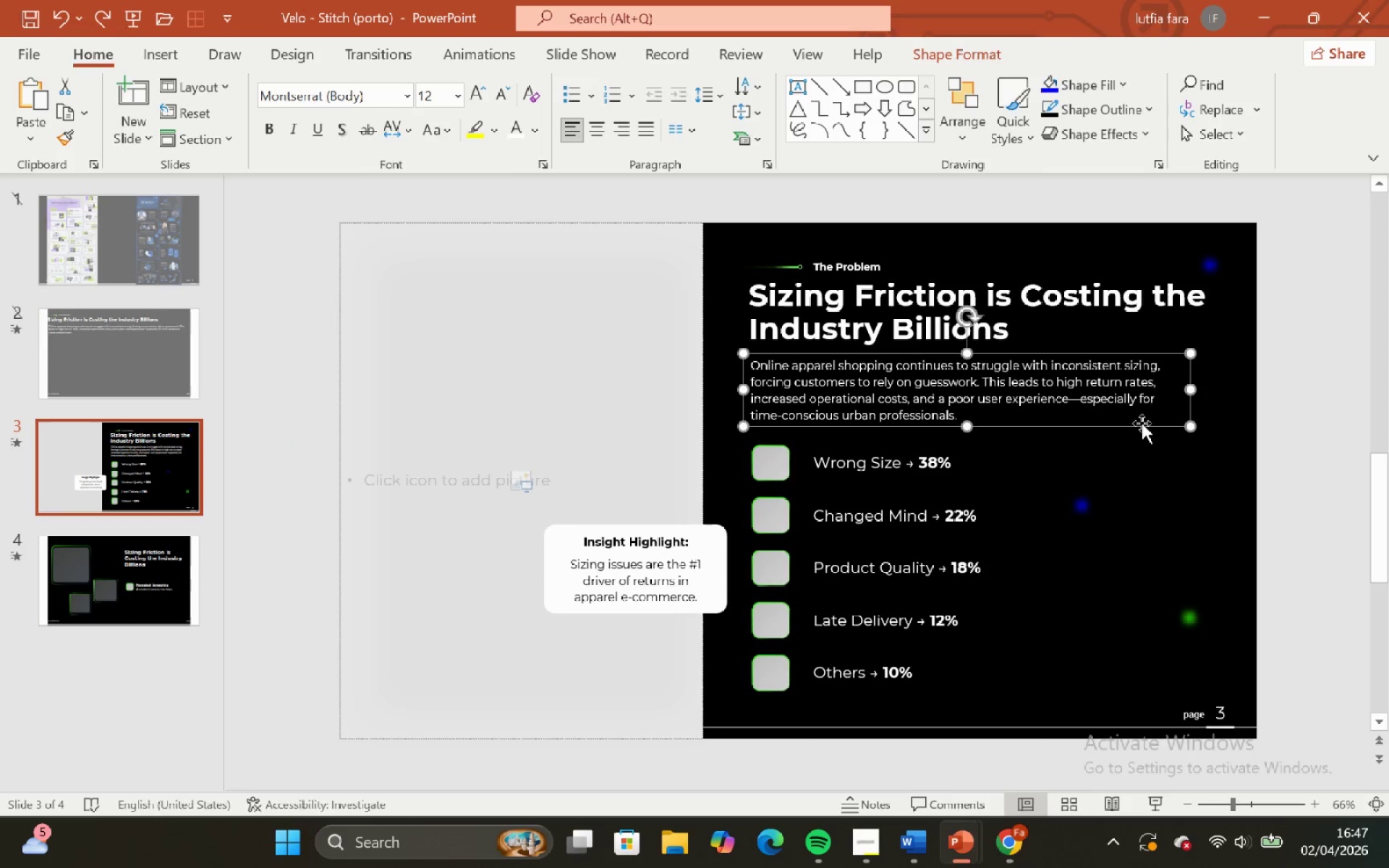 
key(Control+C)
 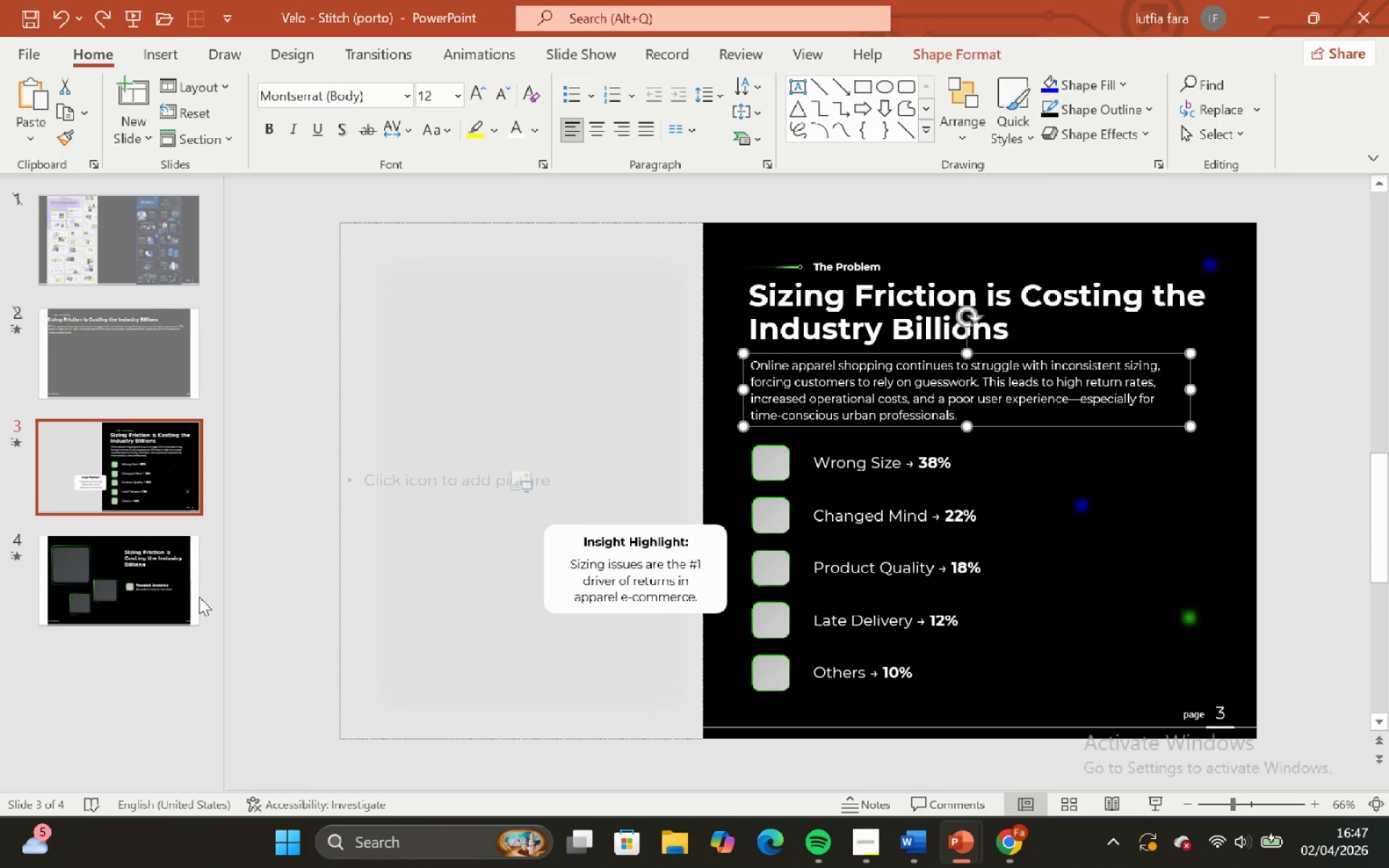 
left_click([148, 595])
 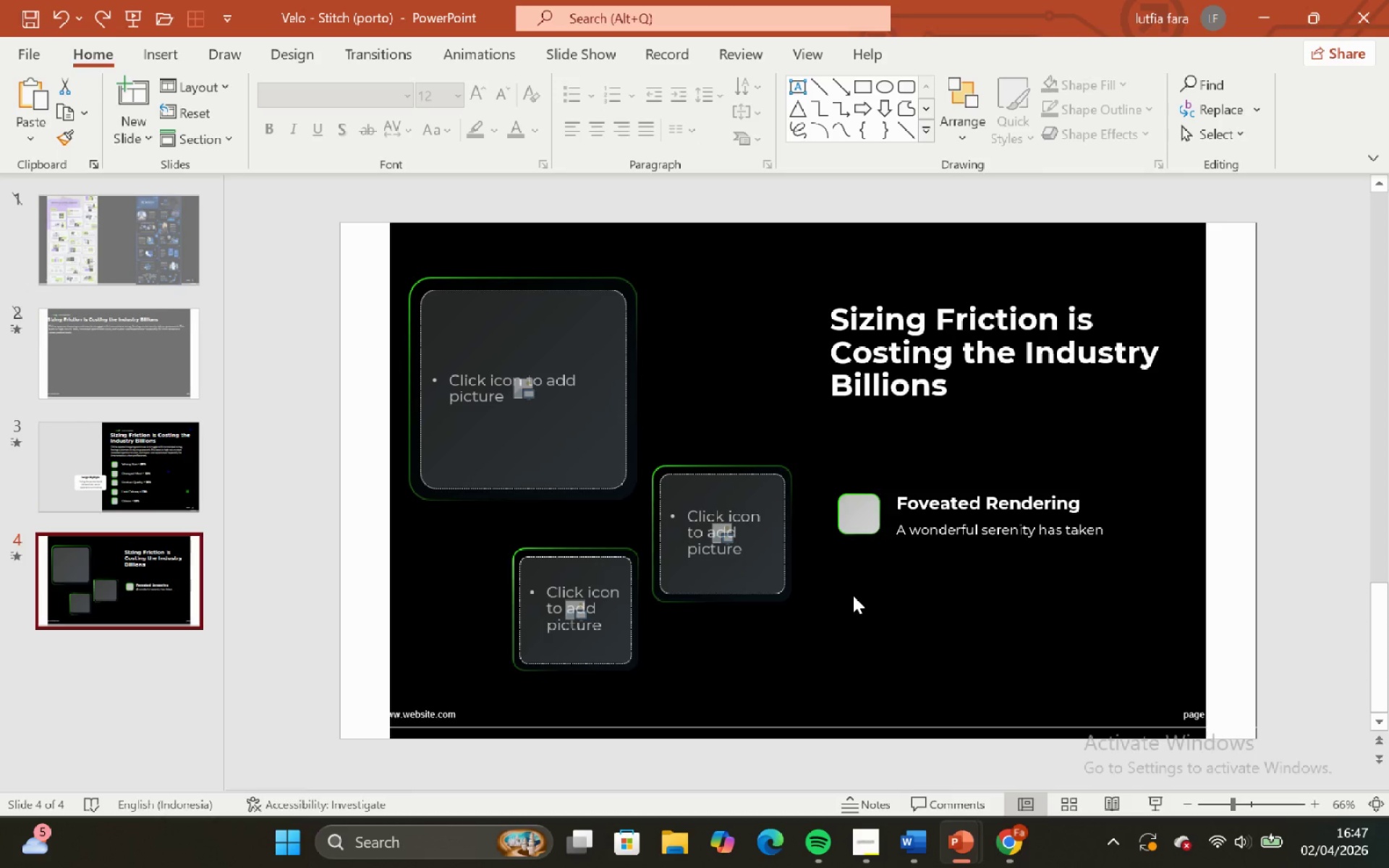 
key(Control+V)
 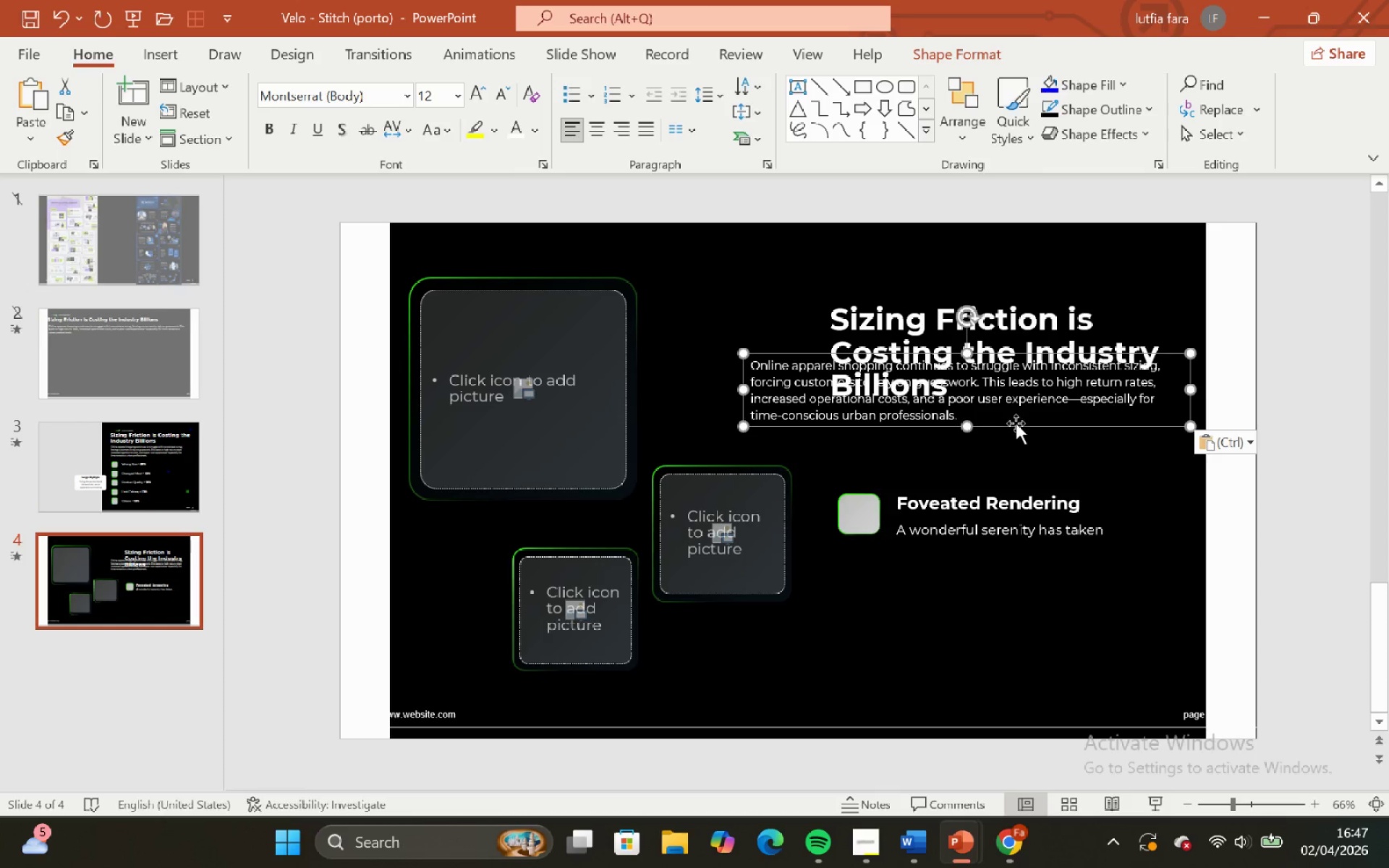 
left_click_drag(start_coordinate=[1016, 423], to_coordinate=[1097, 479])
 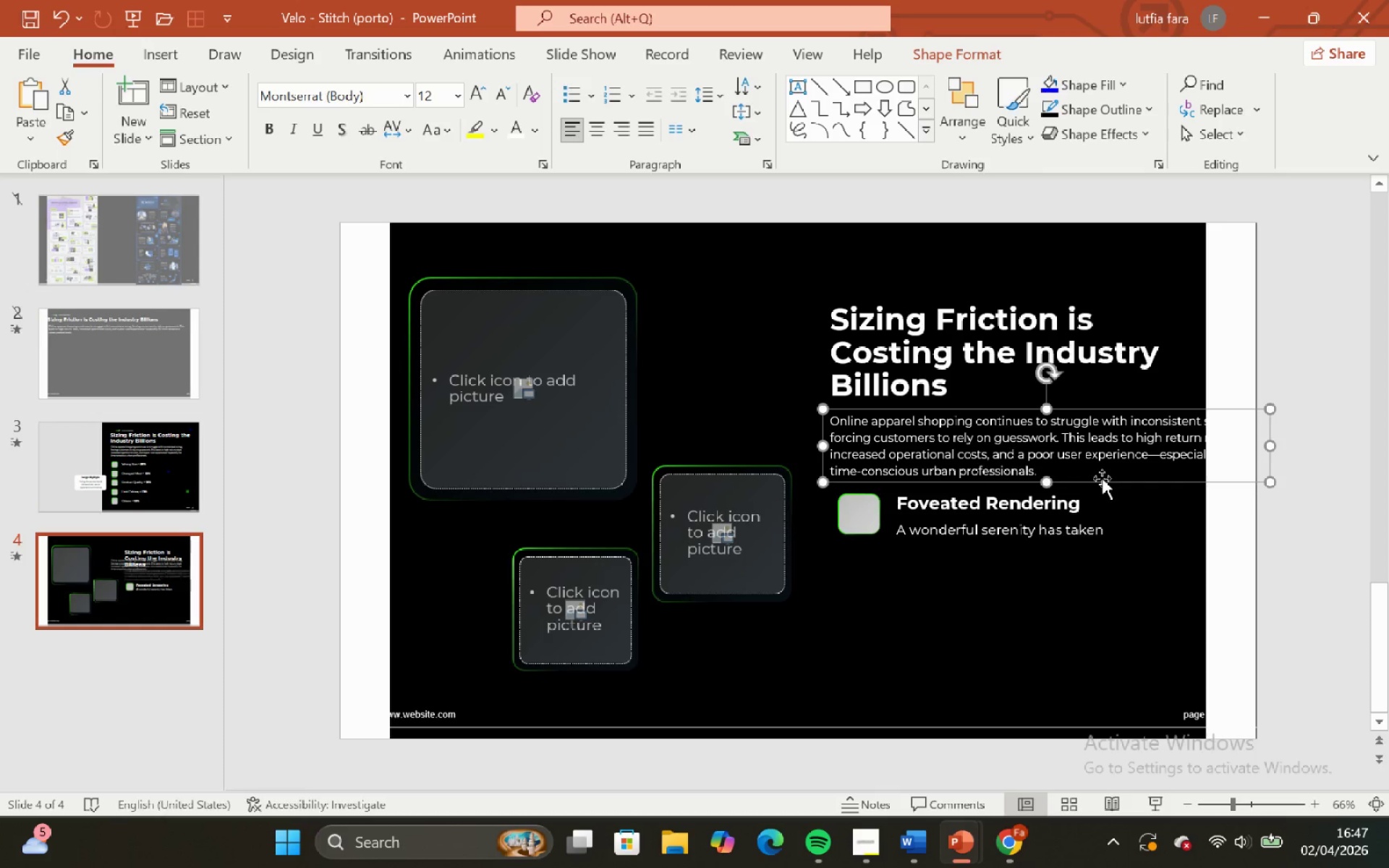 
left_click_drag(start_coordinate=[1102, 478], to_coordinate=[1087, 414])
 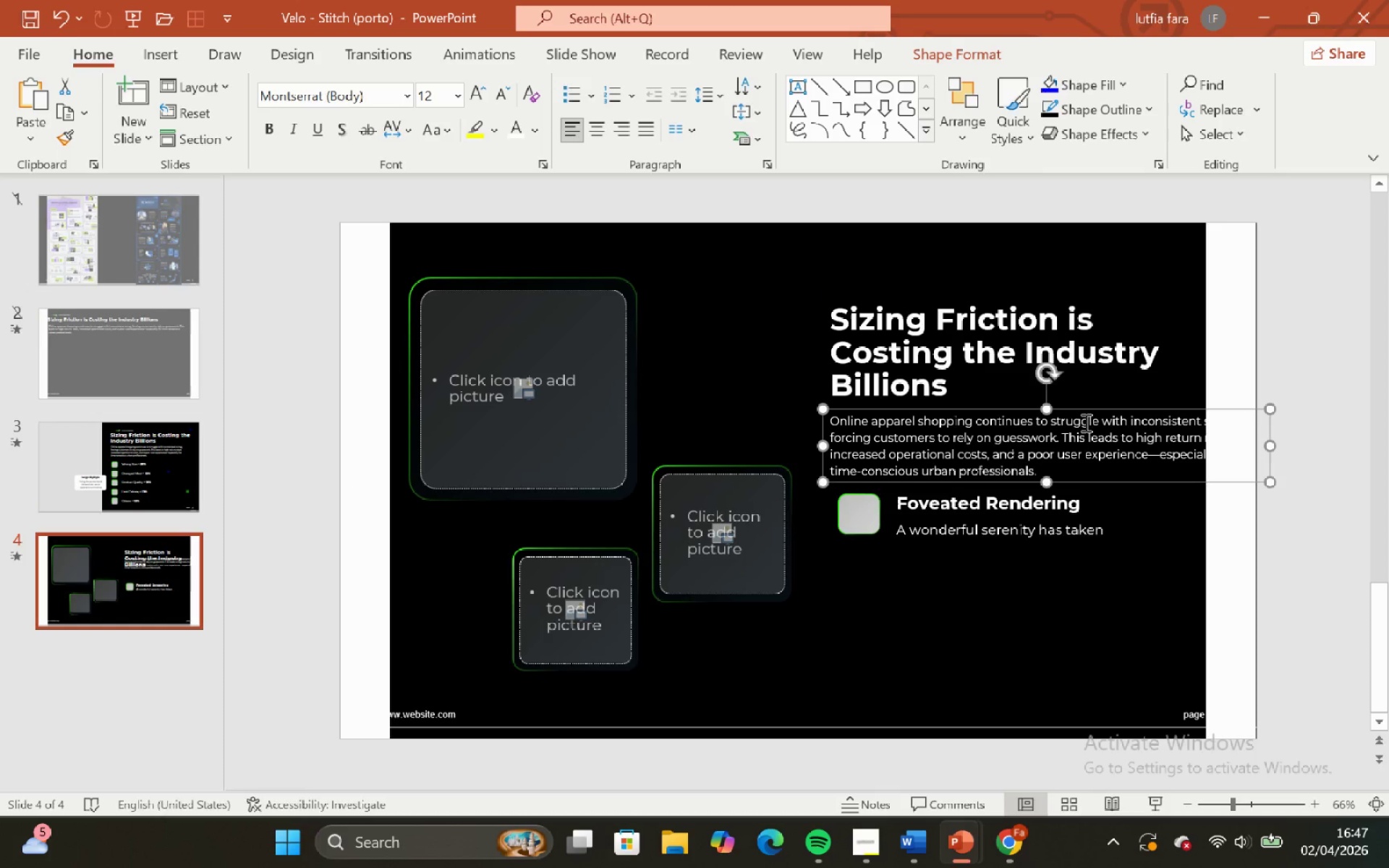 
hold_key(key=ShiftLeft, duration=0.92)
 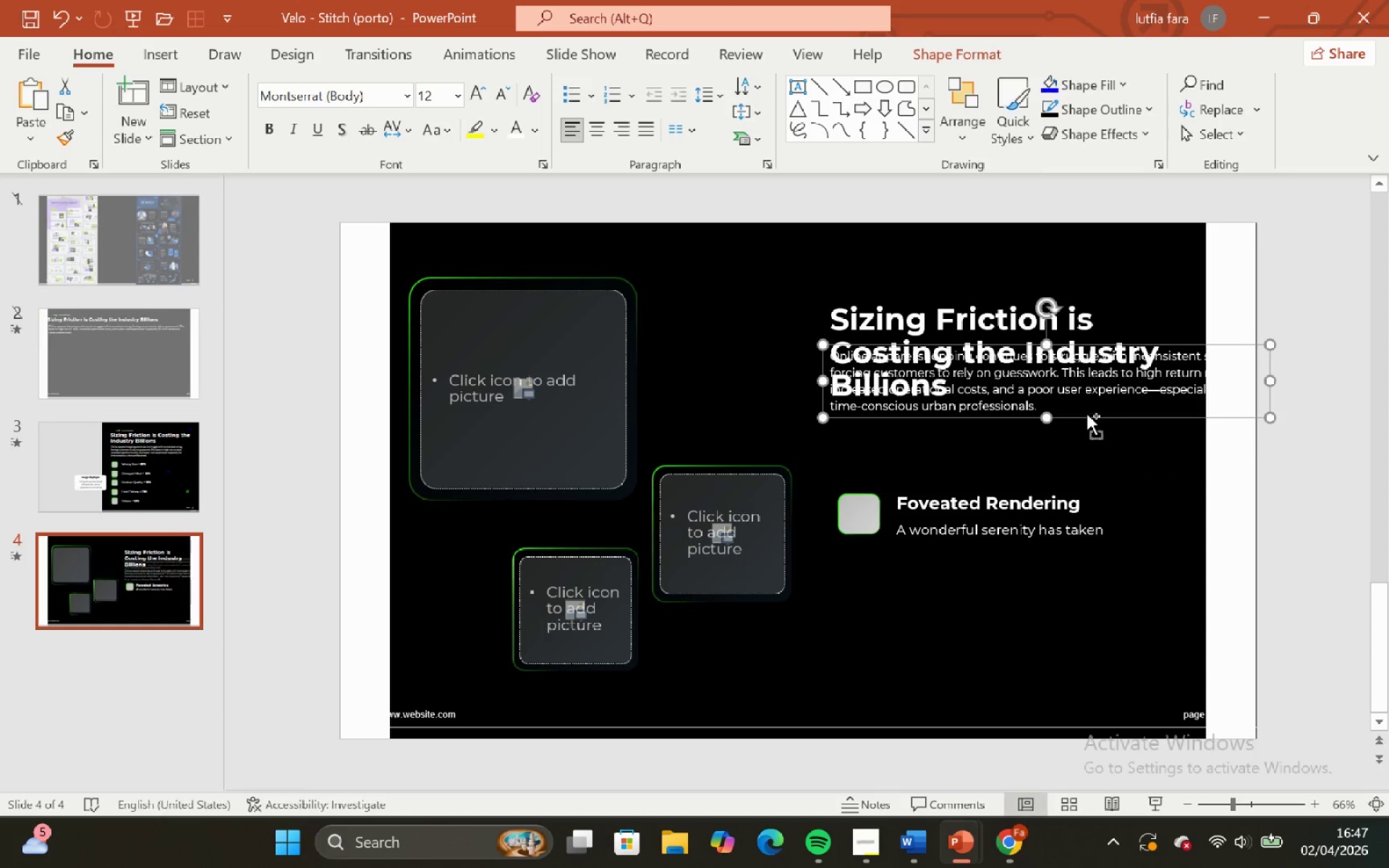 
key(Control+ControlLeft)
 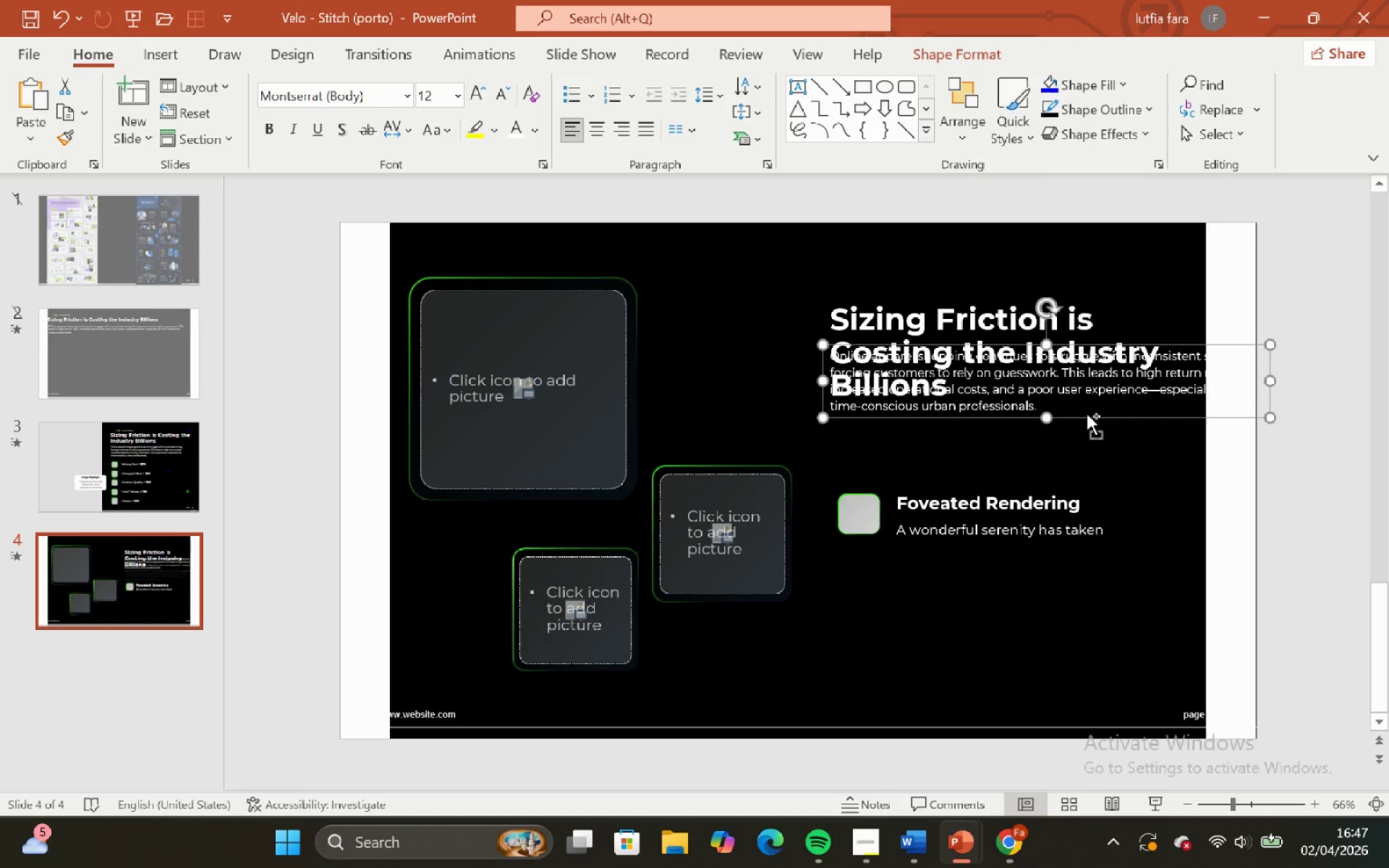 
key(Control+Z)
 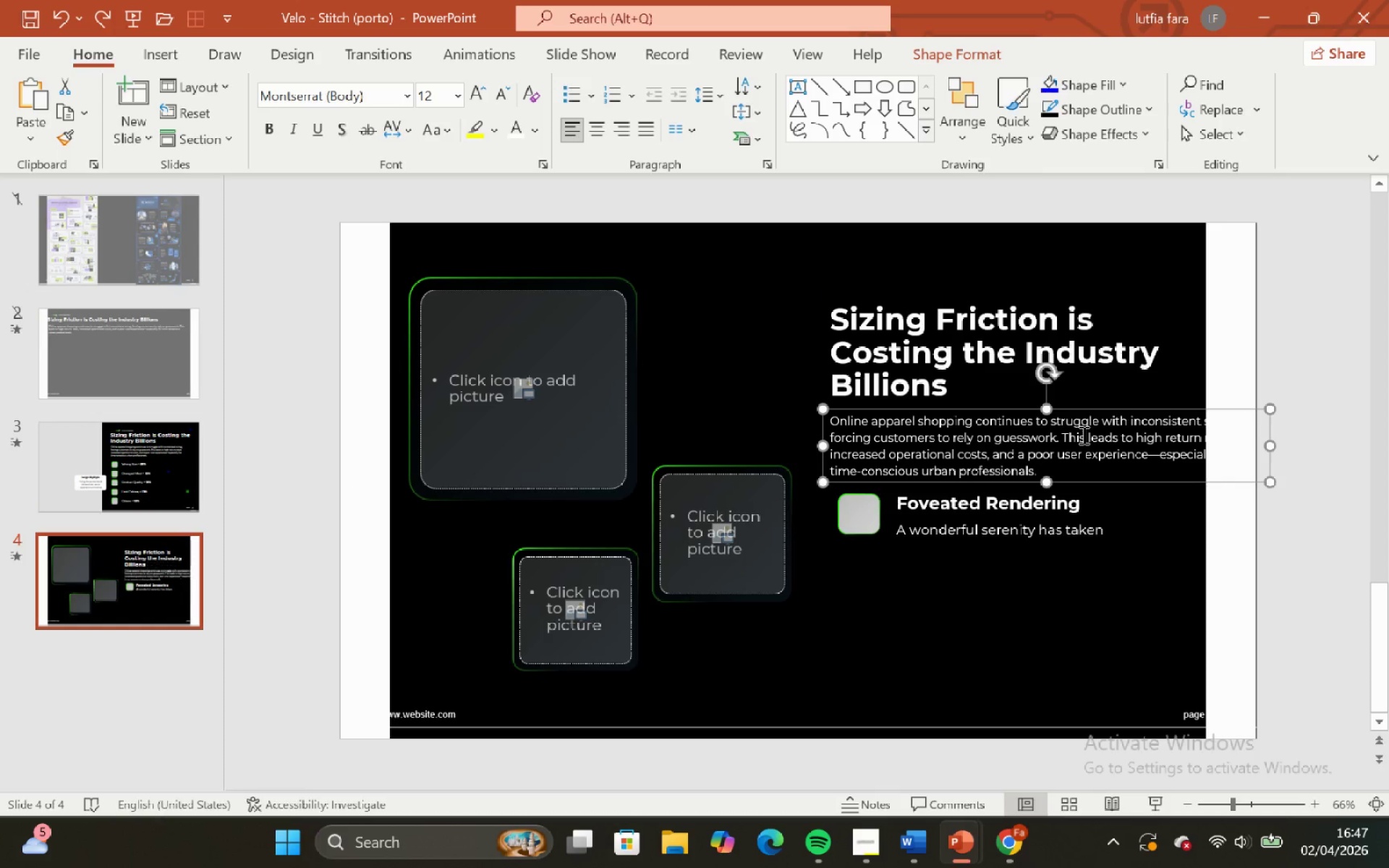 
key(ArrowRight)
 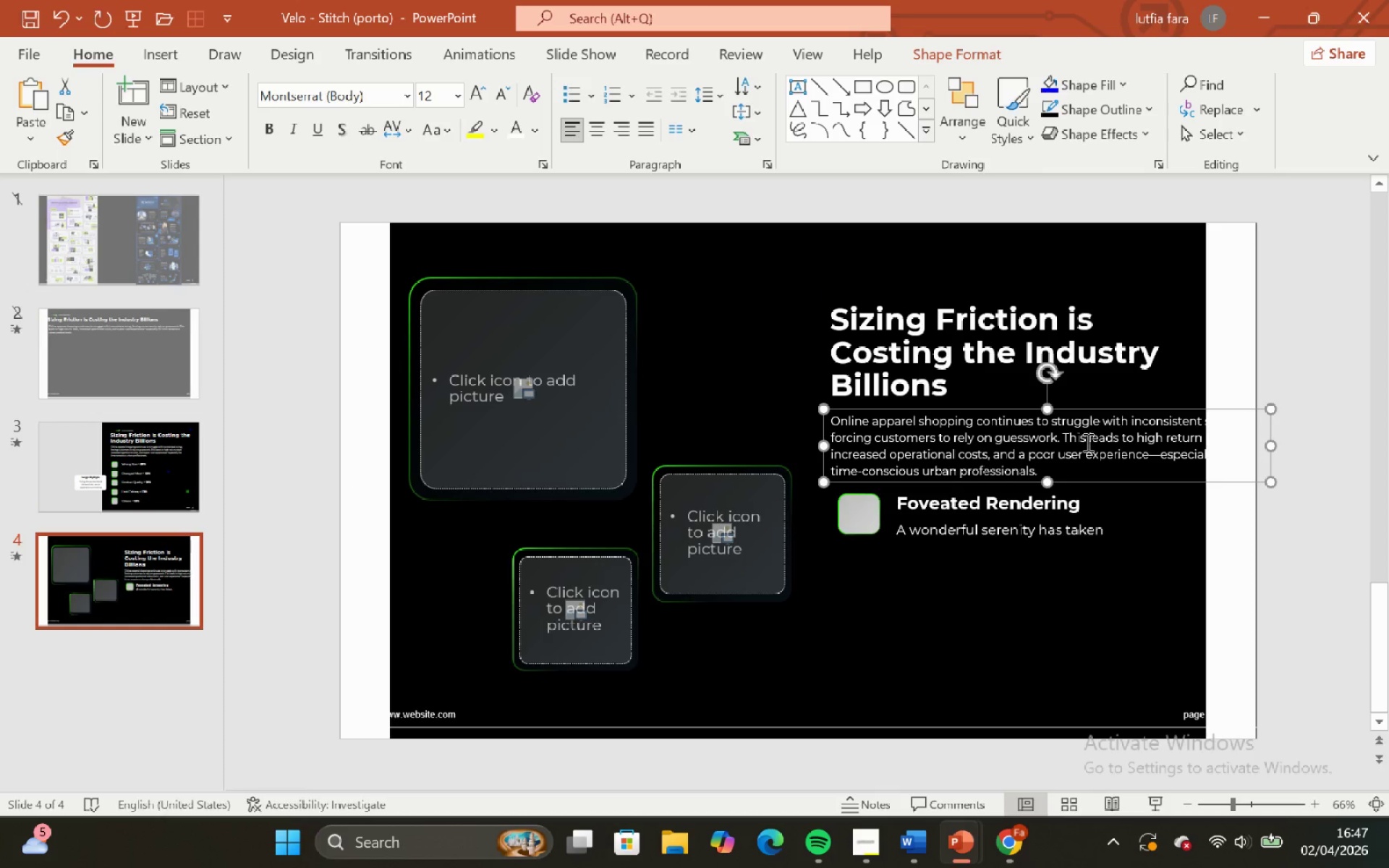 
key(ArrowRight)
 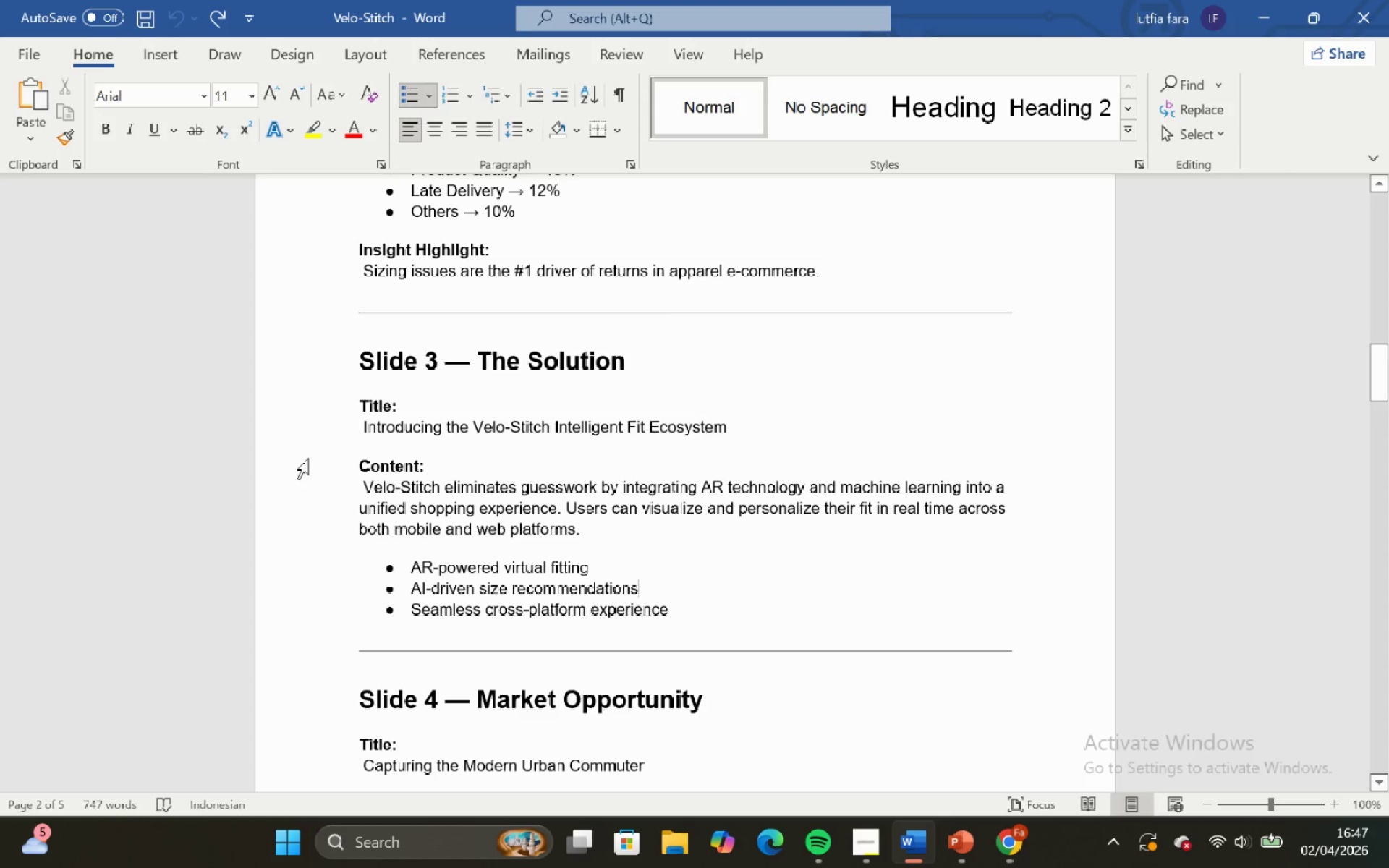 
wait(5.49)
 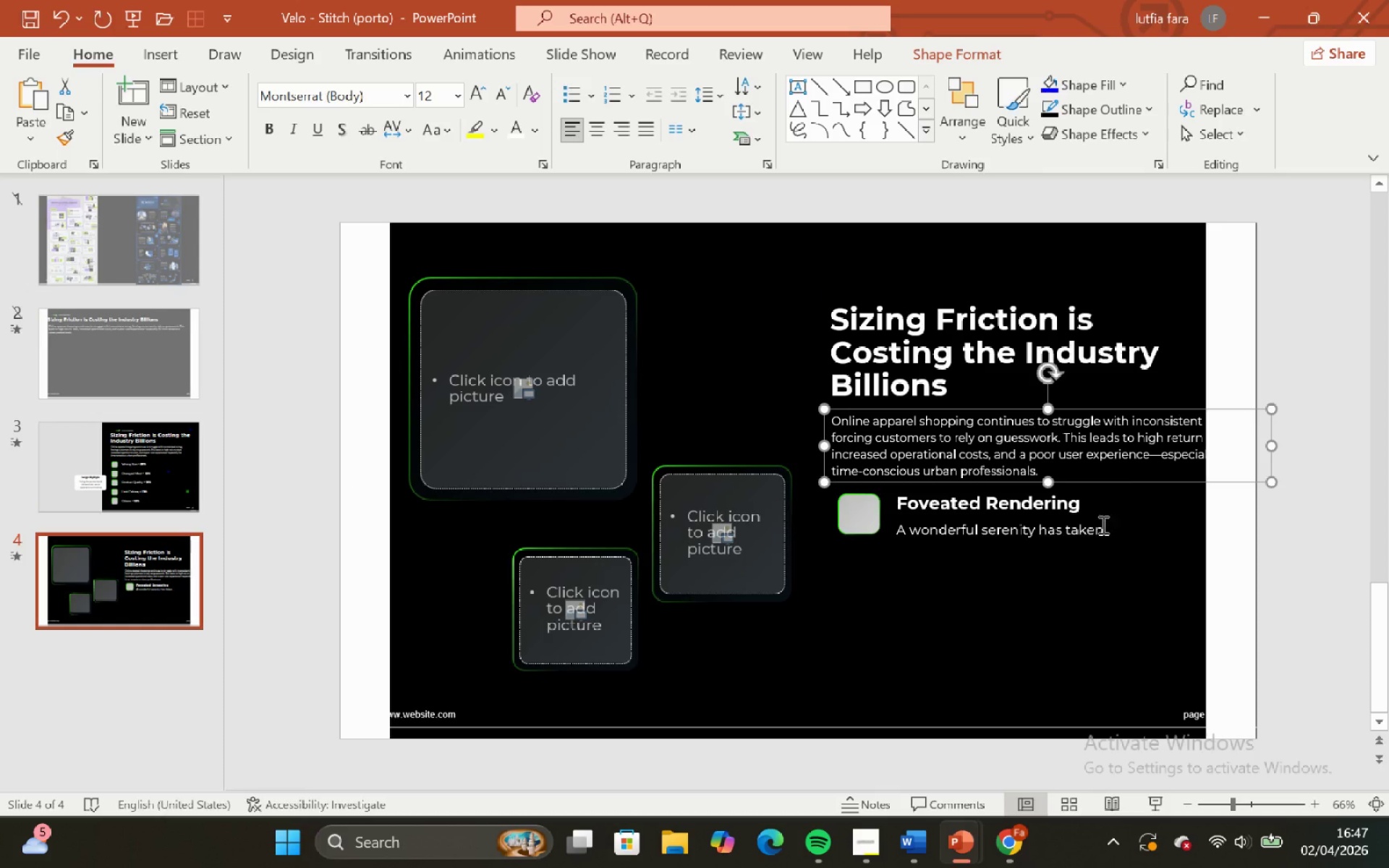 
left_click_drag(start_coordinate=[363, 488], to_coordinate=[594, 532])
 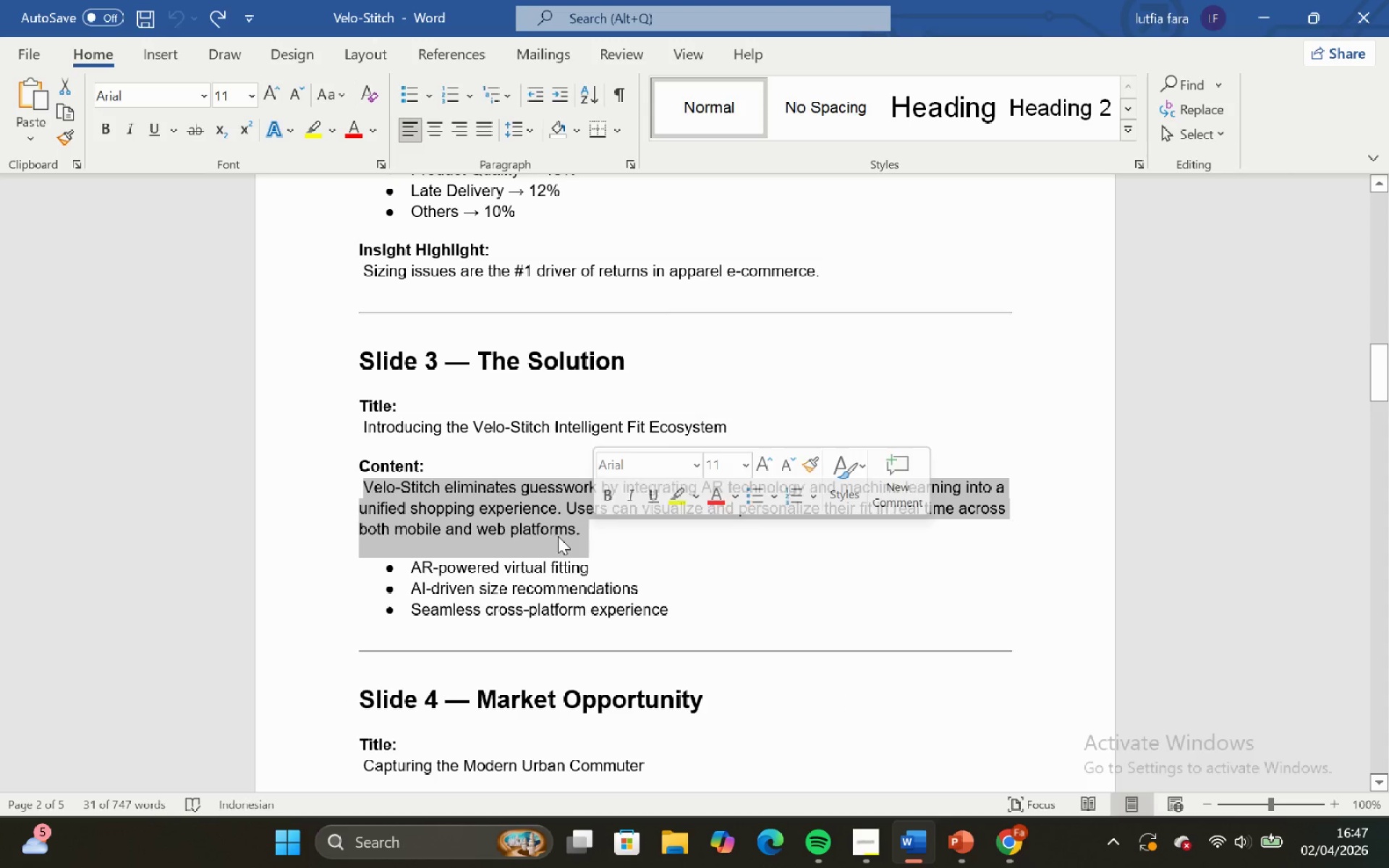 
key(Control+C)
 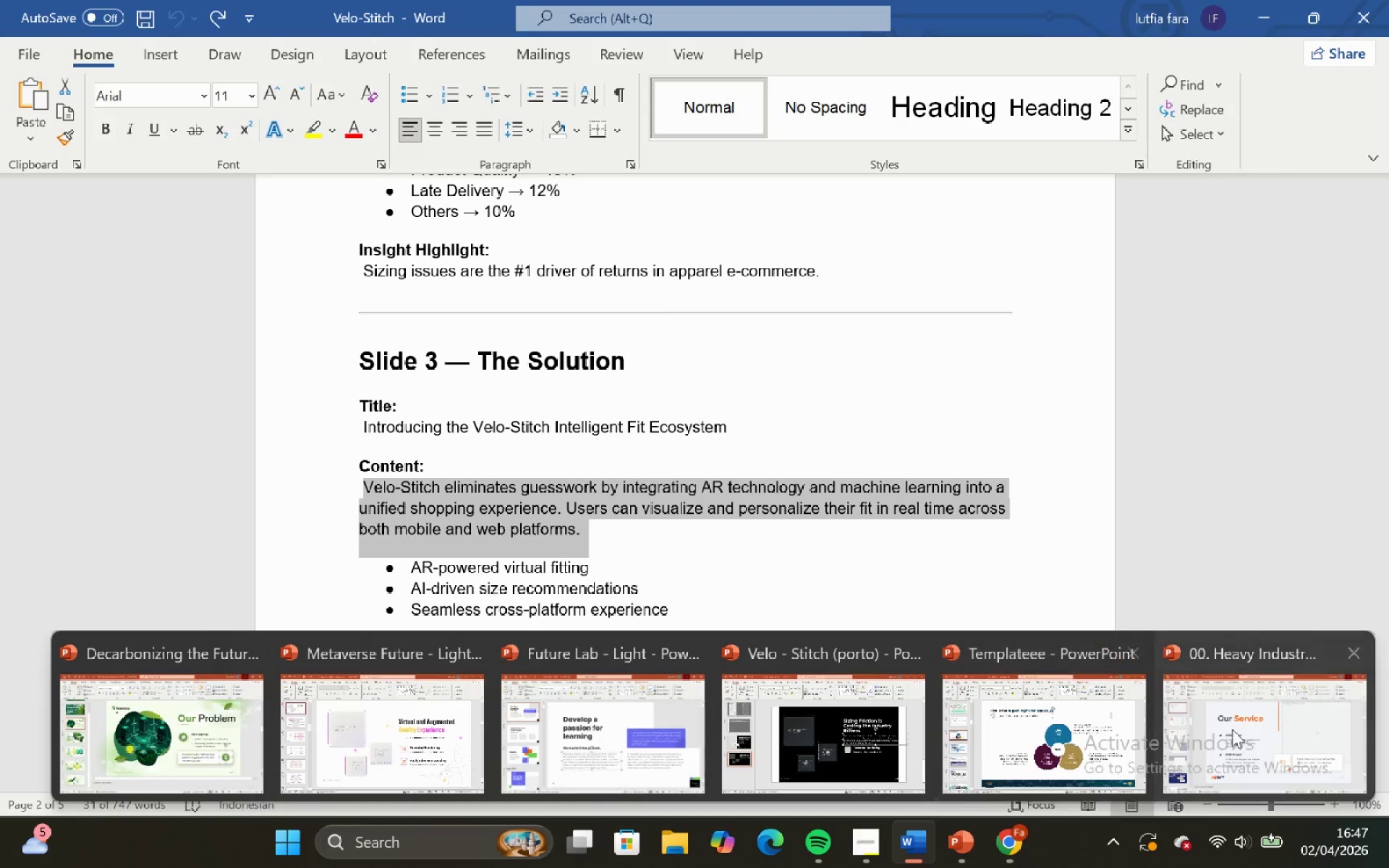 
left_click([836, 754])
 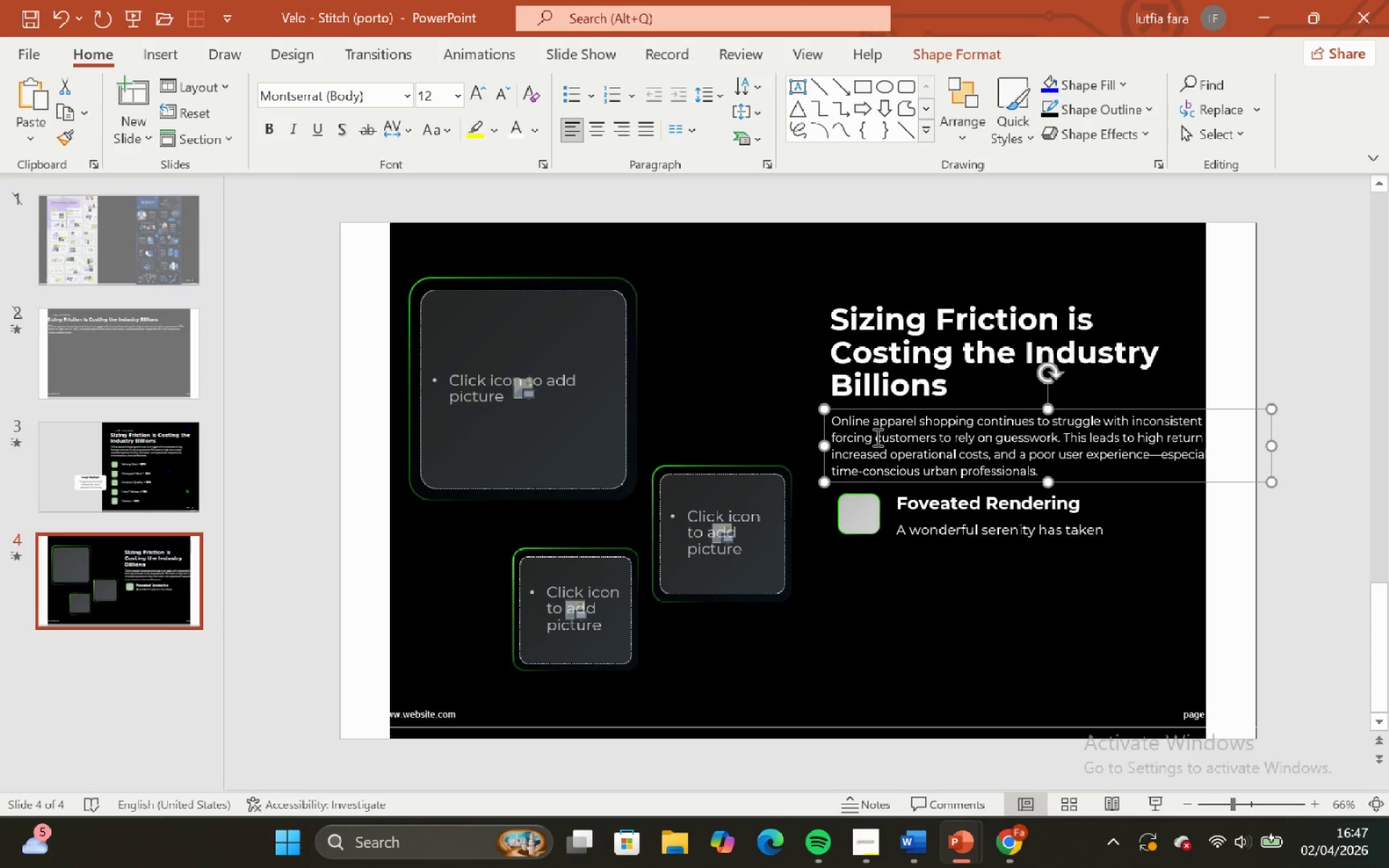 
left_click([877, 430])
 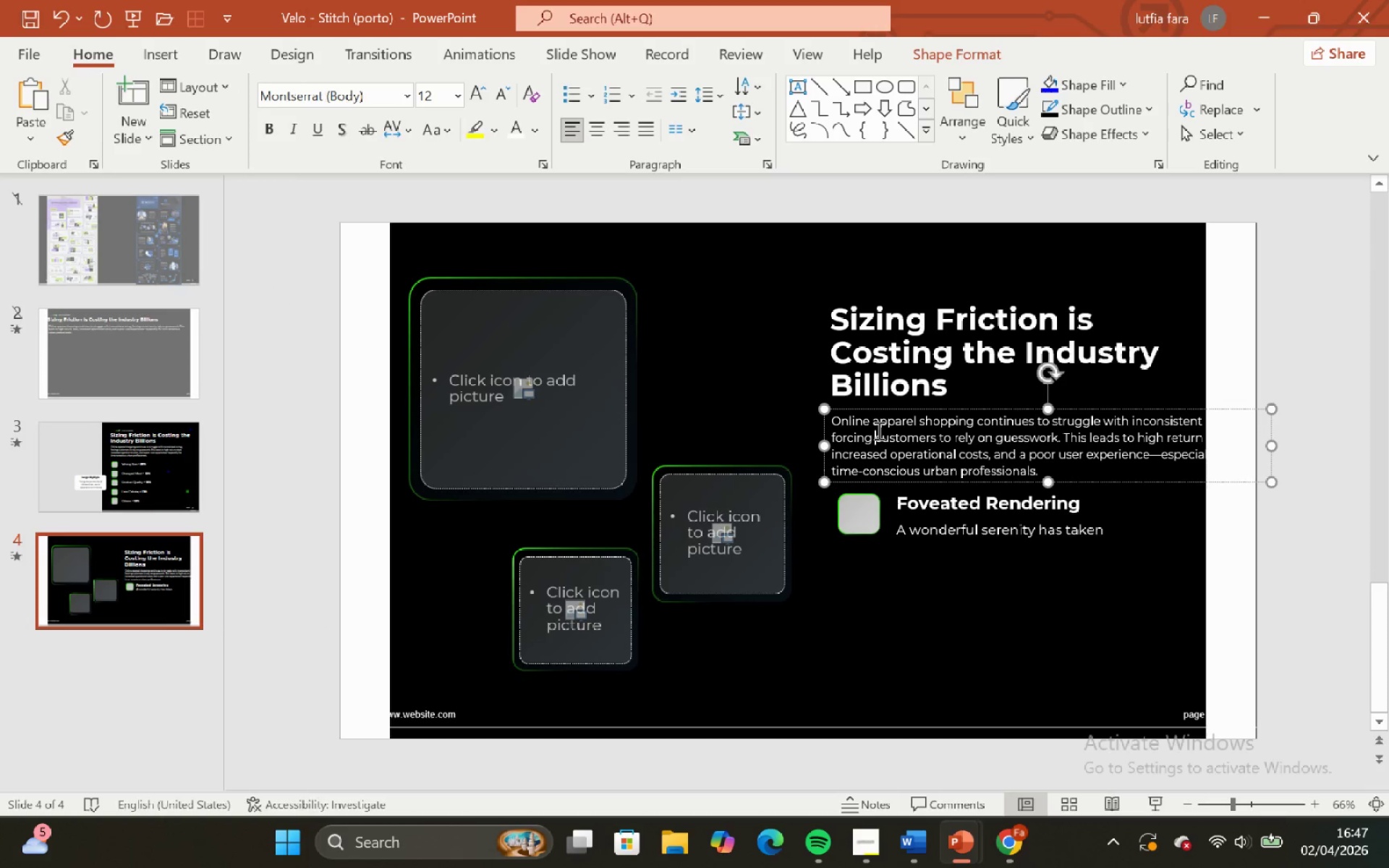 
key(Control+A)
 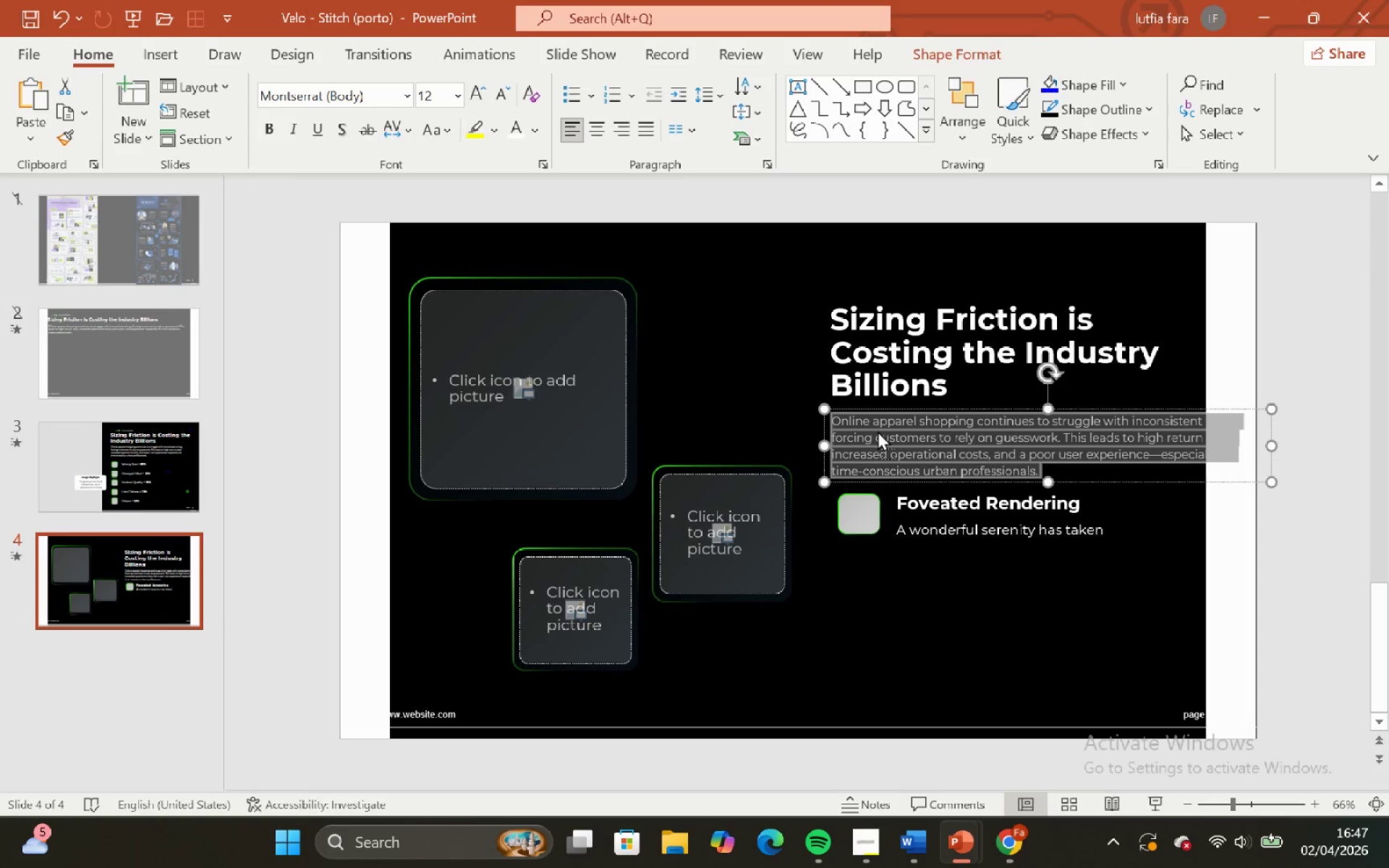 
right_click([878, 430])
 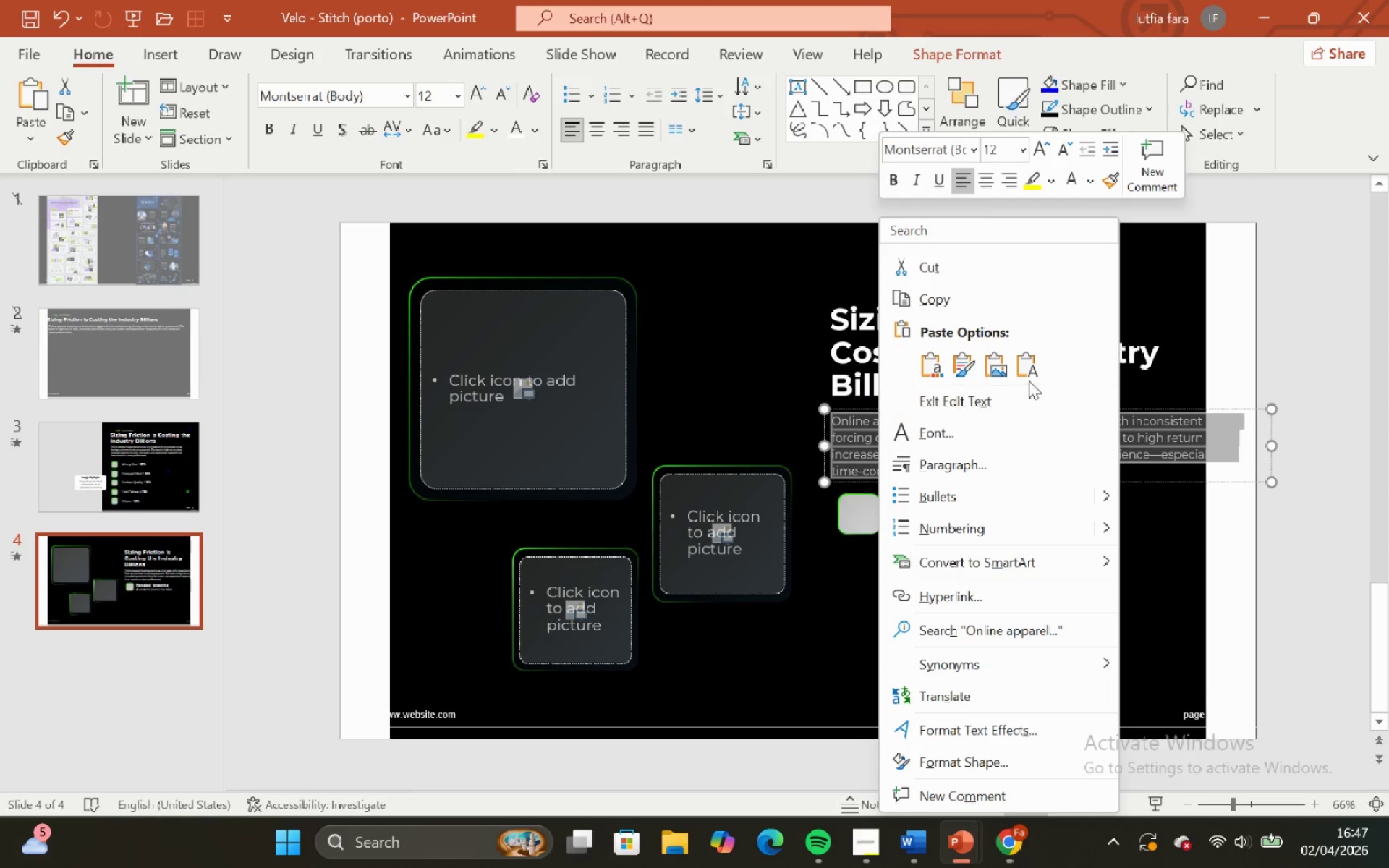 
left_click([1028, 373])
 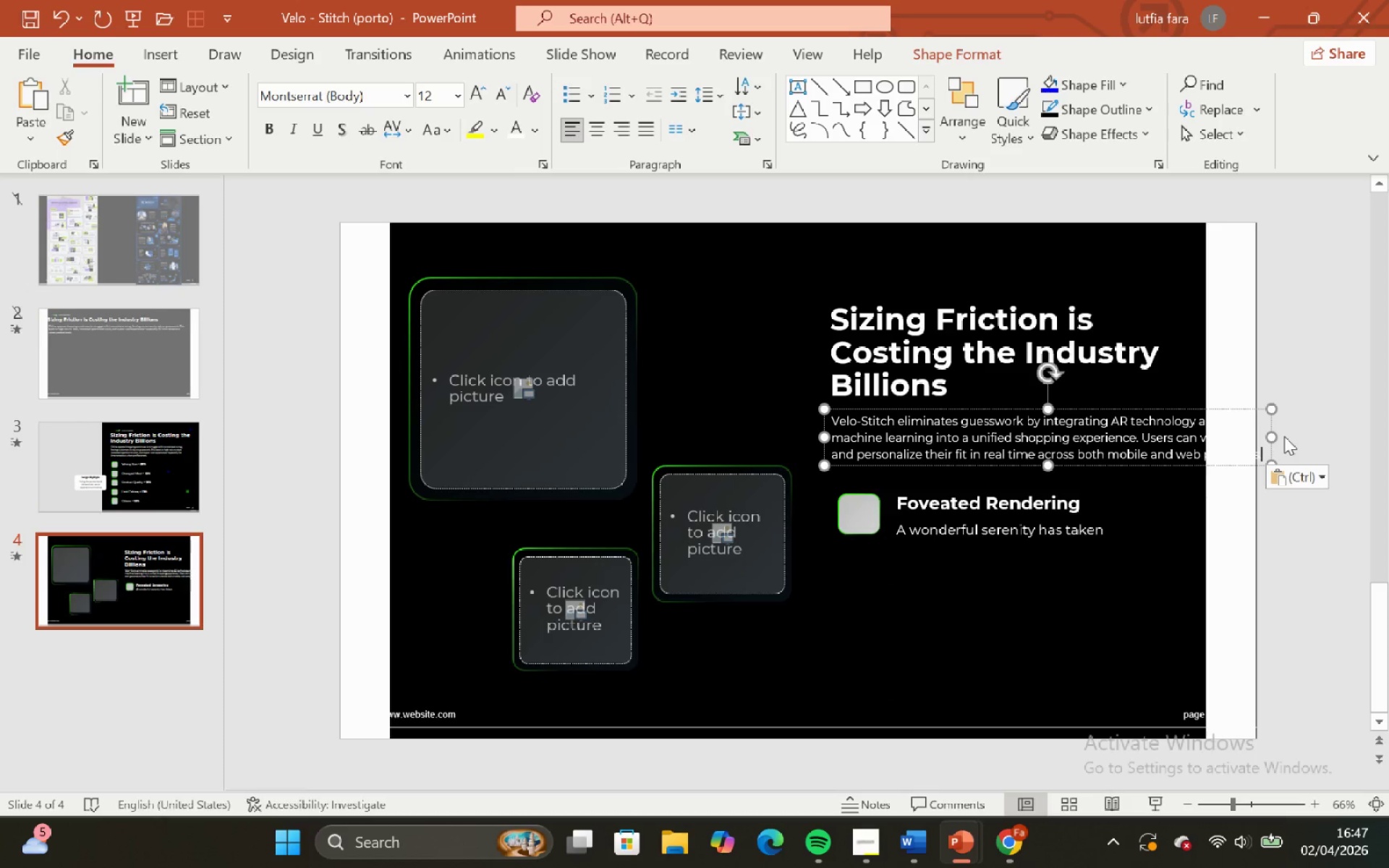 
left_click_drag(start_coordinate=[1273, 435], to_coordinate=[1218, 446])
 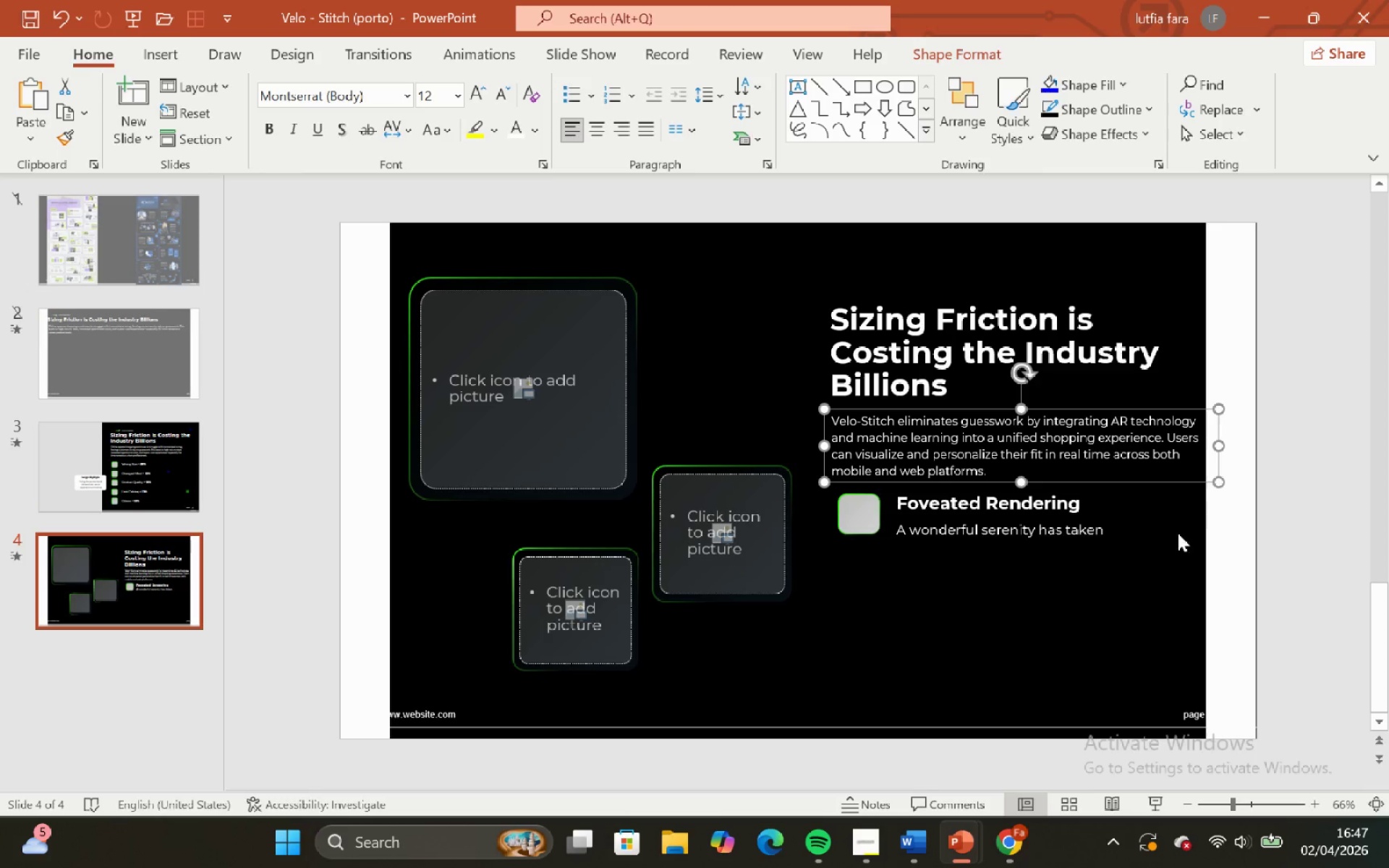 
left_click([1029, 601])
 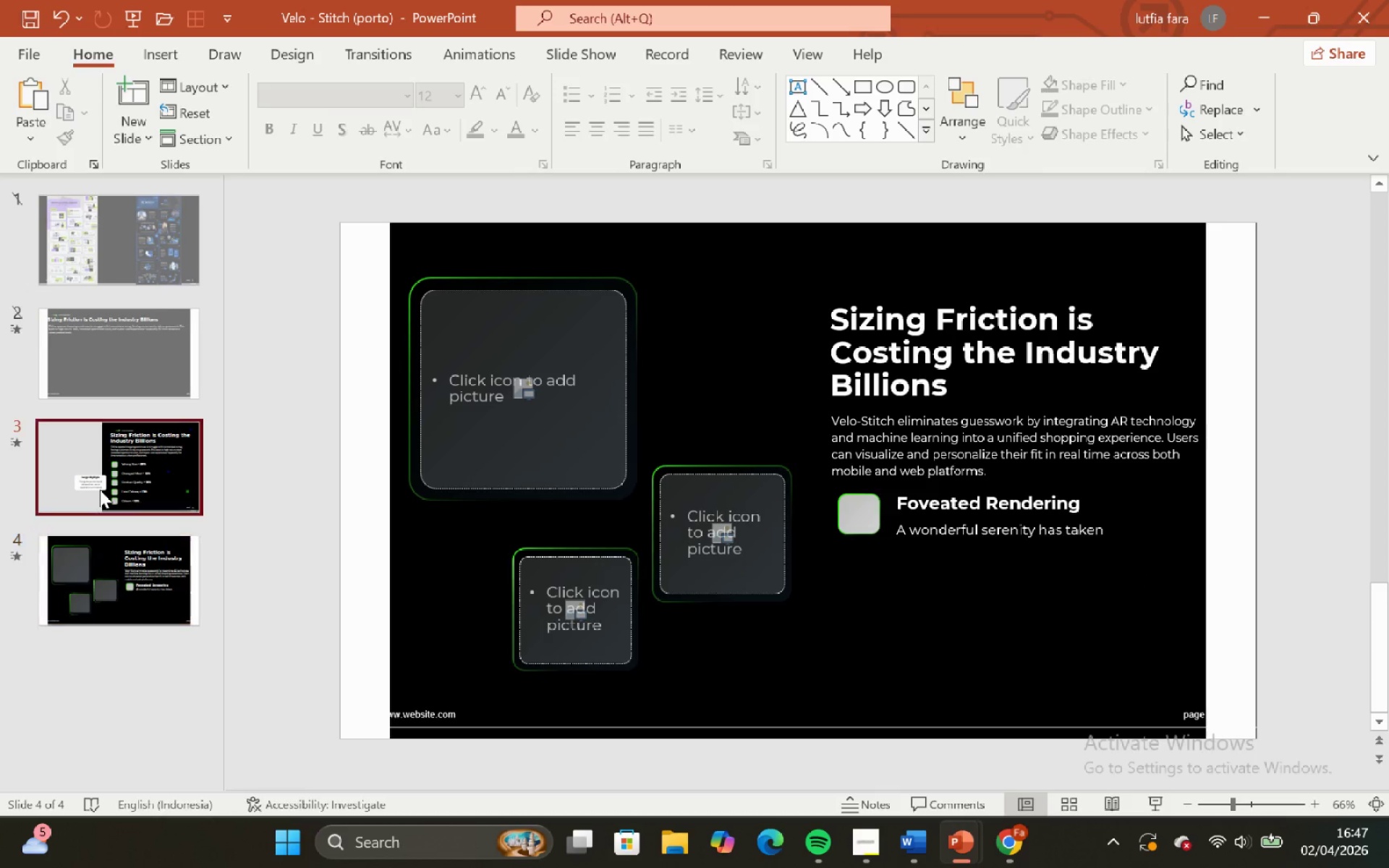 
double_click([105, 563])
 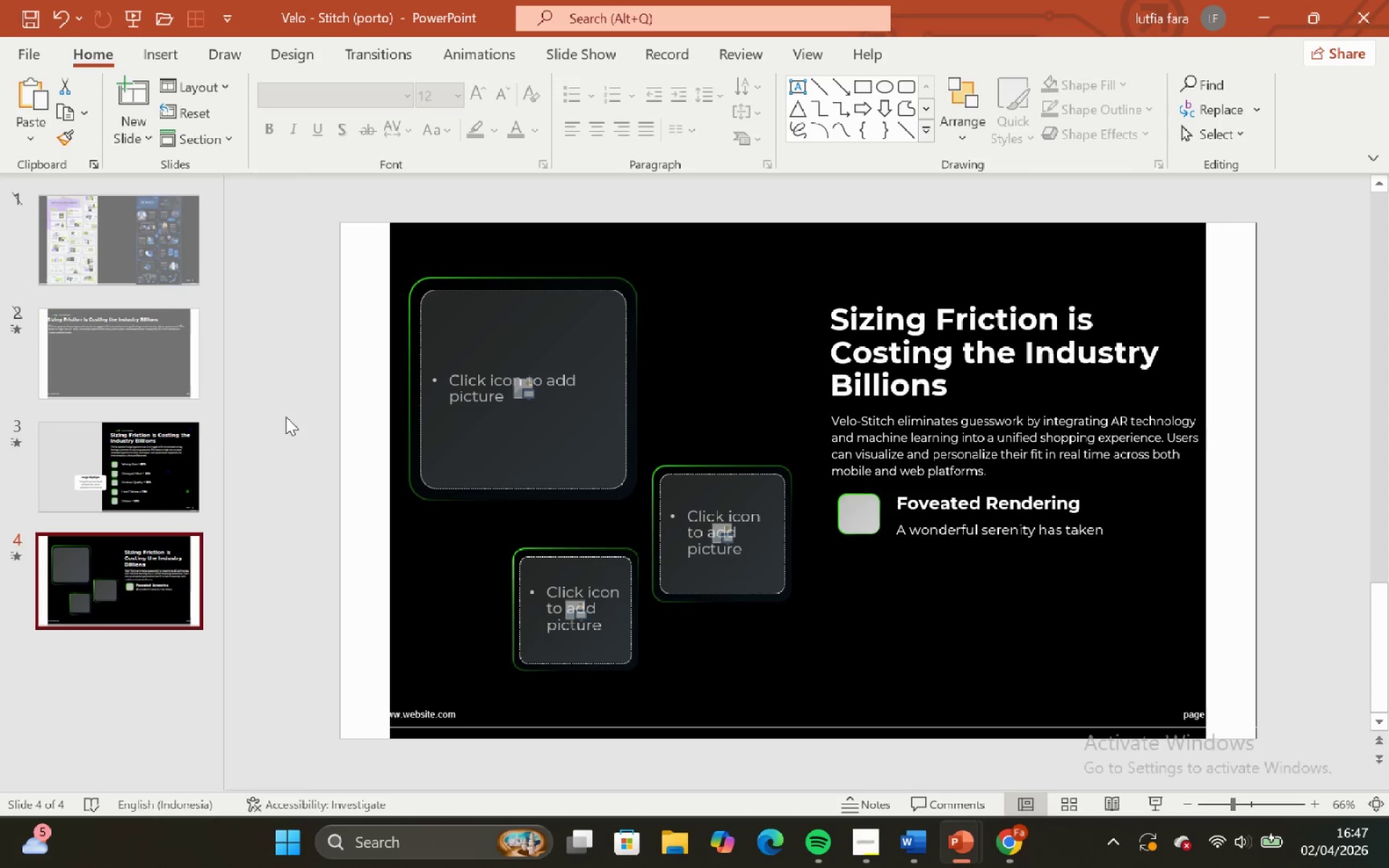 
left_click([216, 438])
 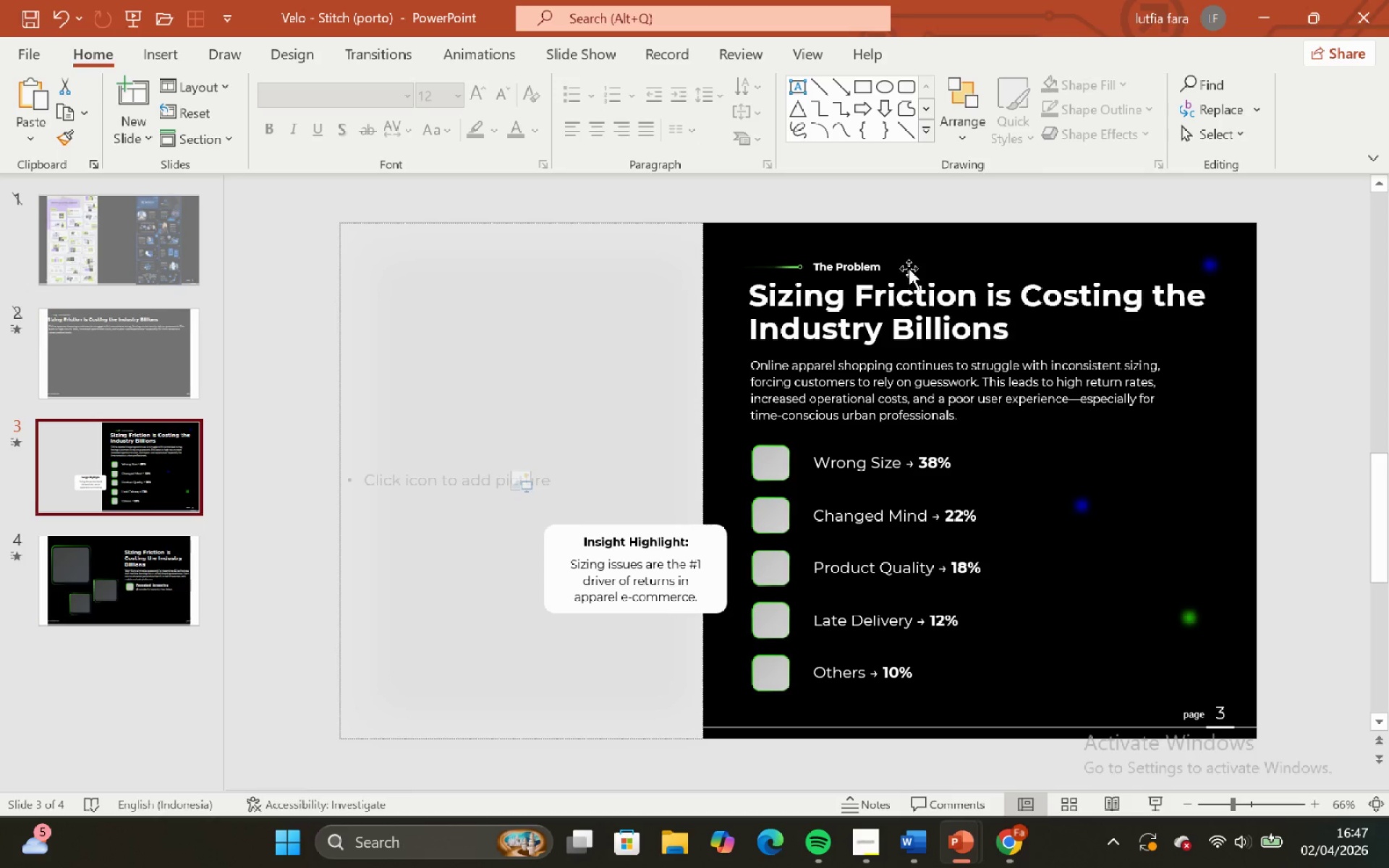 
left_click([908, 266])
 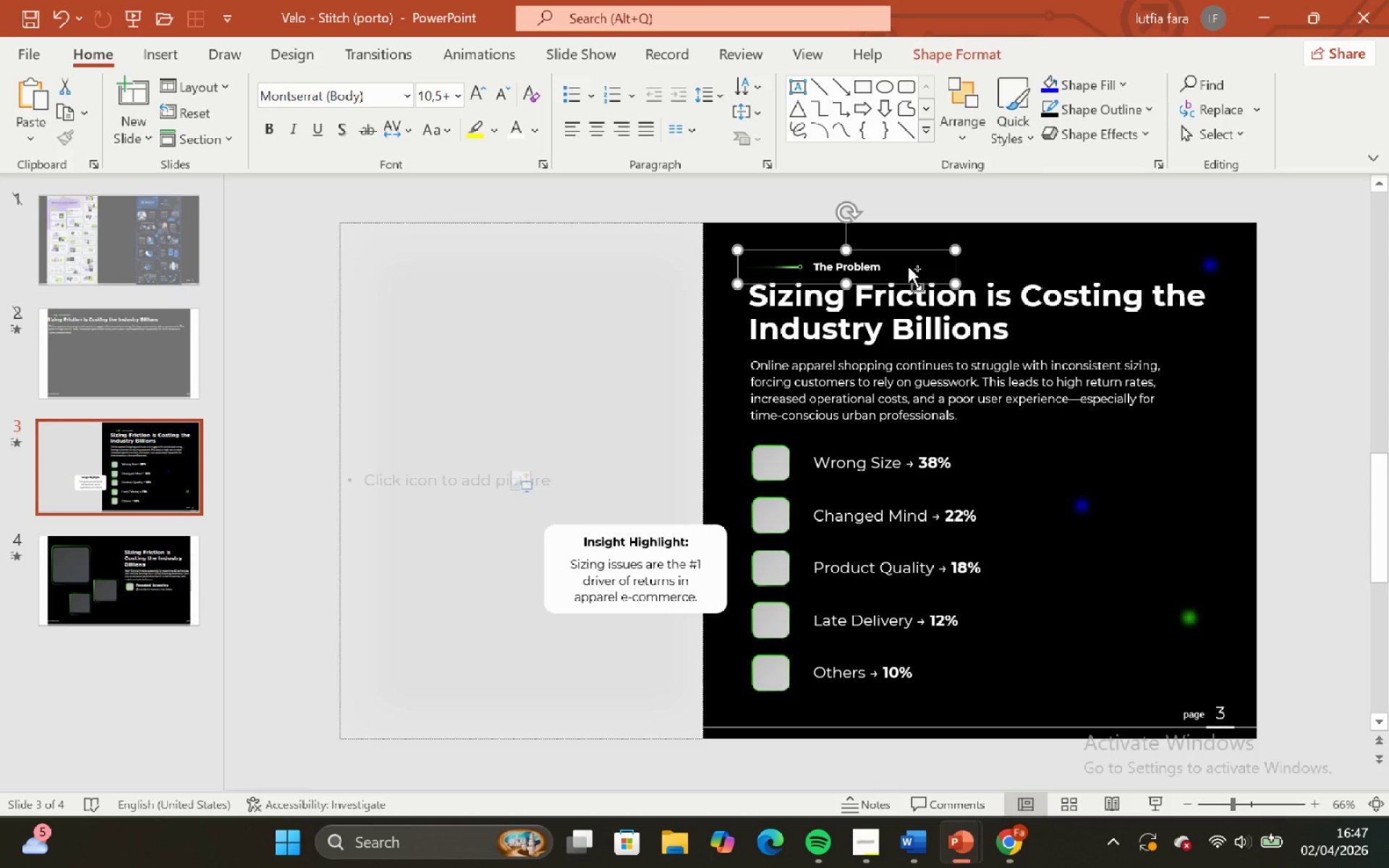 
key(Control+C)
 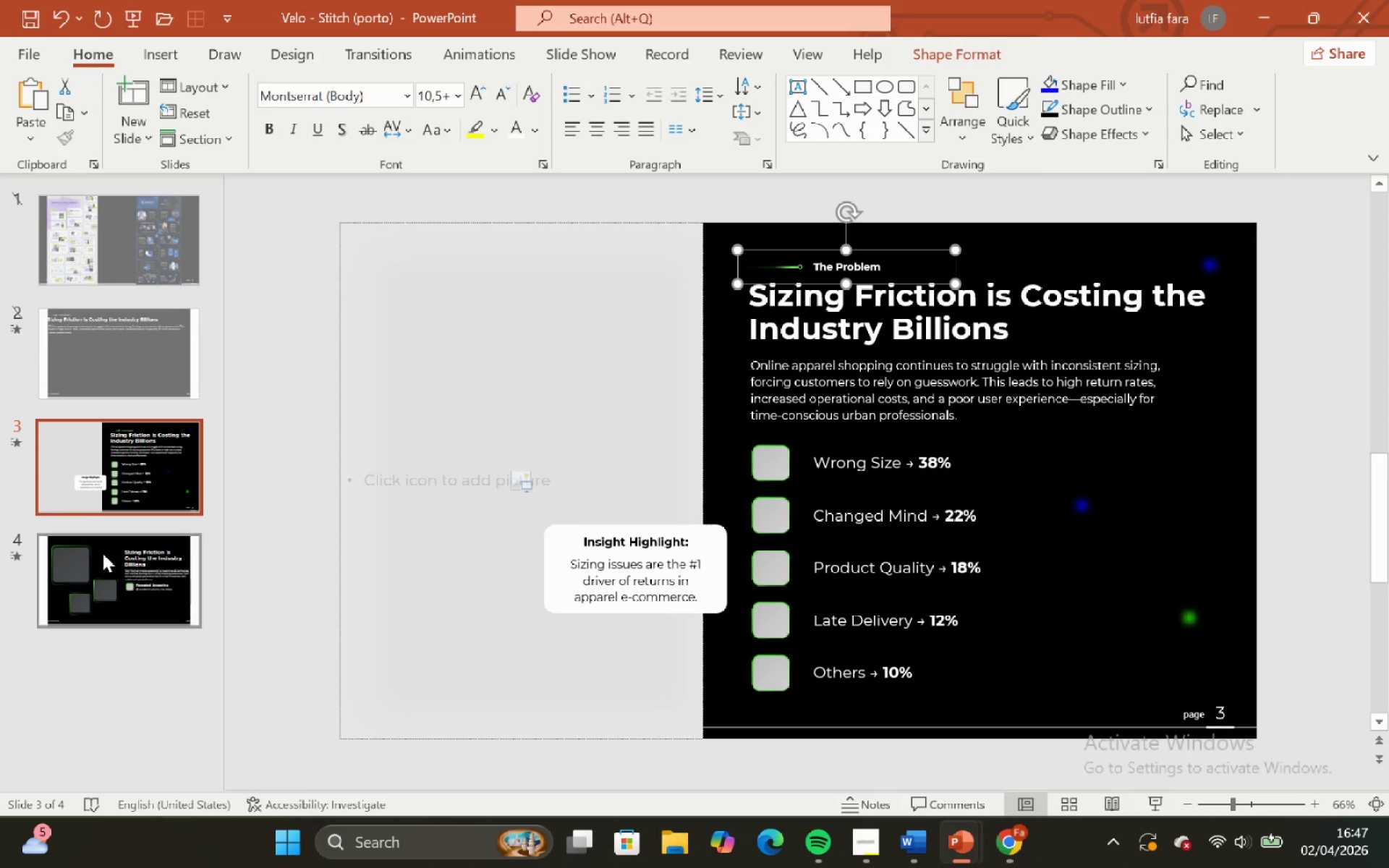 
left_click([103, 554])
 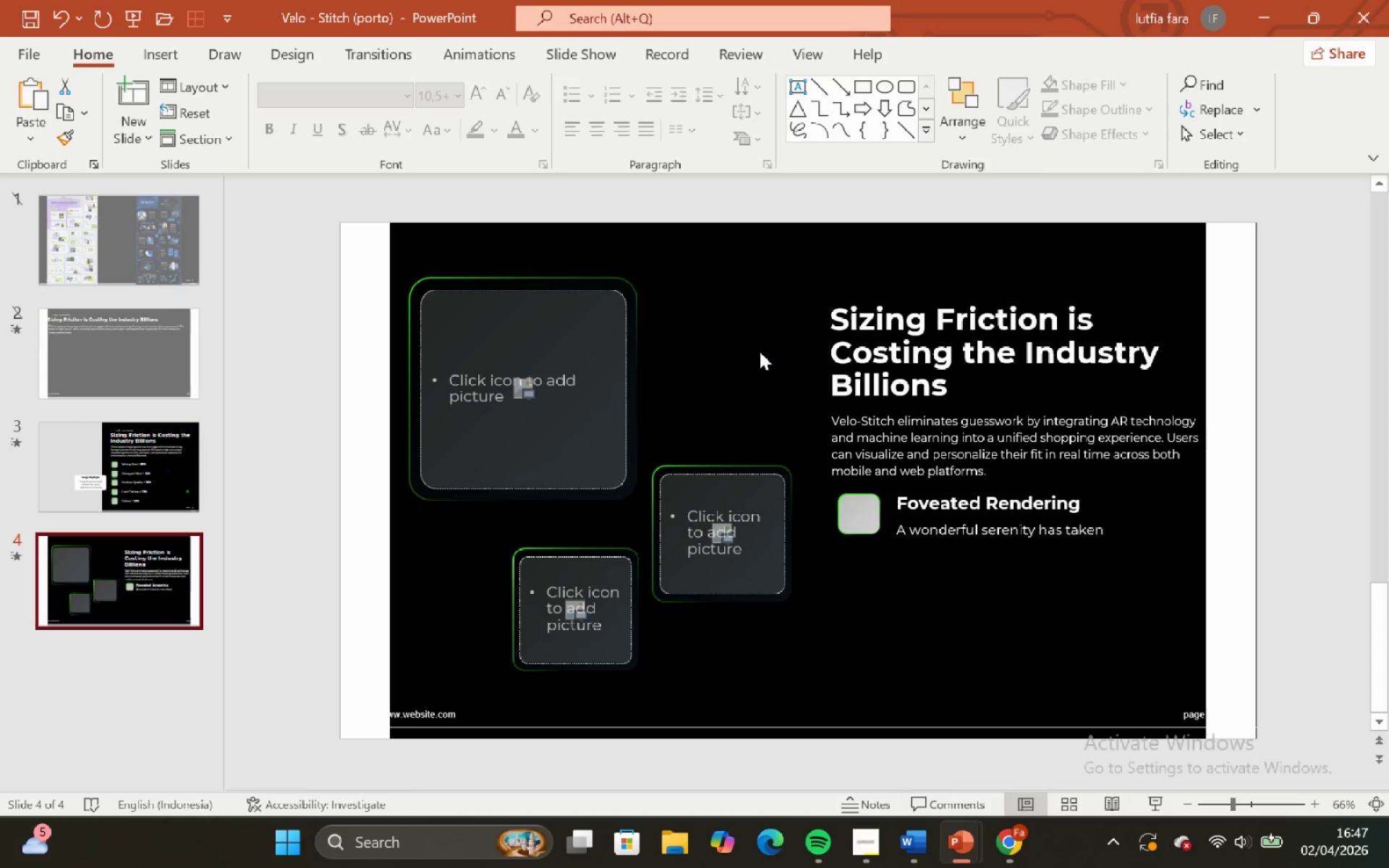 
key(Control+V)
 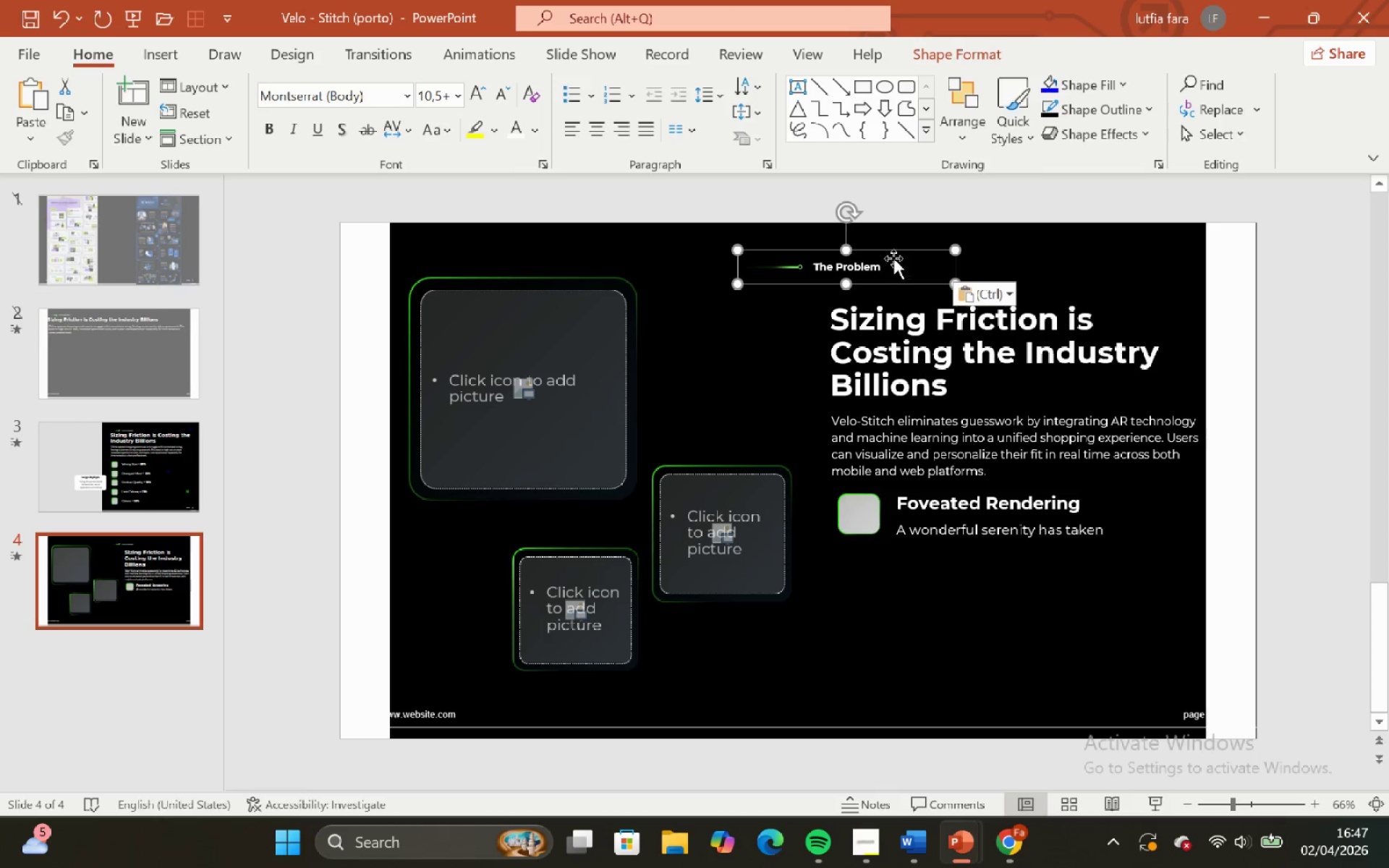 
left_click_drag(start_coordinate=[893, 254], to_coordinate=[967, 278])
 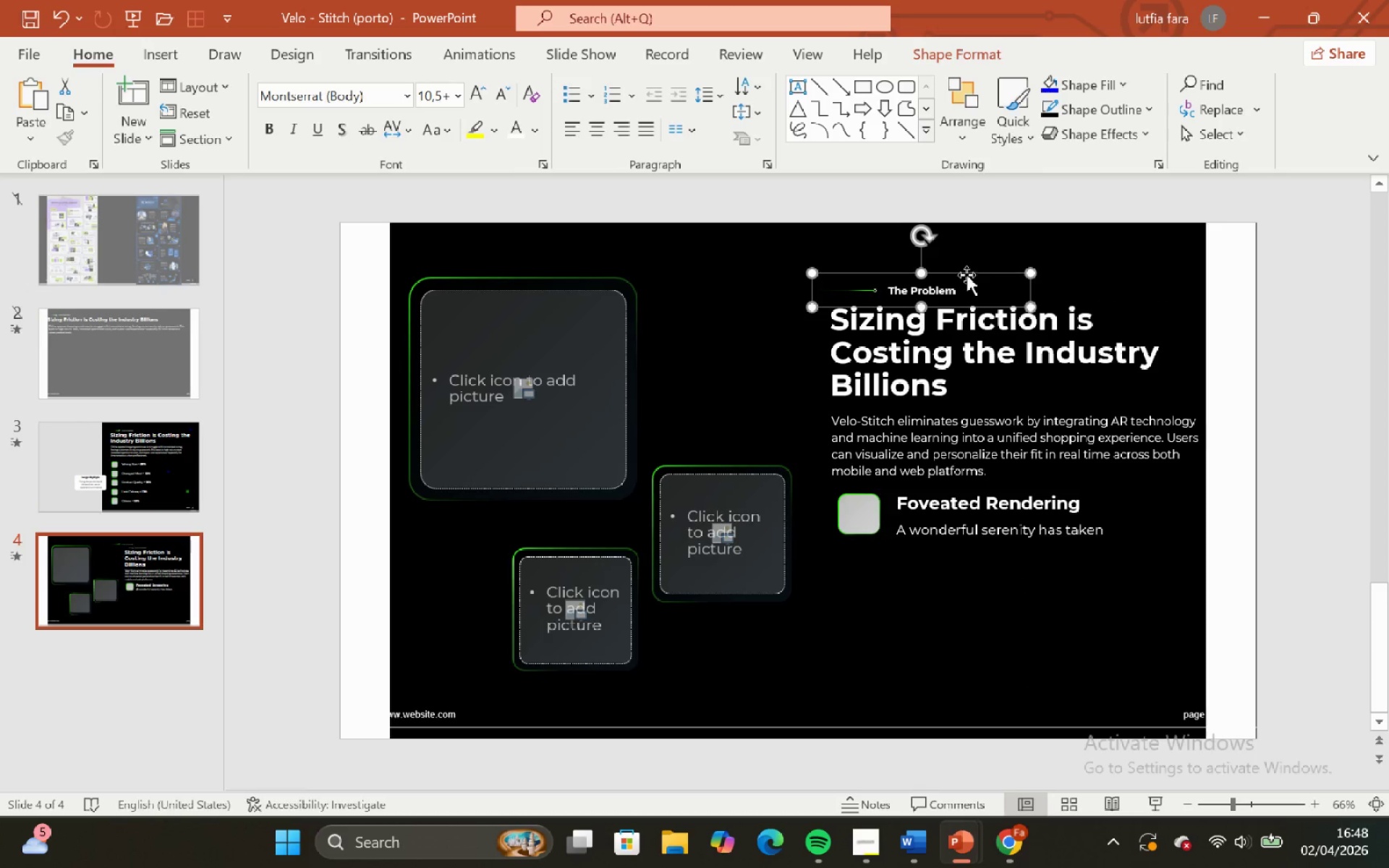 
hold_key(key=ShiftLeft, duration=0.88)
left_click_drag(start_coordinate=[967, 275], to_coordinate=[967, 300])
 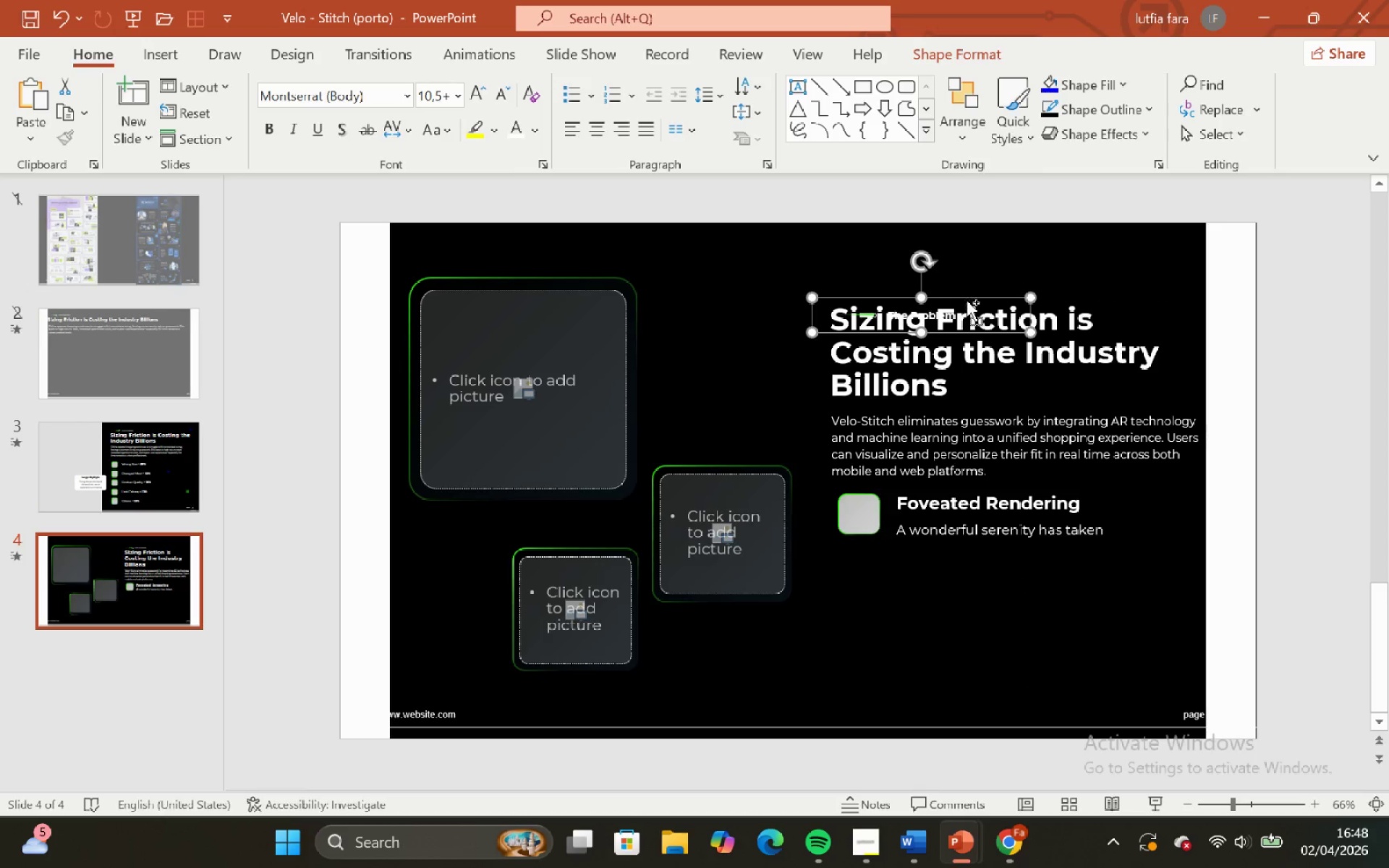 
hold_key(key=ShiftLeft, duration=11.53)
 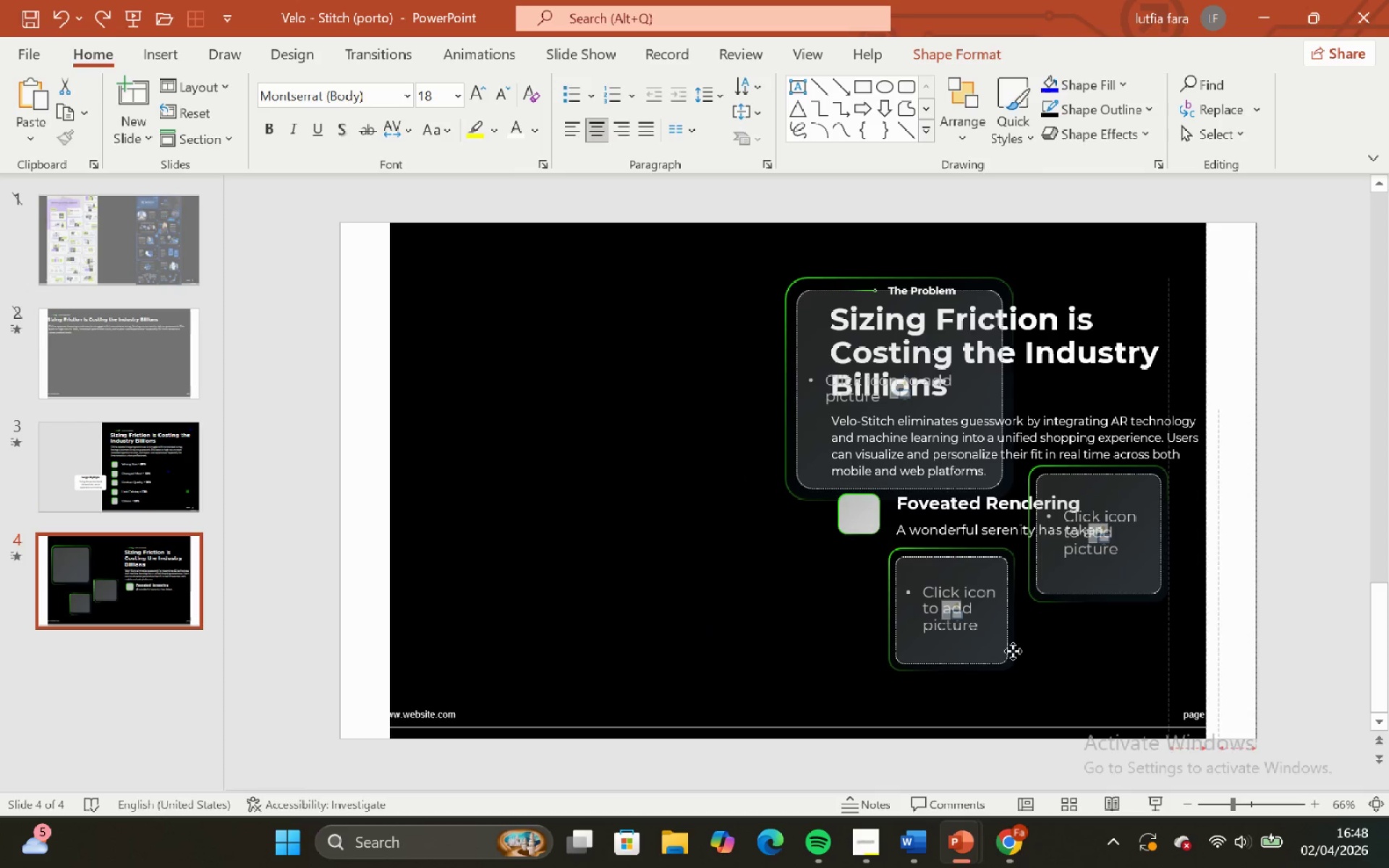 
key(Control+ControlLeft)
 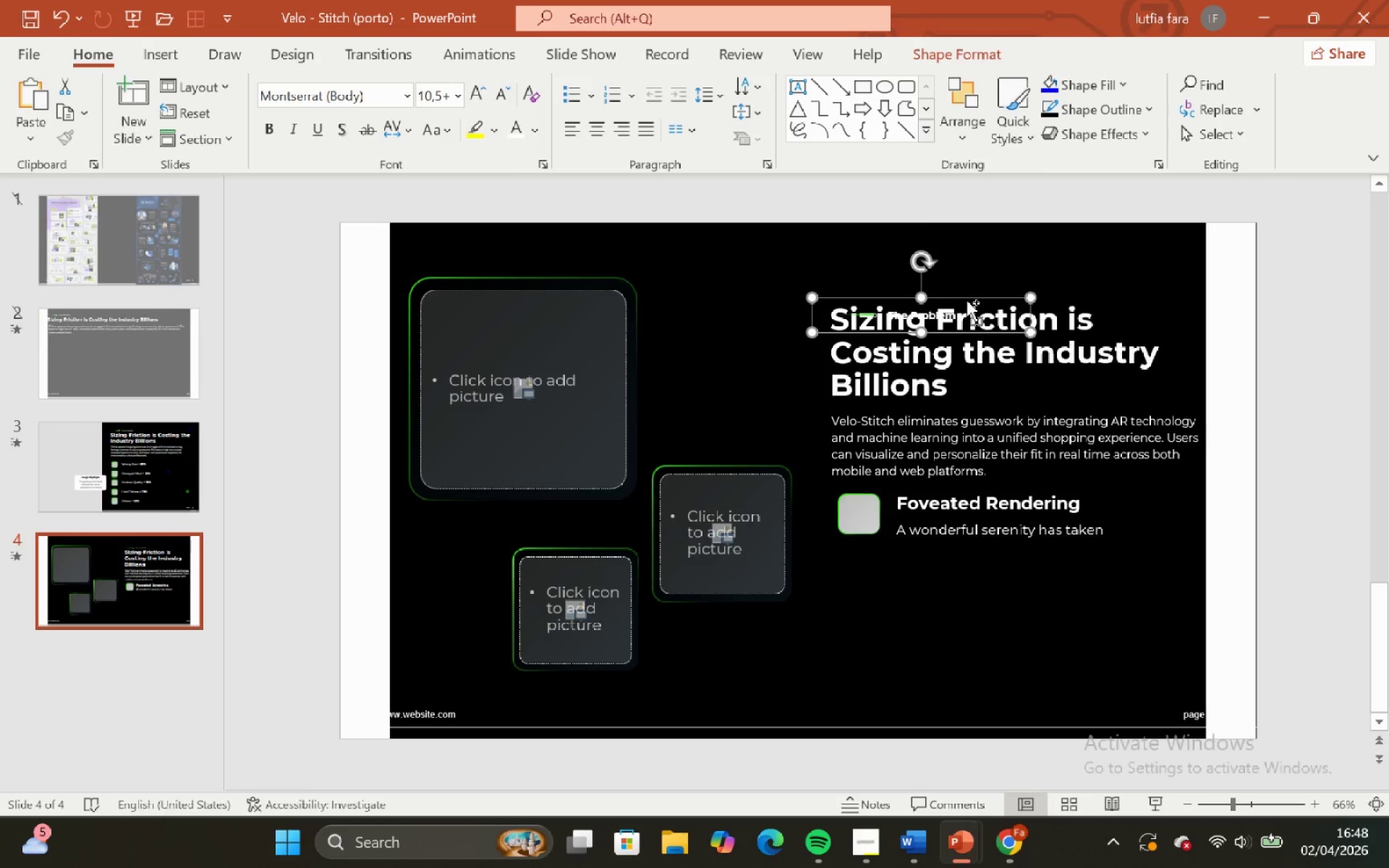 
key(Control+Z)
 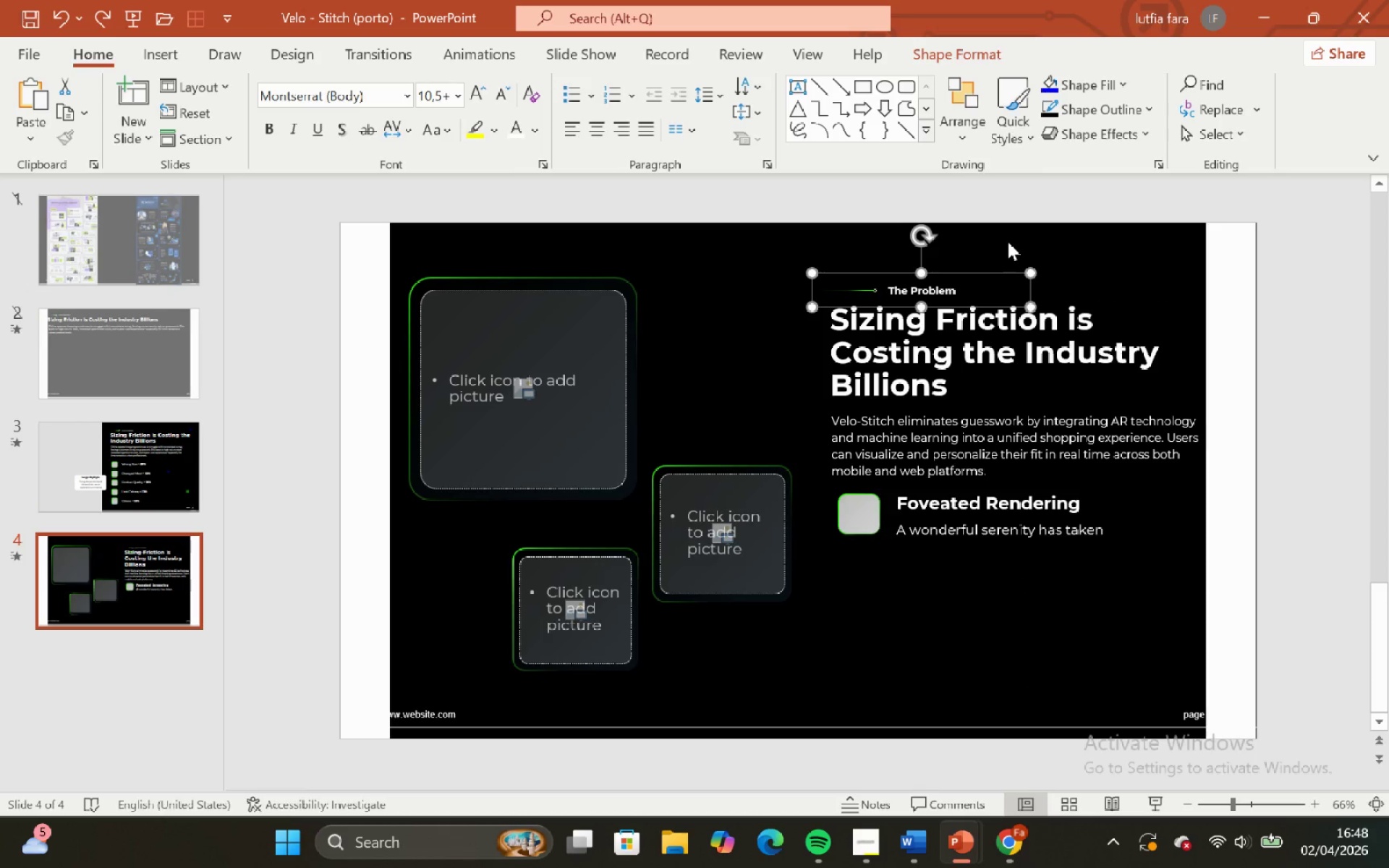 
left_click([1008, 242])
 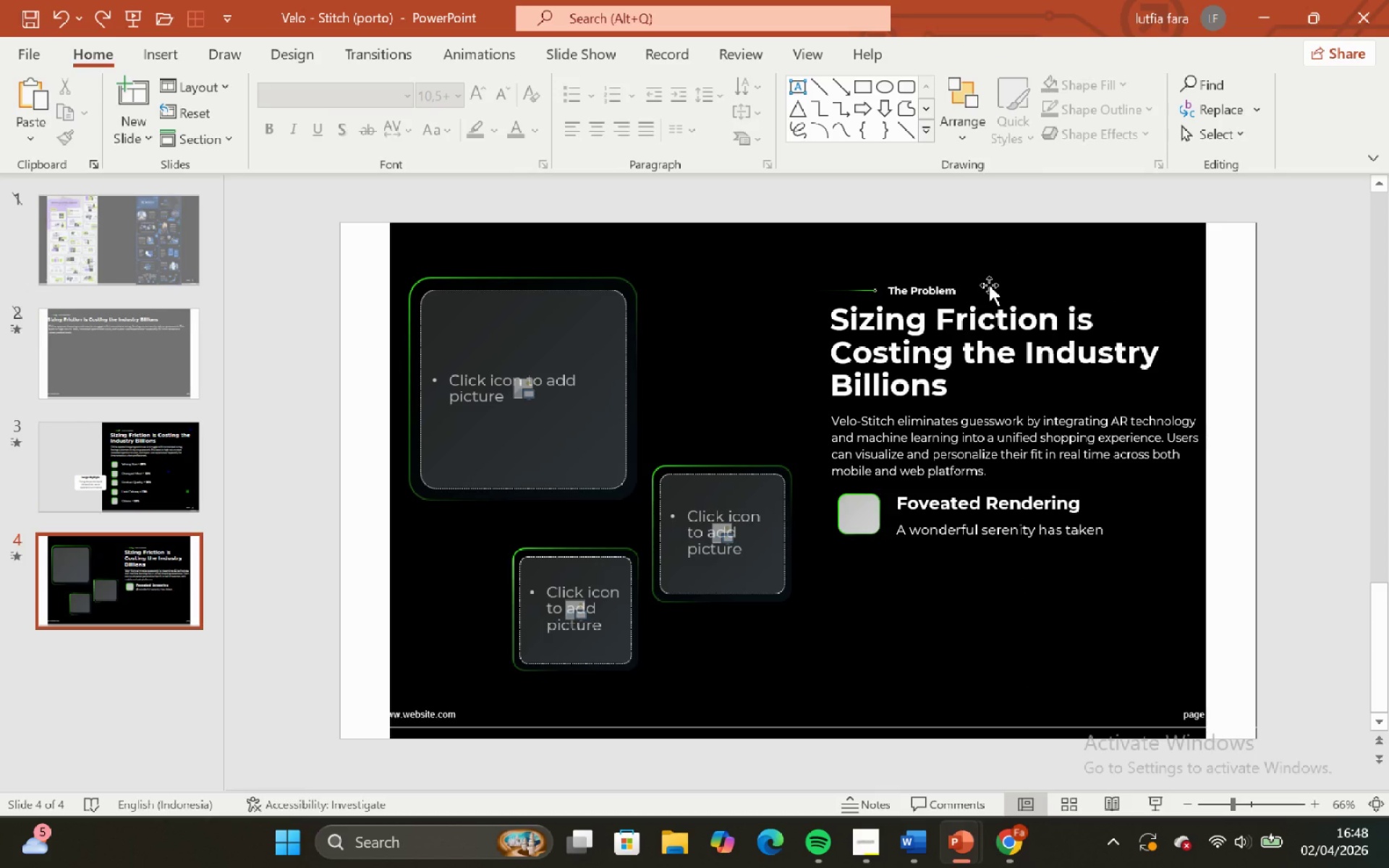 
left_click([989, 285])
 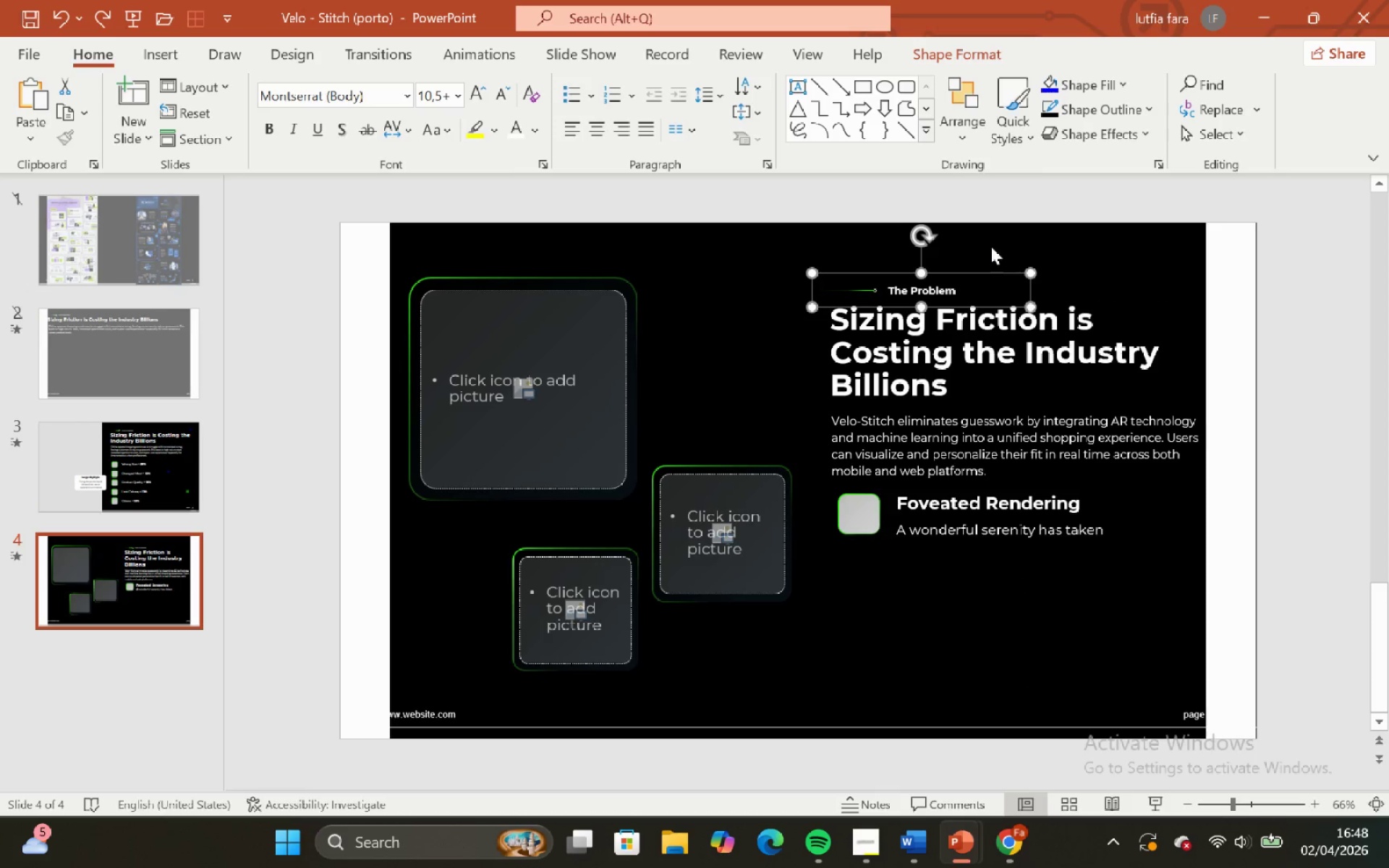 
left_click([991, 242])
 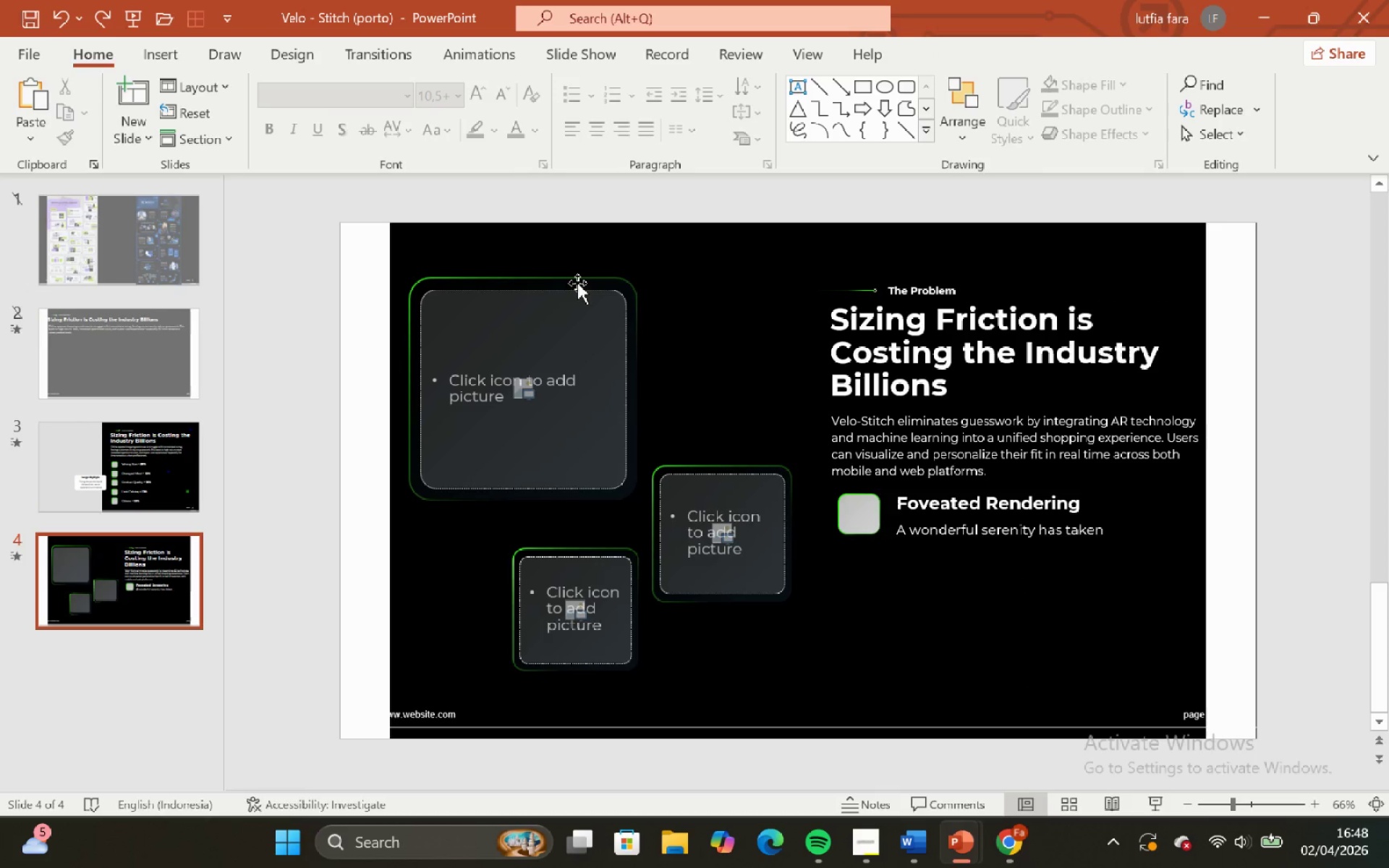 
left_click([577, 279])
 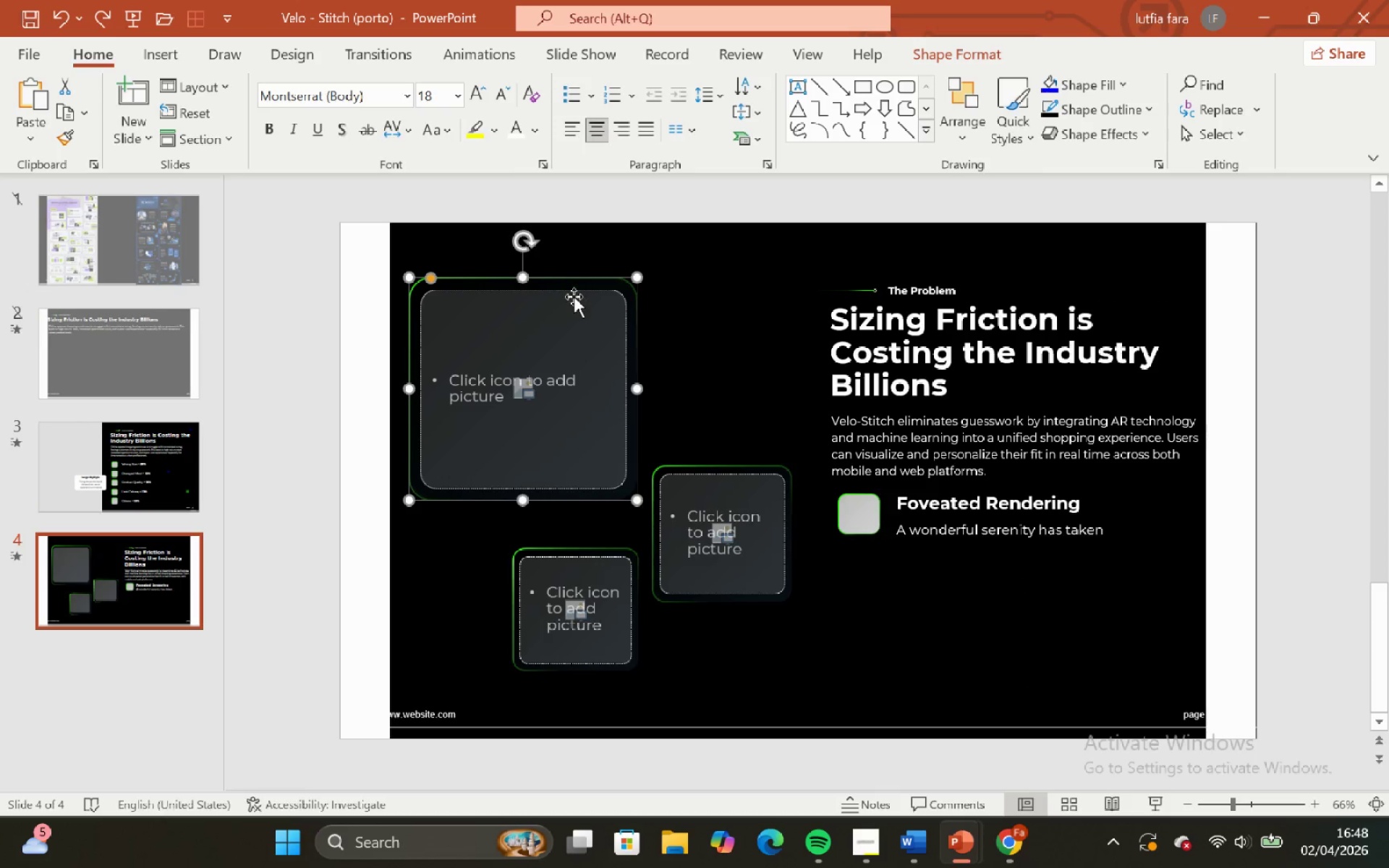 
left_click([574, 297])
 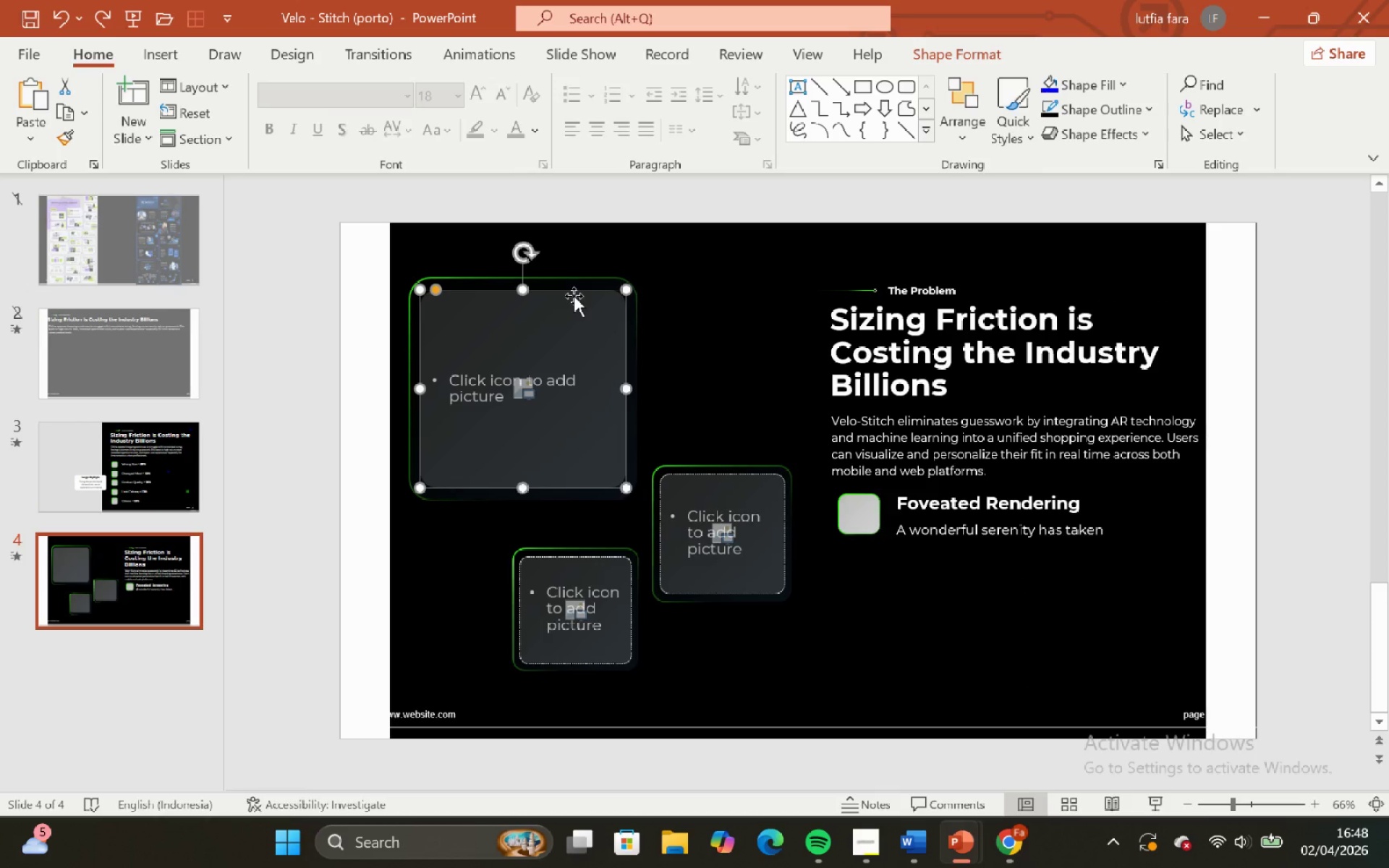 
key(Backspace)
 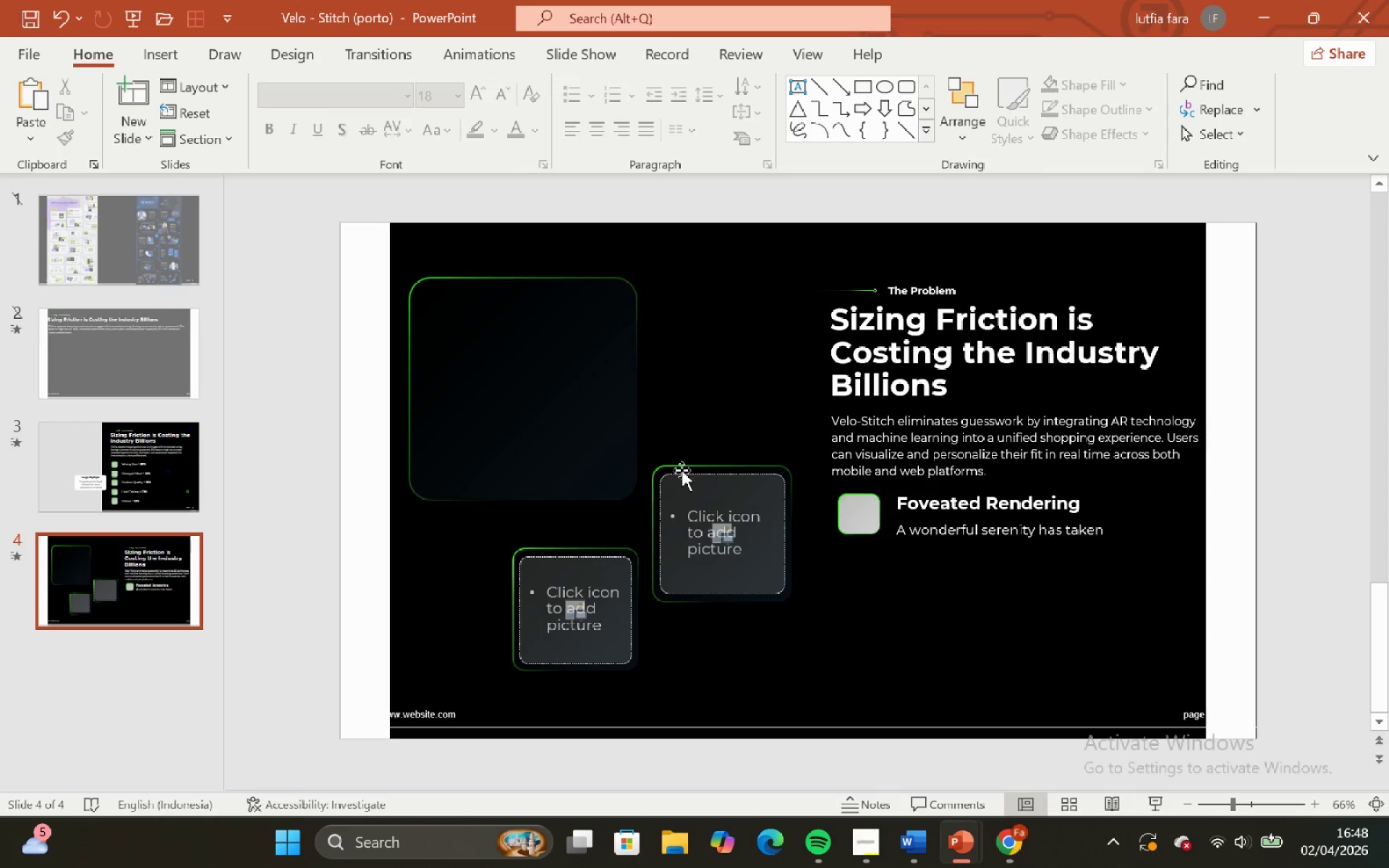 
key(Control+ControlLeft)
 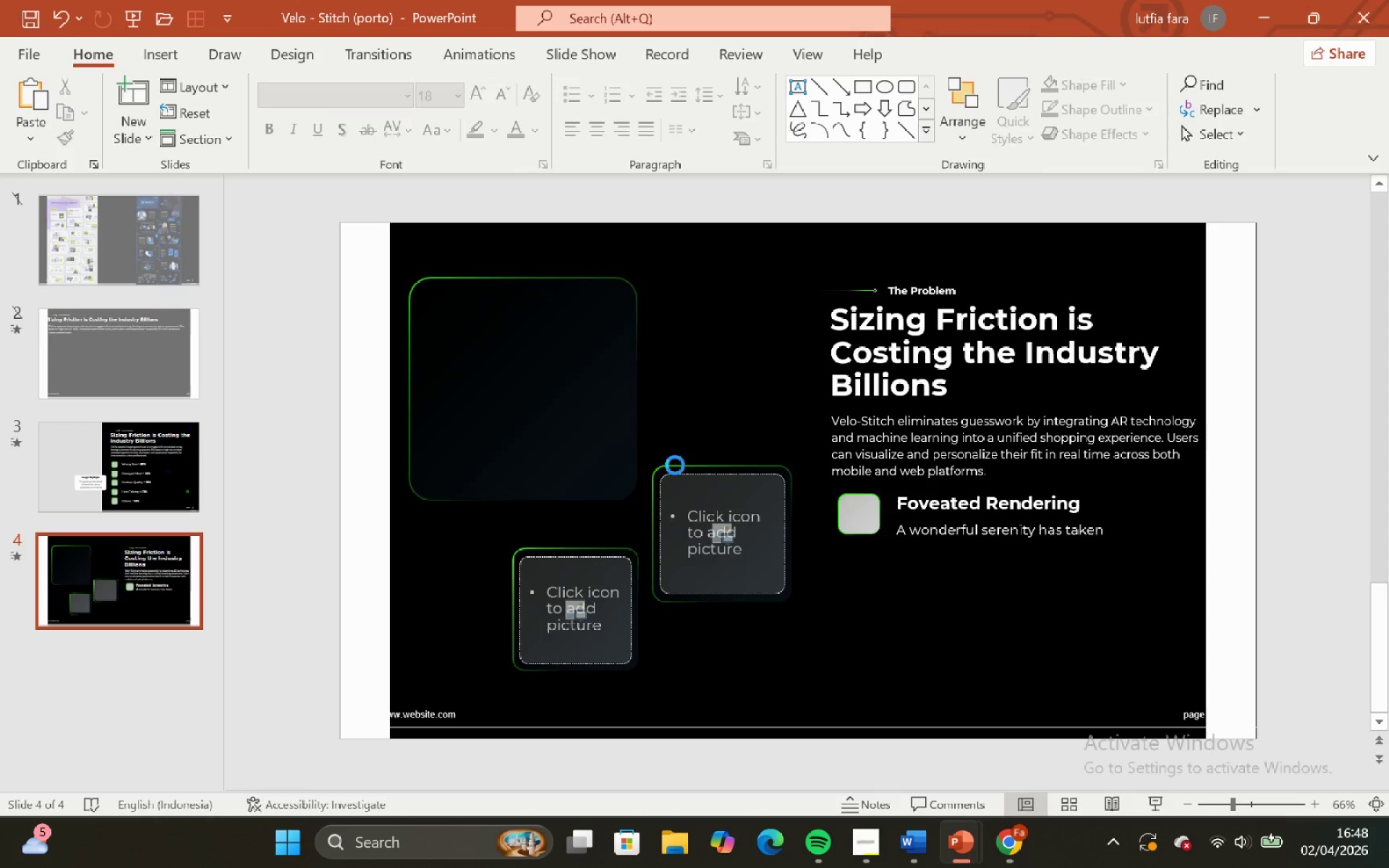 
key(Control+Z)
 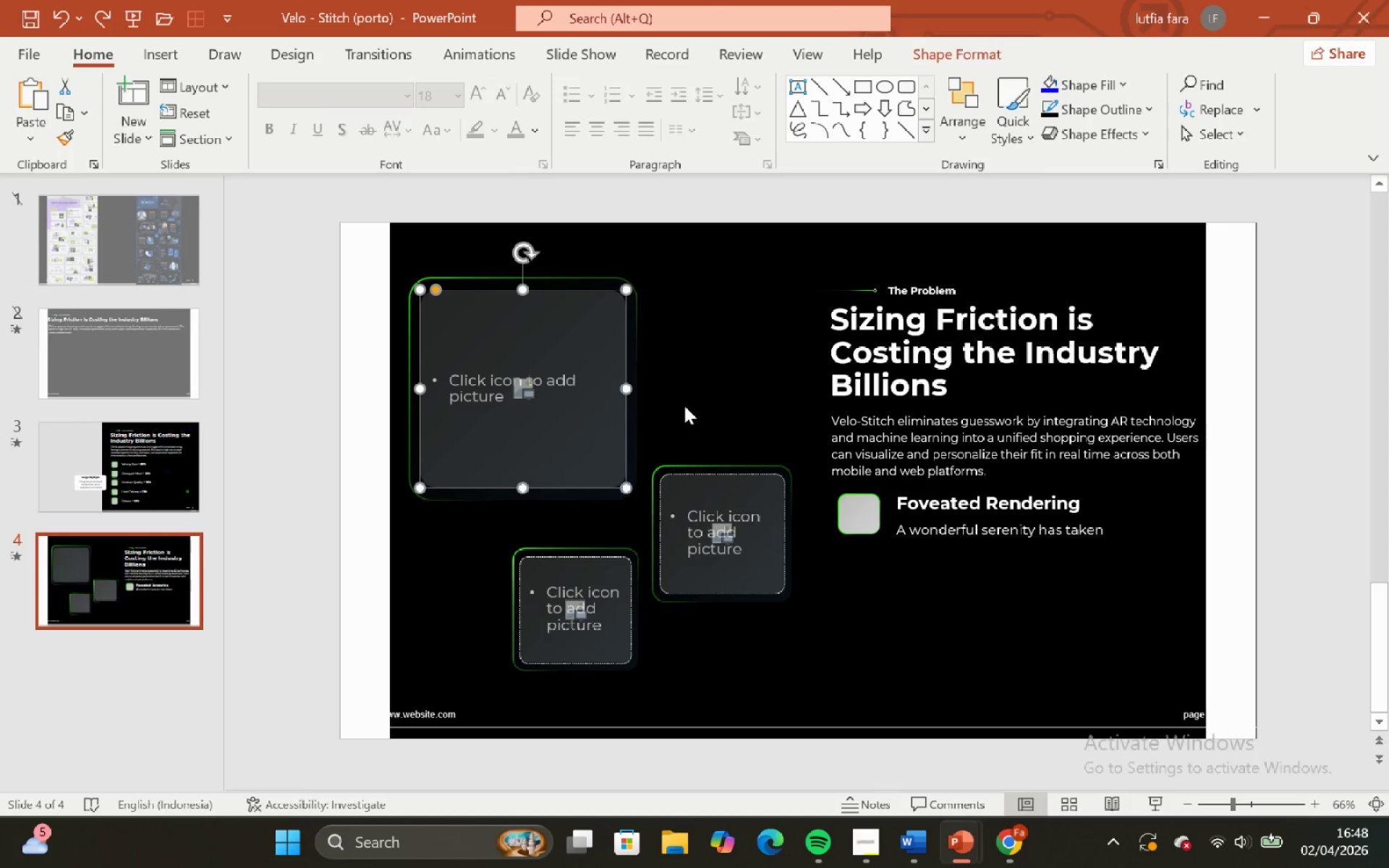 
left_click([697, 384])
 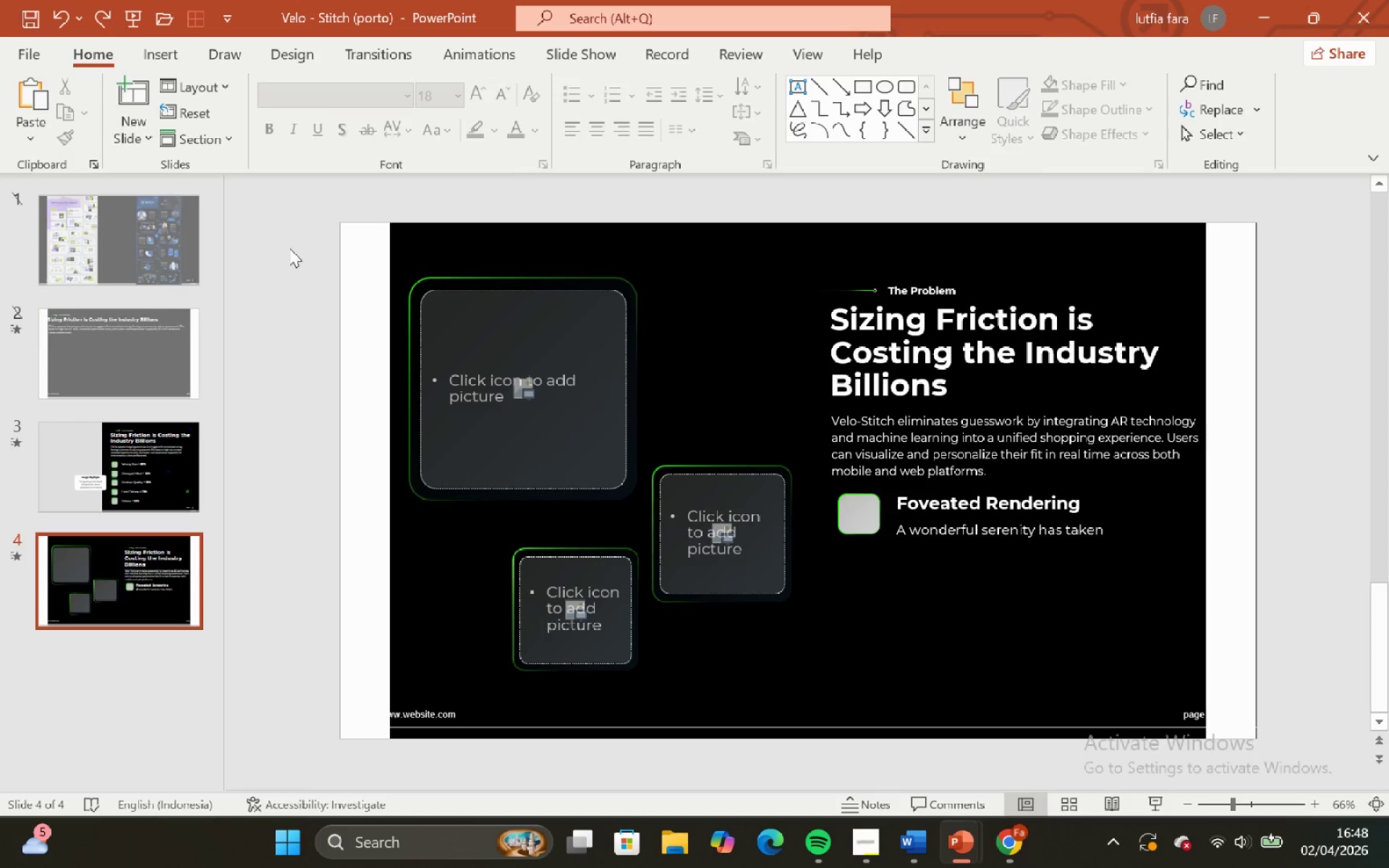 
left_click_drag(start_coordinate=[289, 239], to_coordinate=[846, 710])
 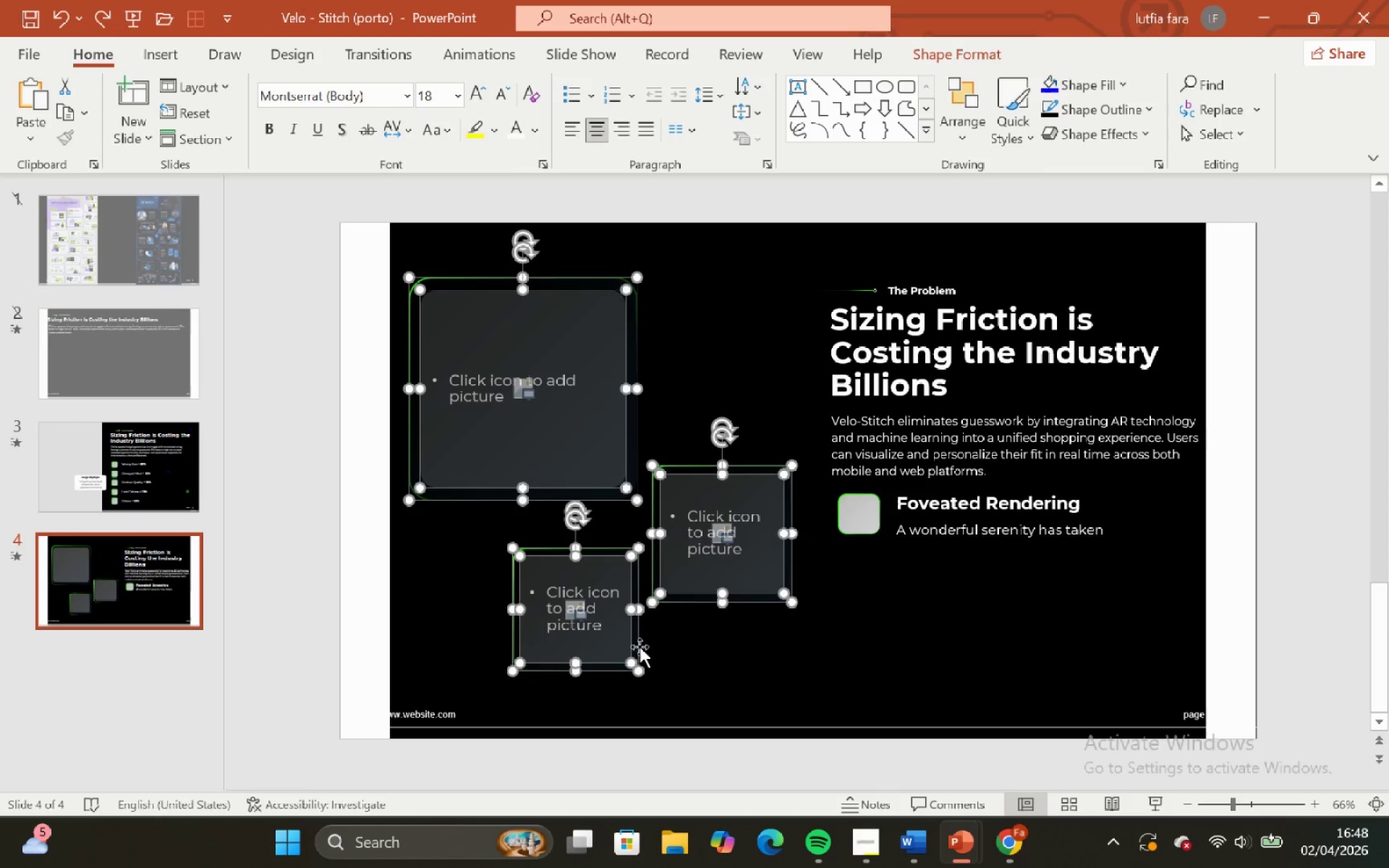 
left_click_drag(start_coordinate=[636, 647], to_coordinate=[1059, 657])
 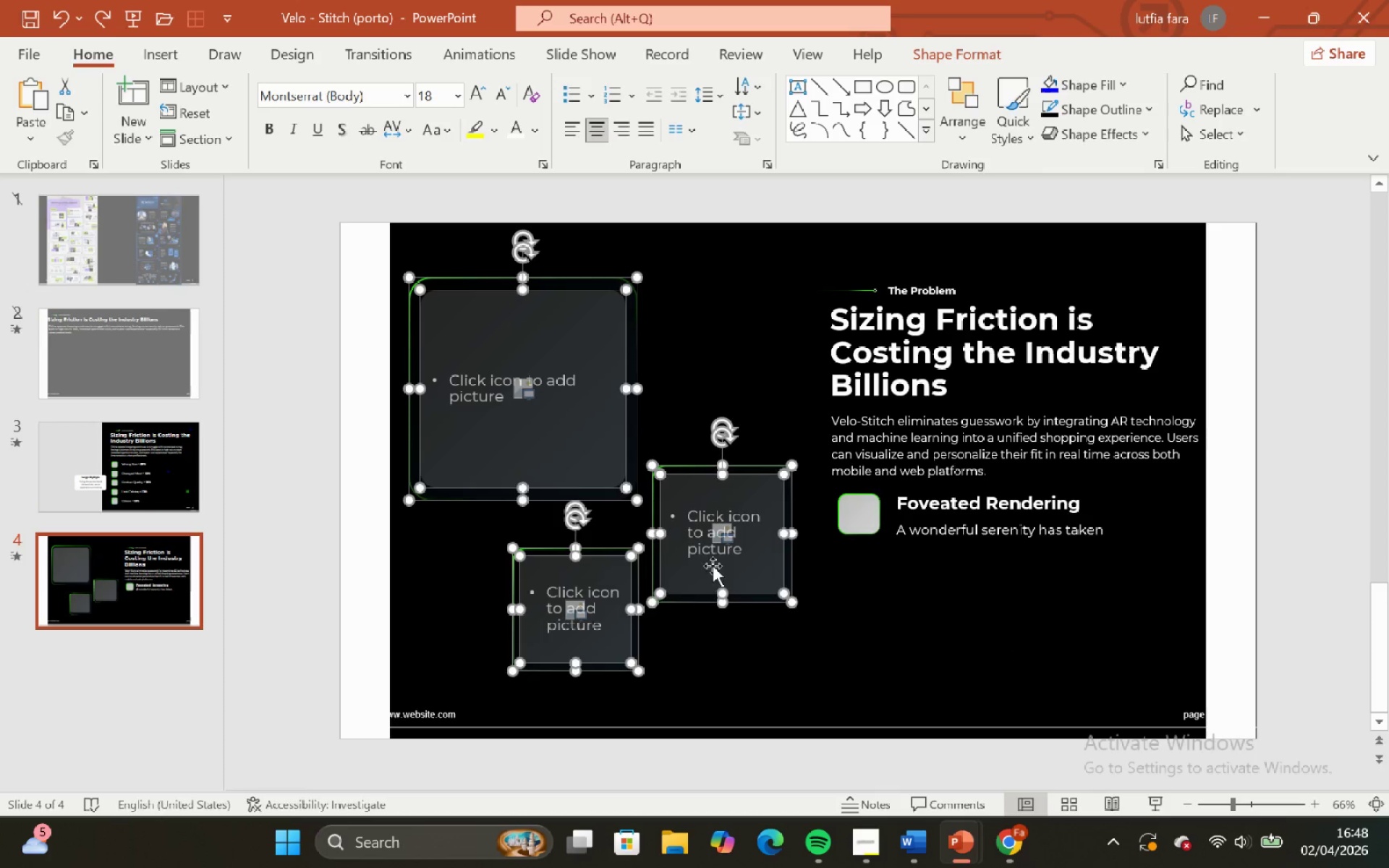 
hold_key(key=ShiftLeft, duration=1.51)
 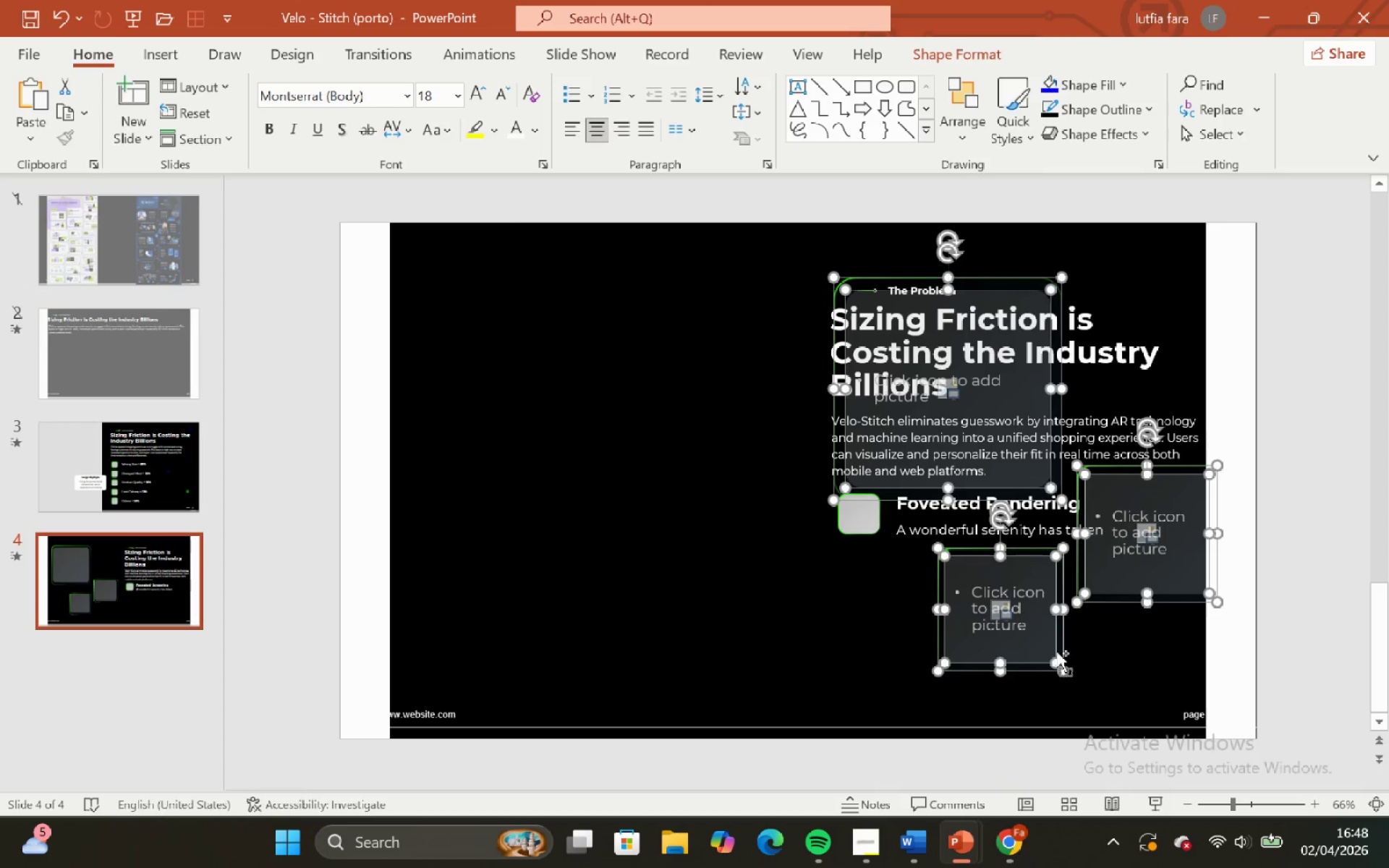 
hold_key(key=ShiftLeft, duration=0.41)
 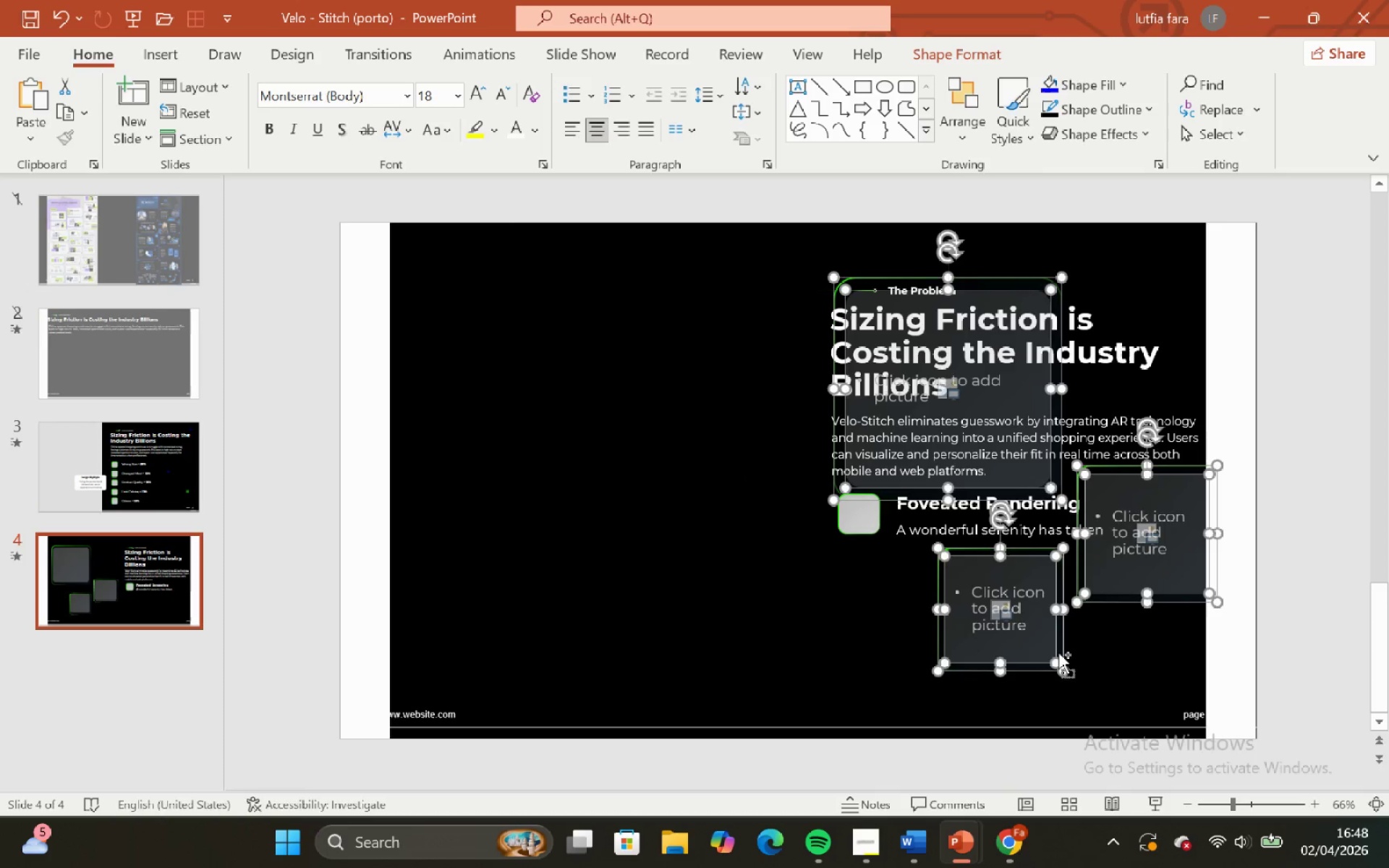 
key(Control+ControlLeft)
 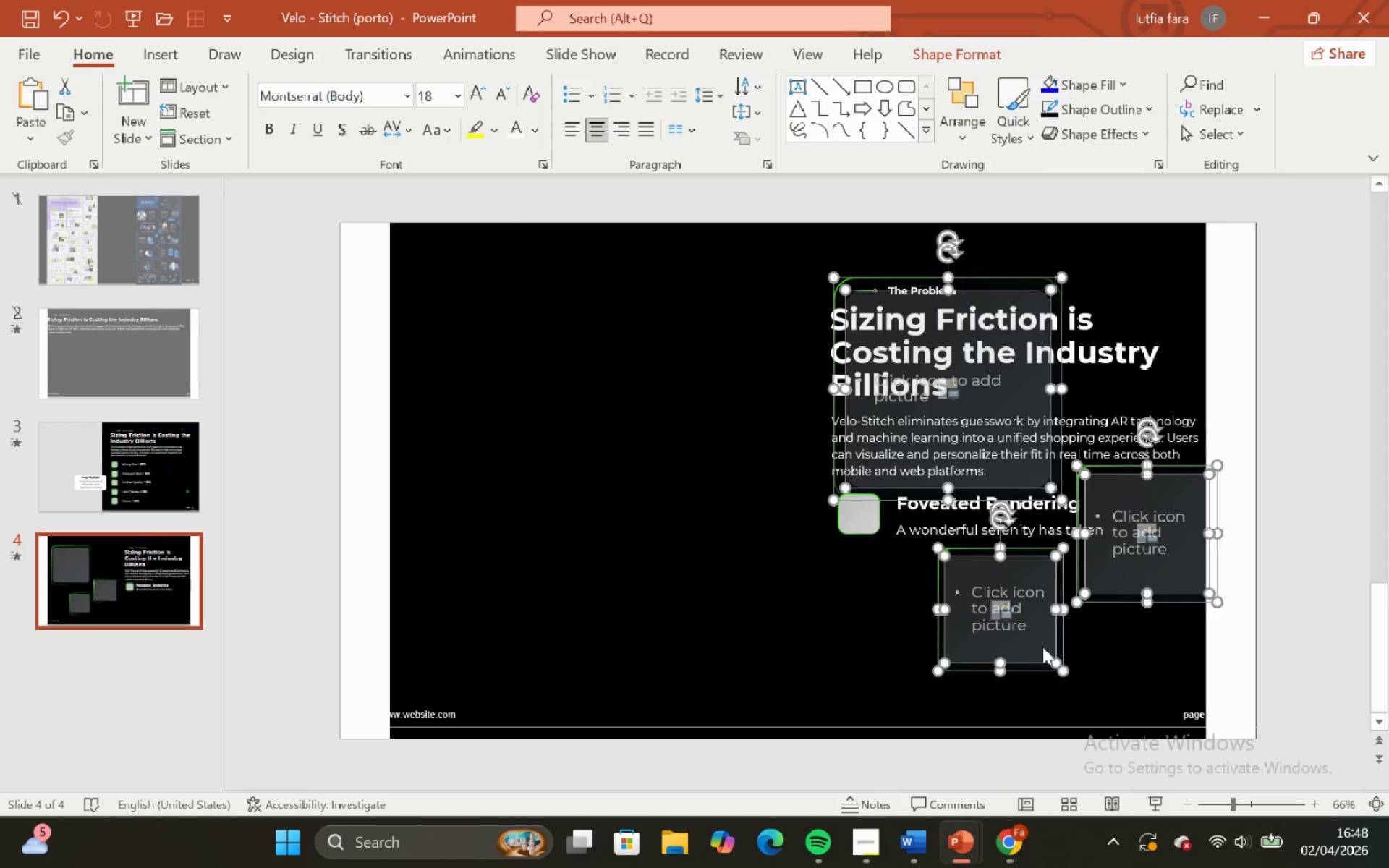 
key(Control+Z)
 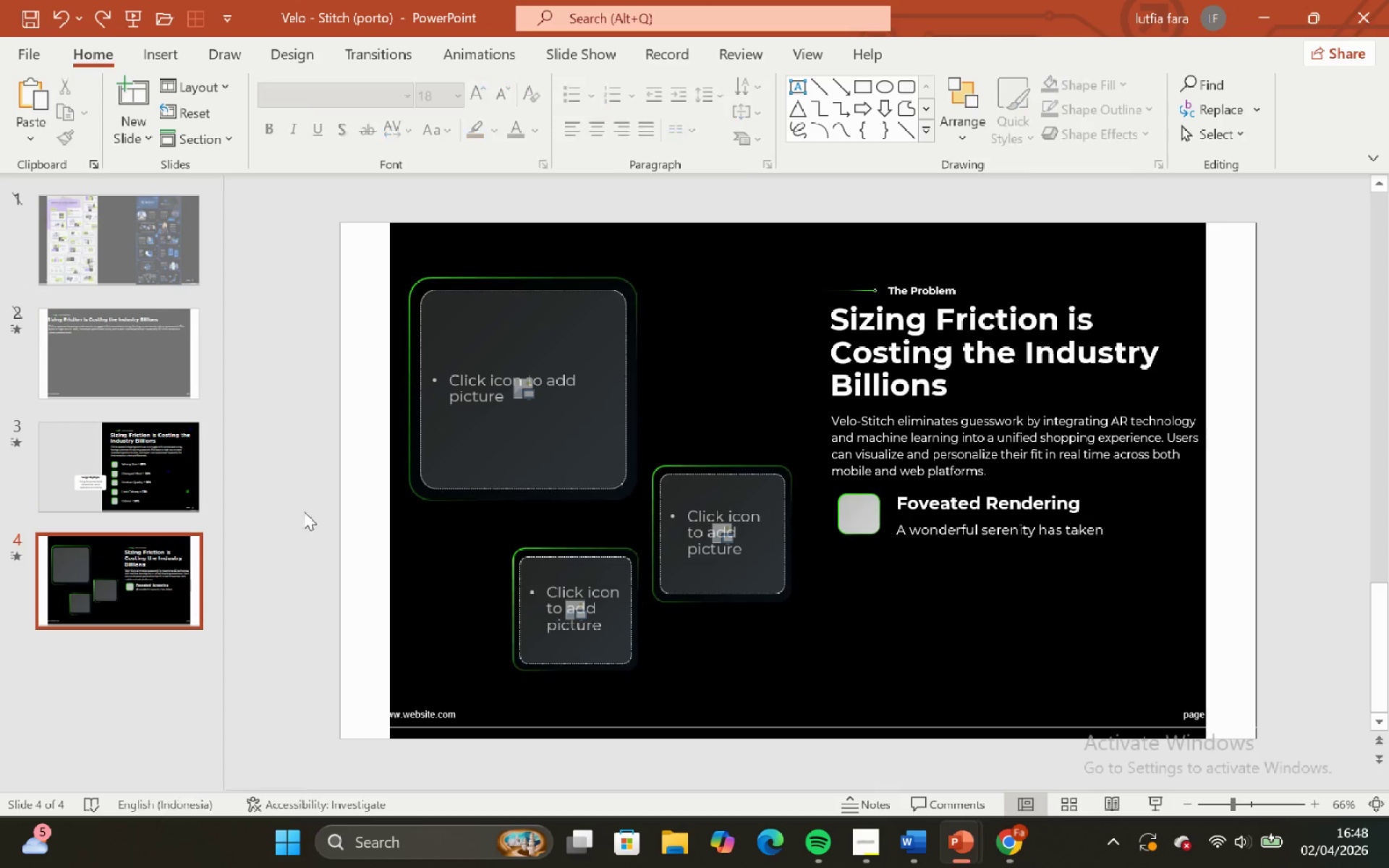 
double_click([152, 558])
 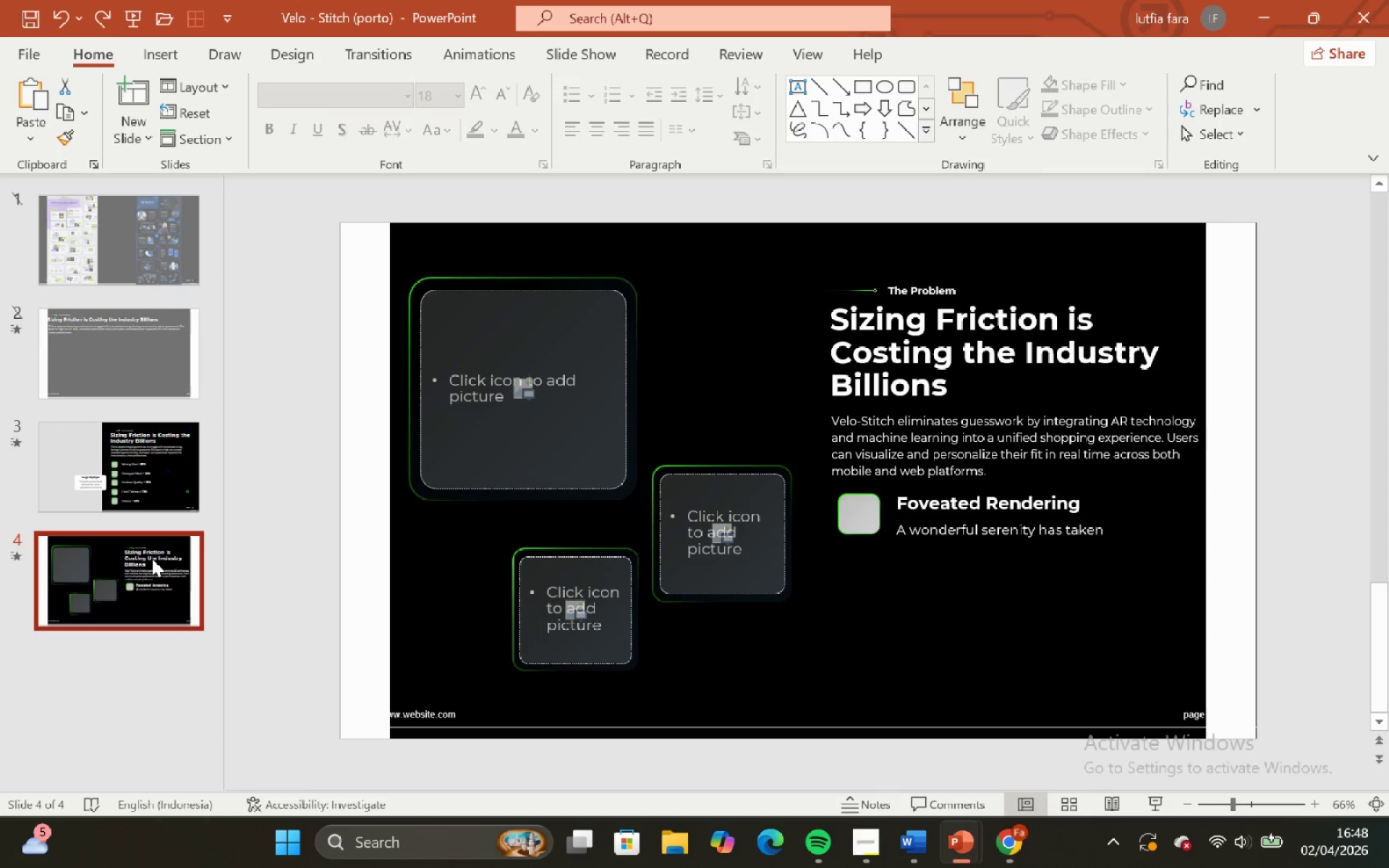 
key(Control+Shift+D)
 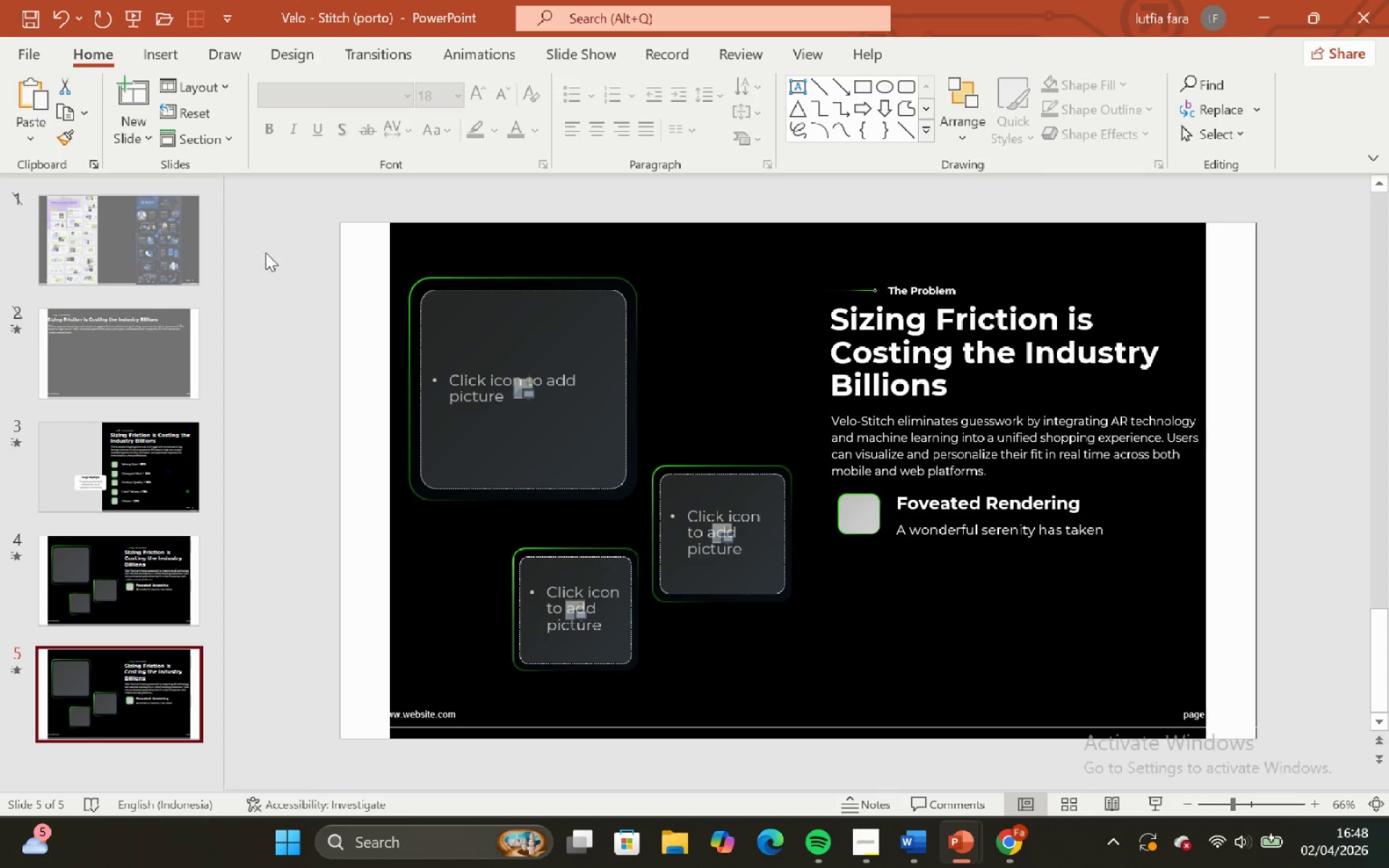 
left_click_drag(start_coordinate=[267, 228], to_coordinate=[836, 700])
 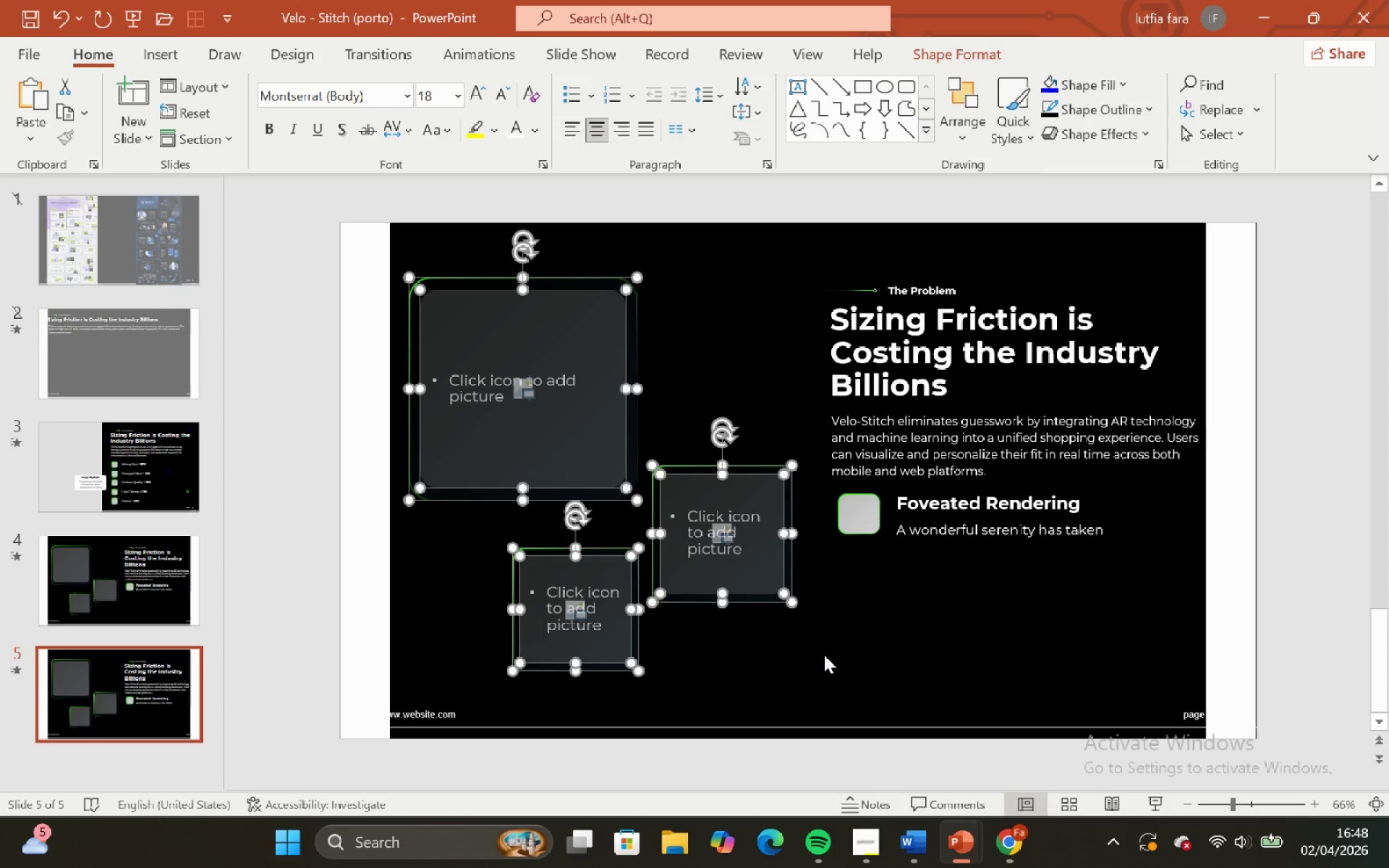 
left_click([827, 651])
 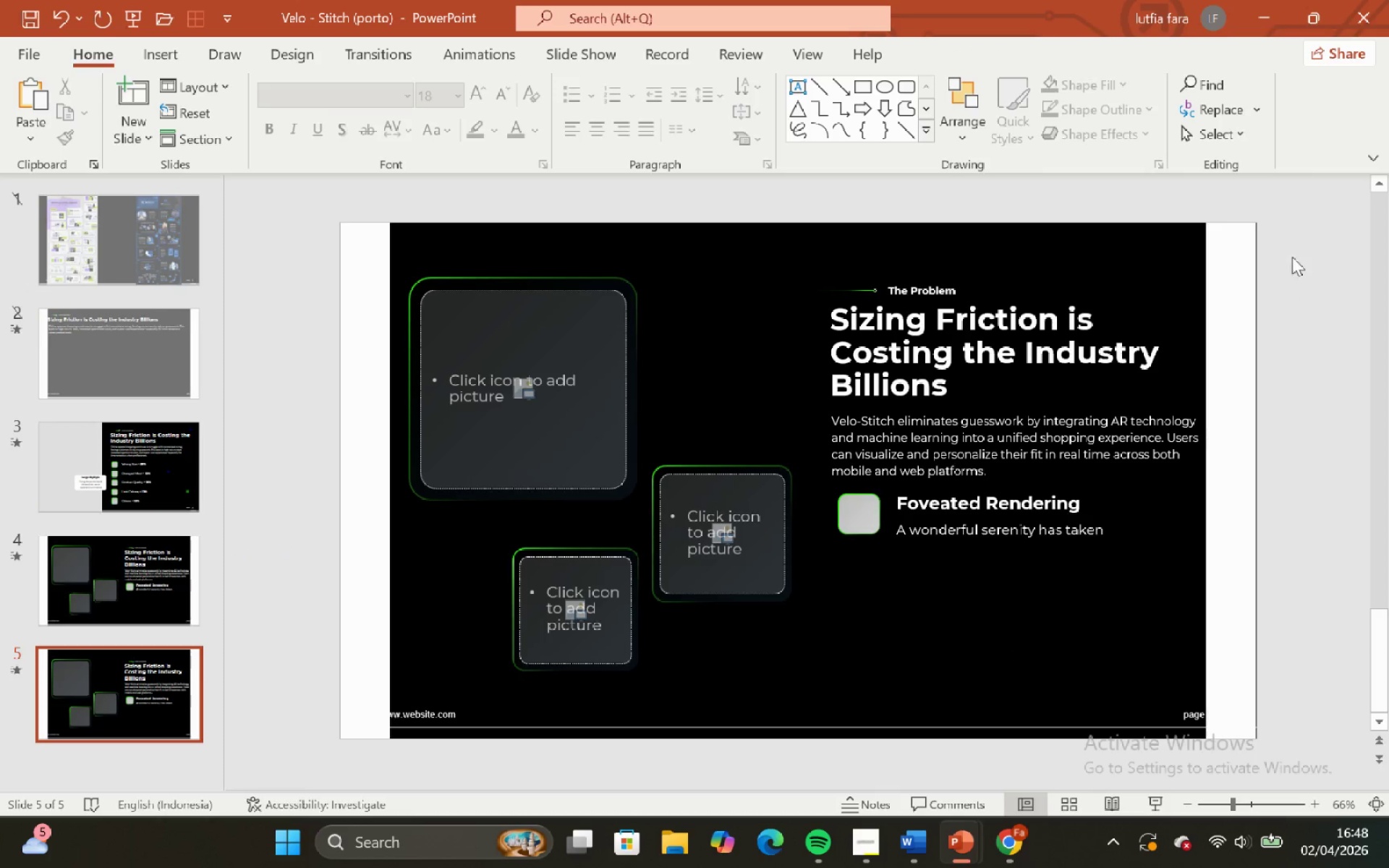 
left_click_drag(start_coordinate=[1294, 241], to_coordinate=[1114, 365])
 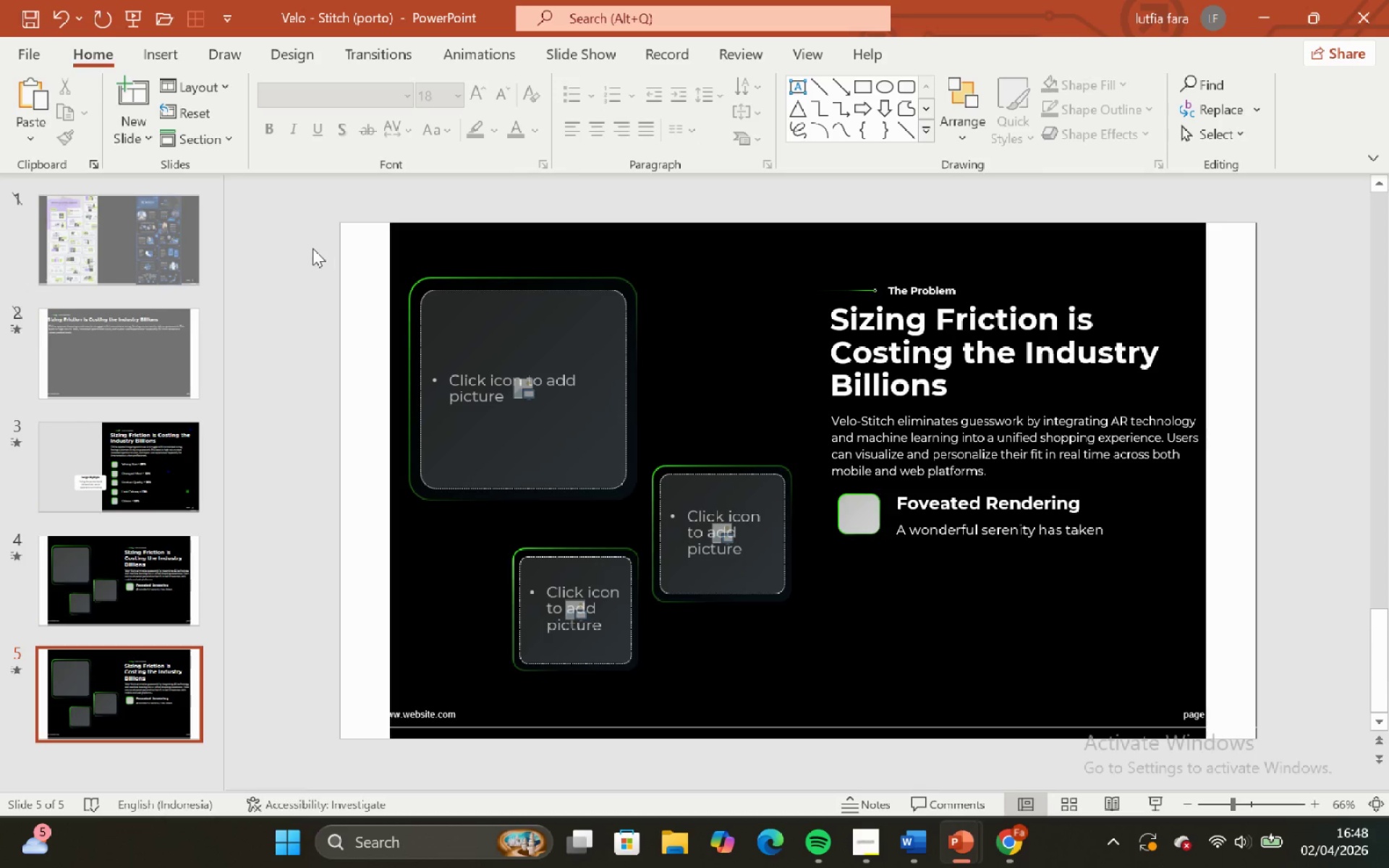 
left_click_drag(start_coordinate=[296, 250], to_coordinate=[812, 716])
 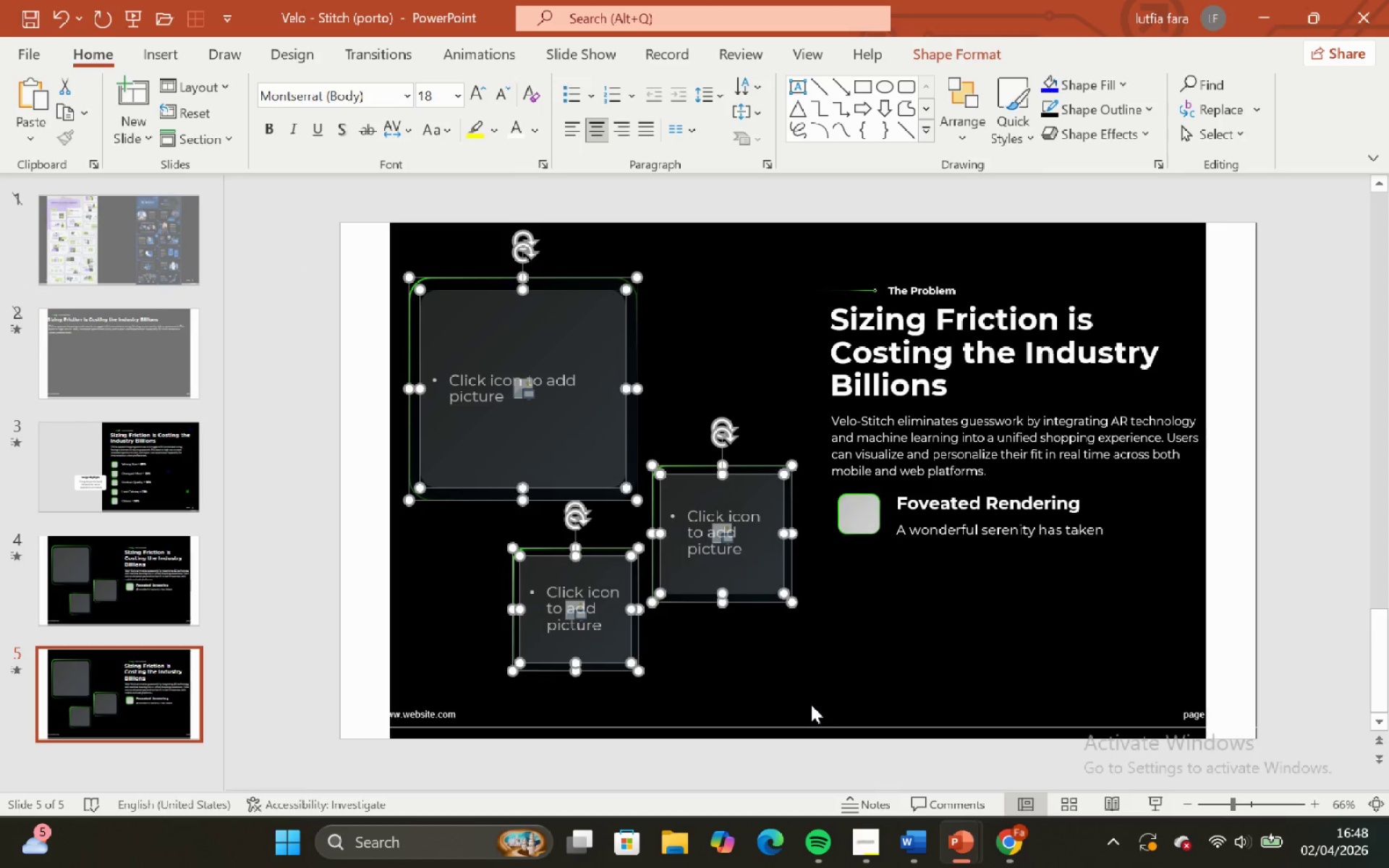 
key(Backspace)
 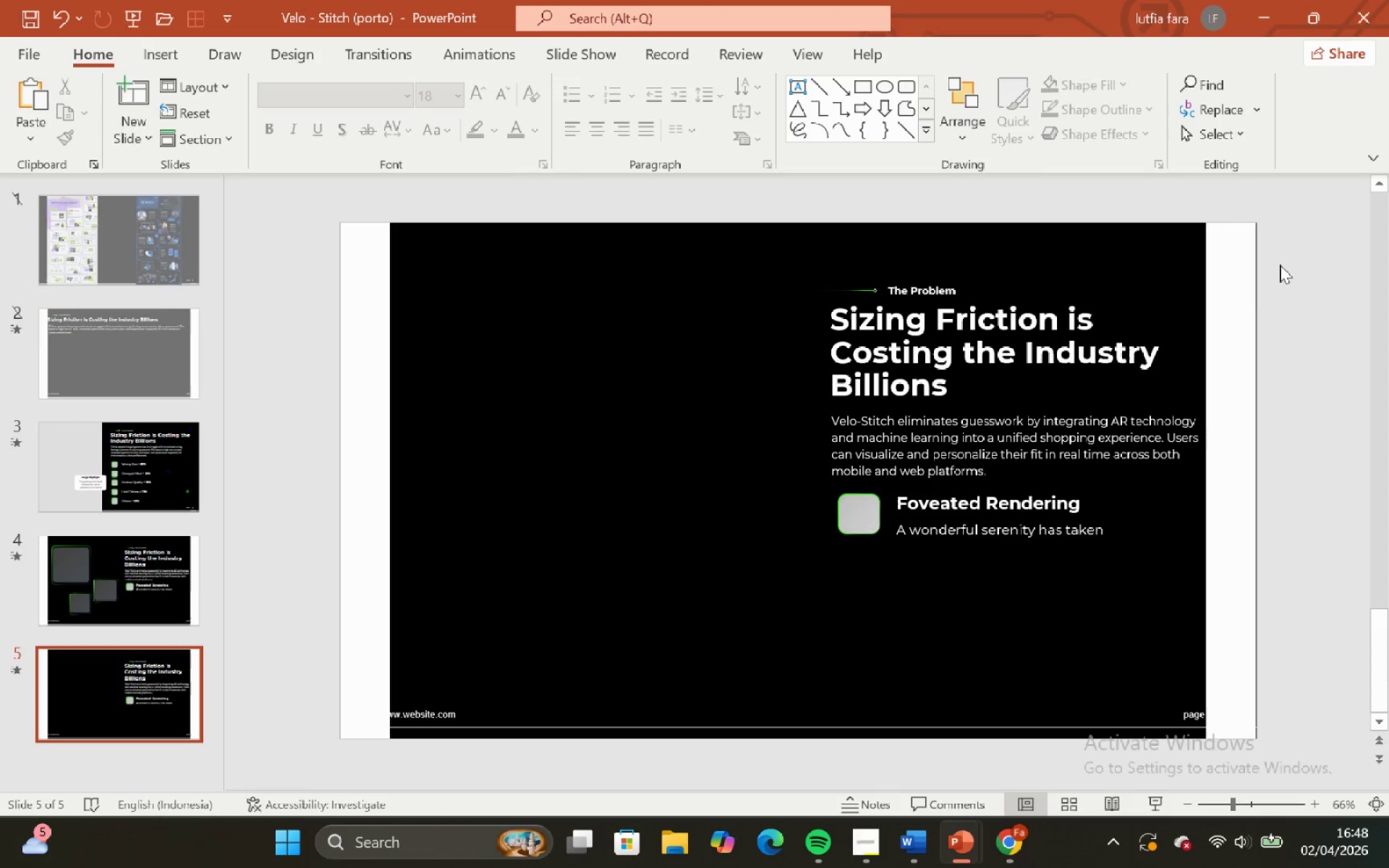 
left_click_drag(start_coordinate=[1290, 248], to_coordinate=[749, 626])
 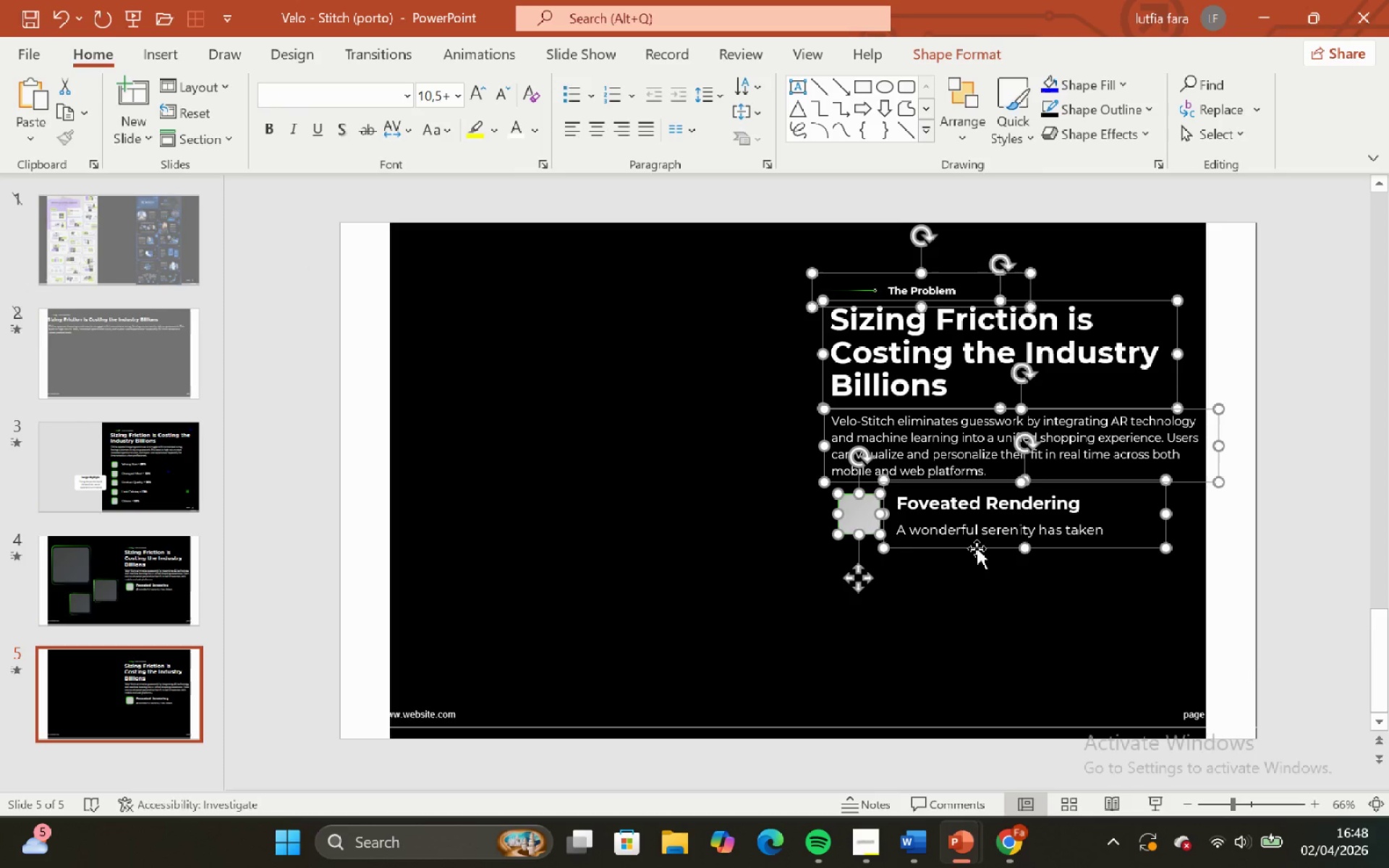 
left_click_drag(start_coordinate=[976, 548], to_coordinate=[538, 558])
 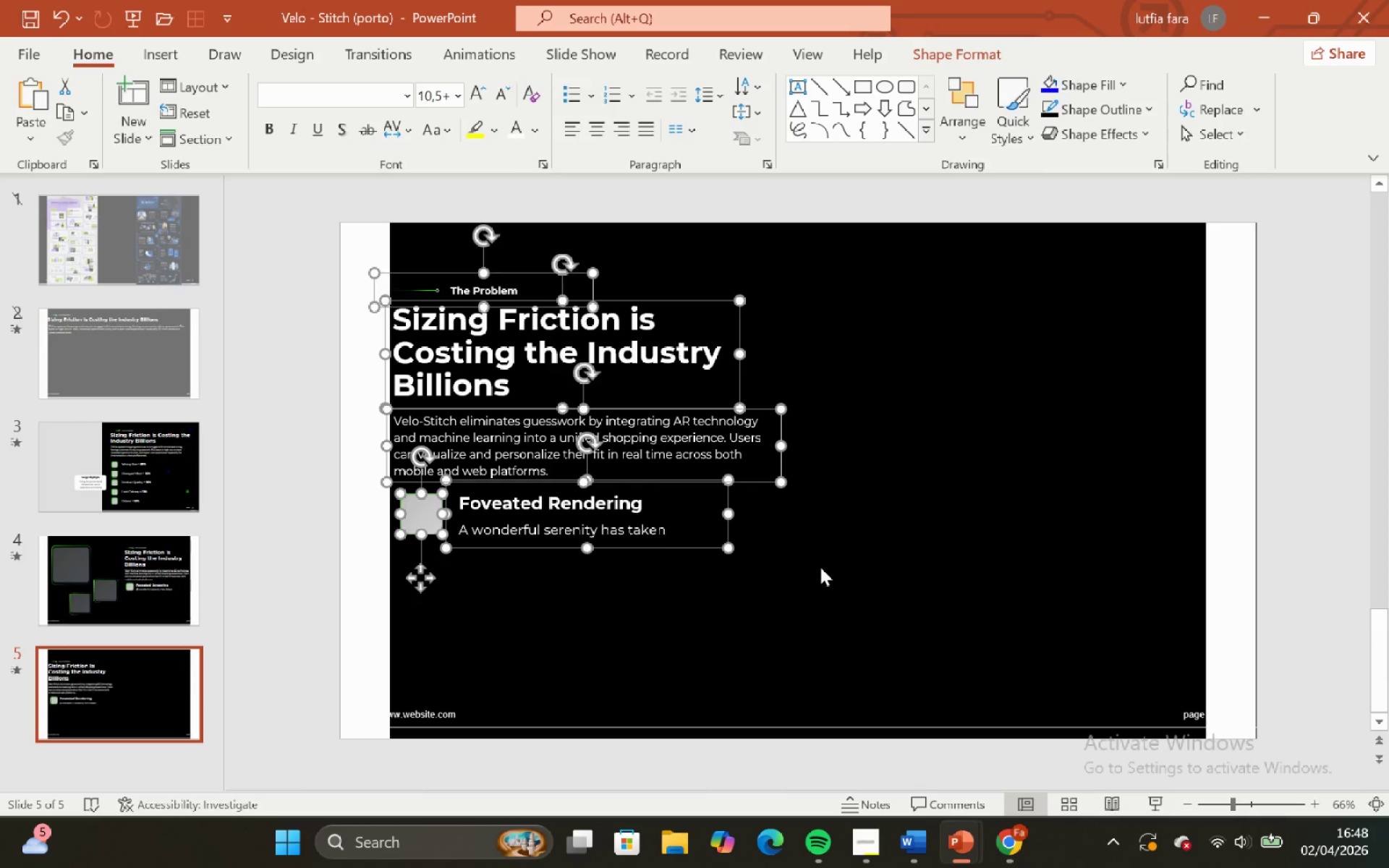 
hold_key(key=ShiftLeft, duration=1.5)
 